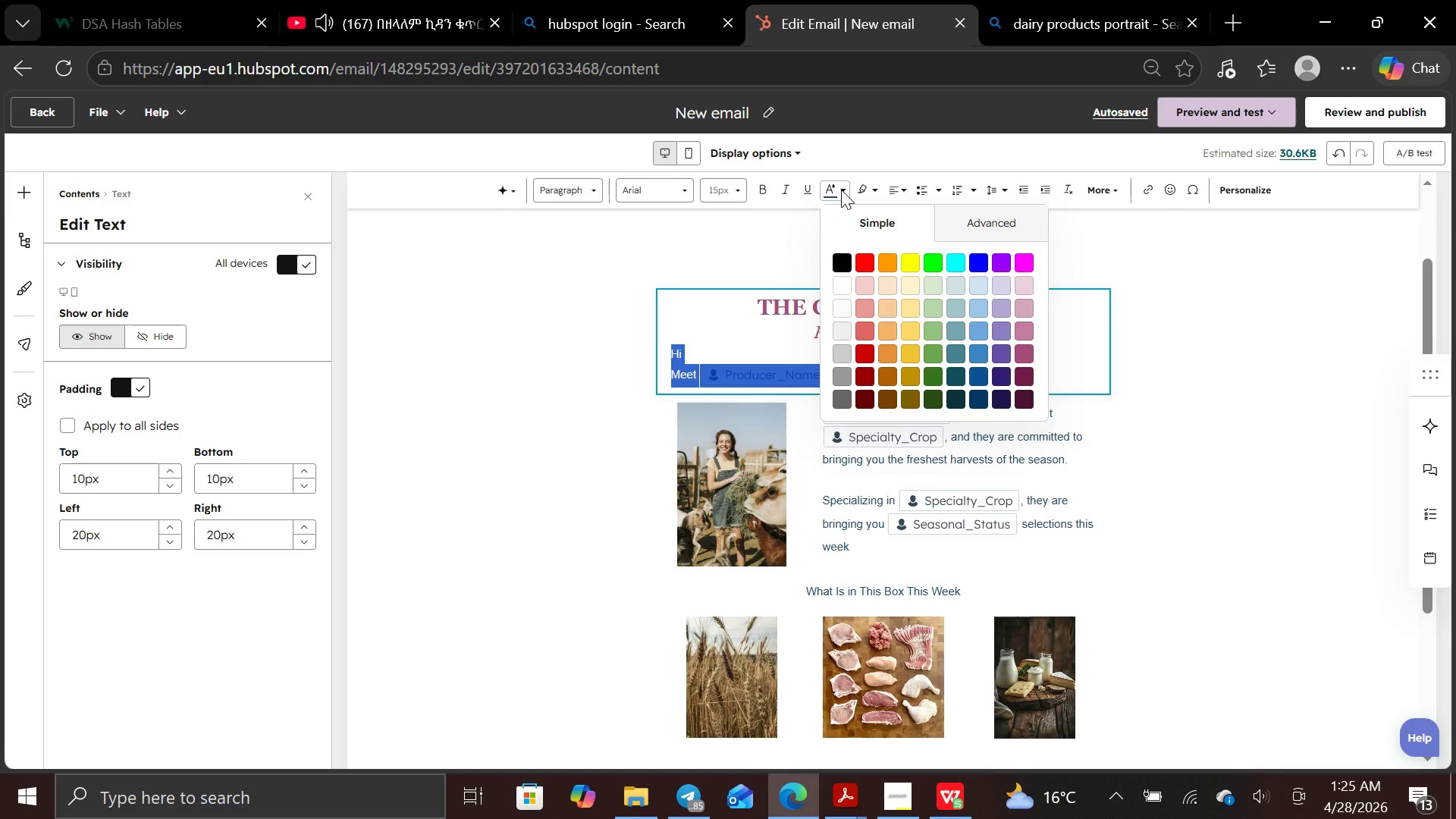 
left_click([1004, 279])
 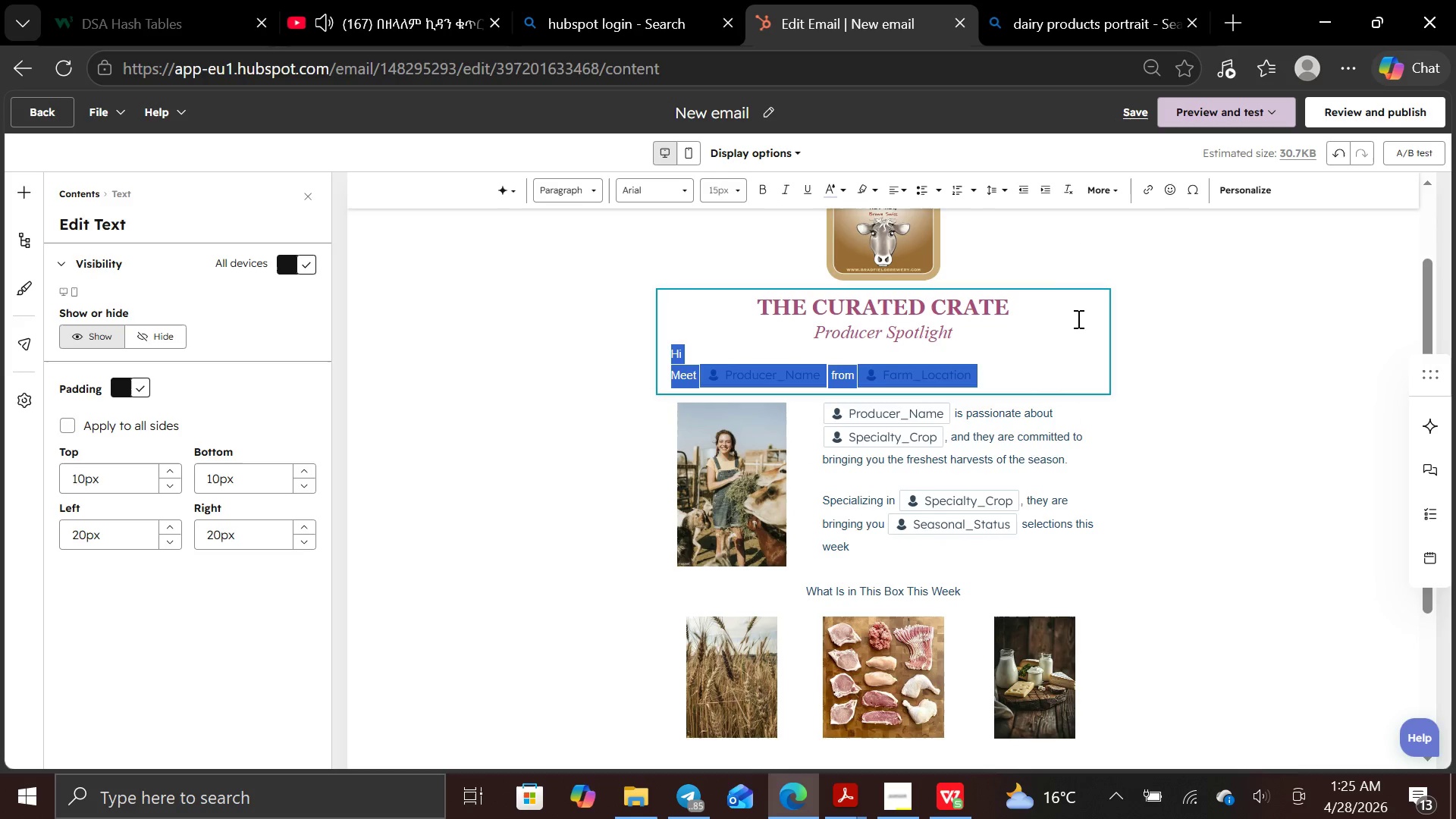 
left_click([1075, 328])
 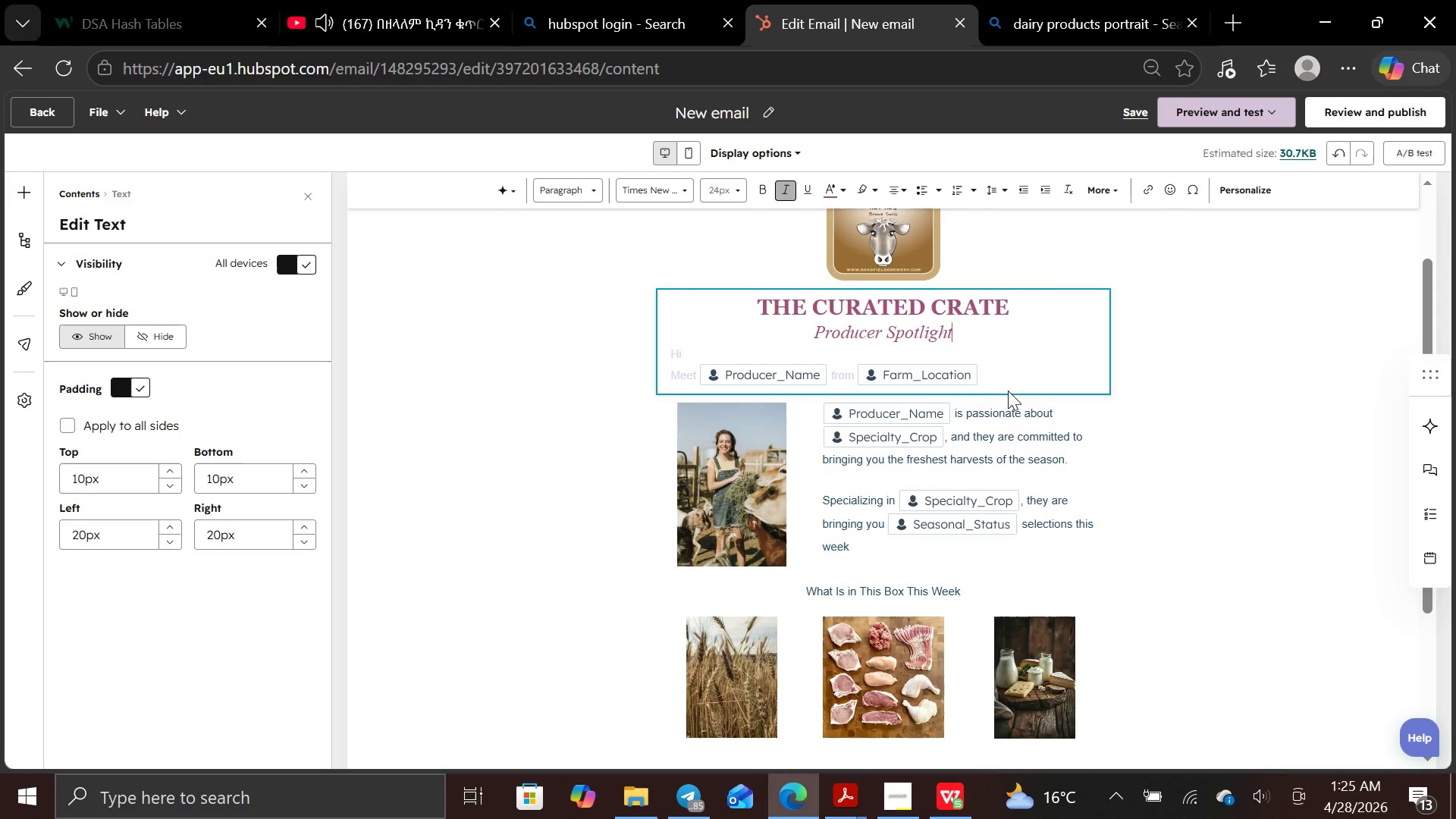 
left_click_drag(start_coordinate=[989, 373], to_coordinate=[657, 354])
 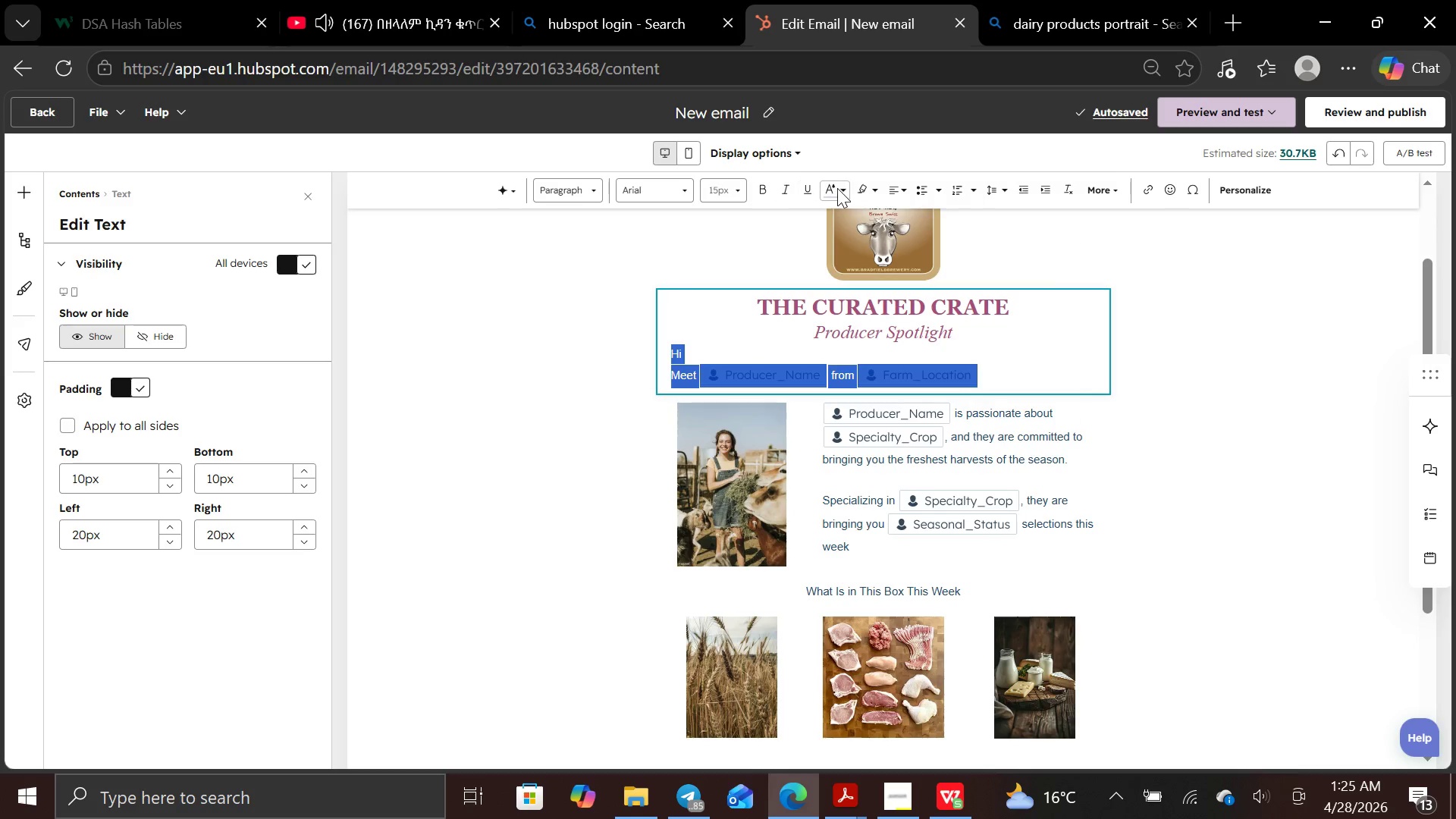 
left_click([842, 188])
 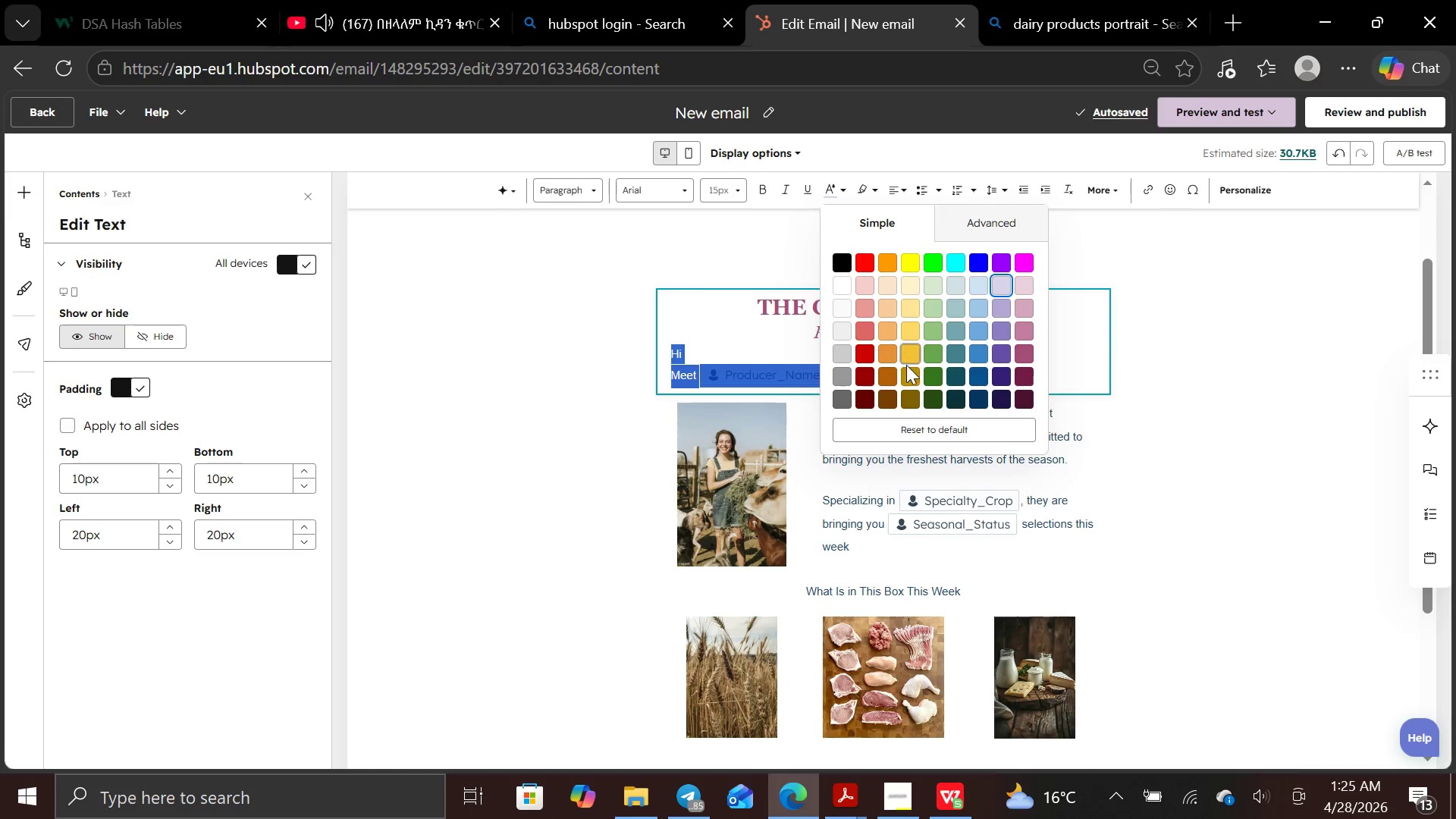 
left_click([909, 371])
 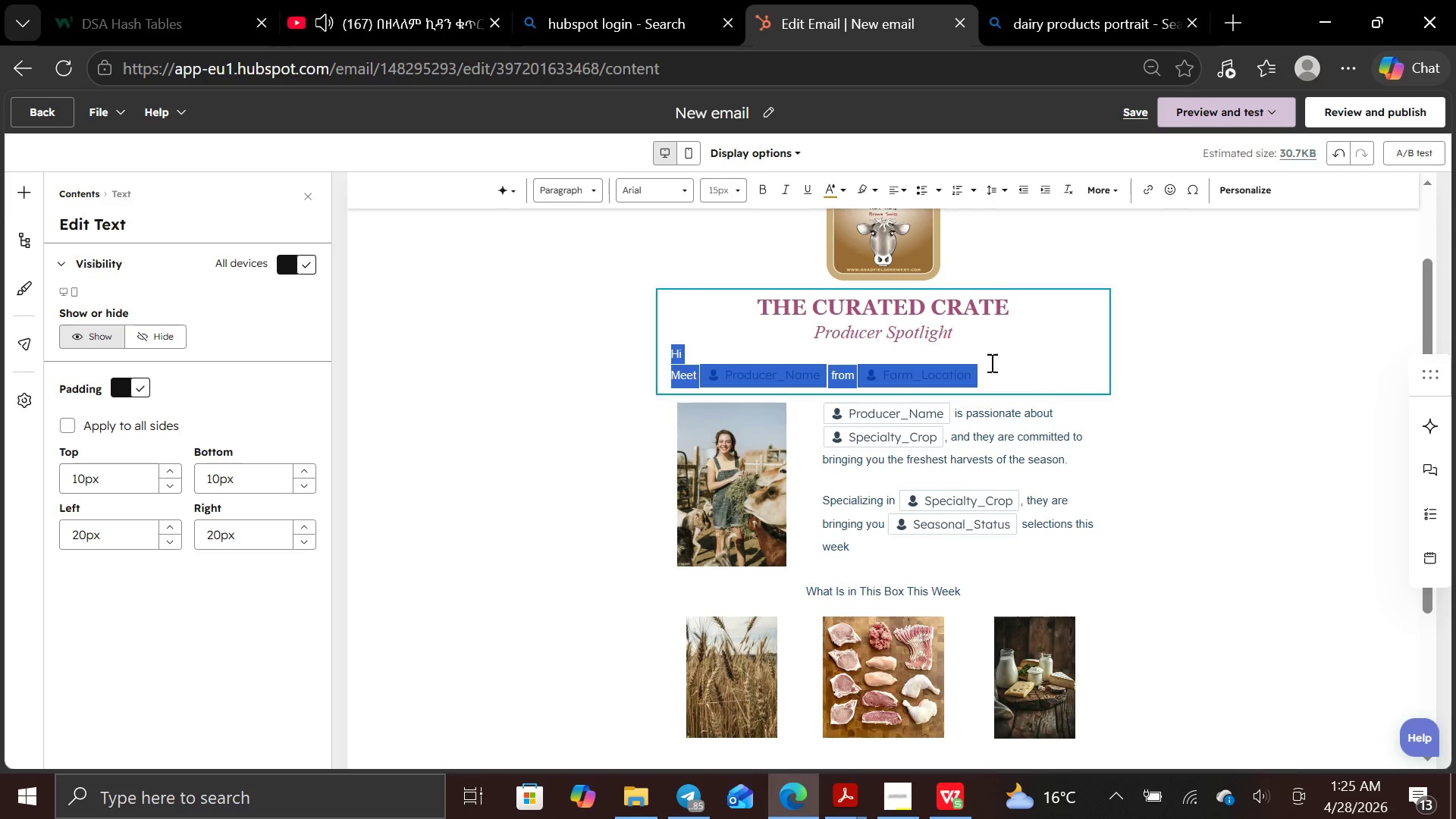 
left_click([1009, 360])
 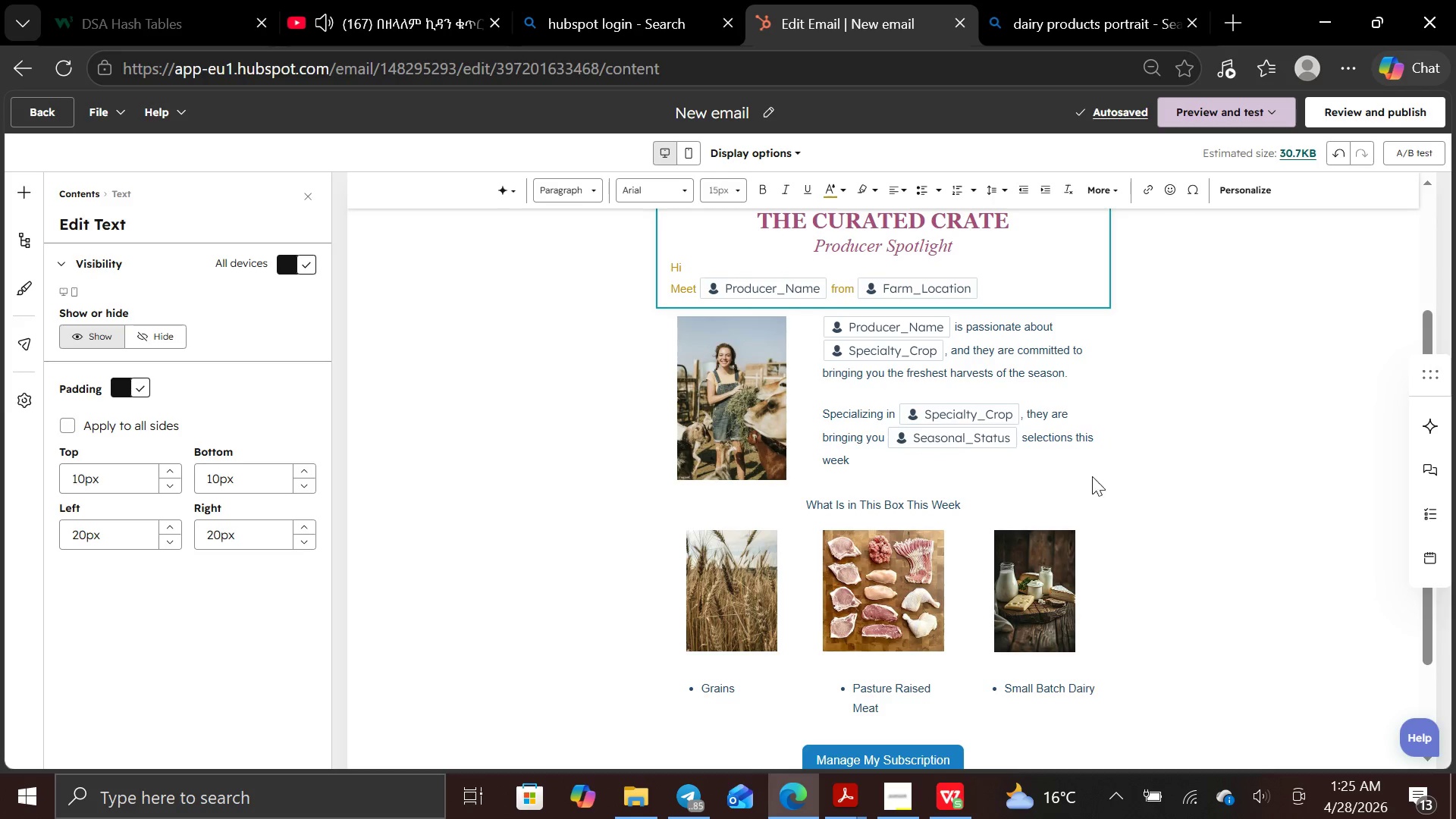 
wait(5.53)
 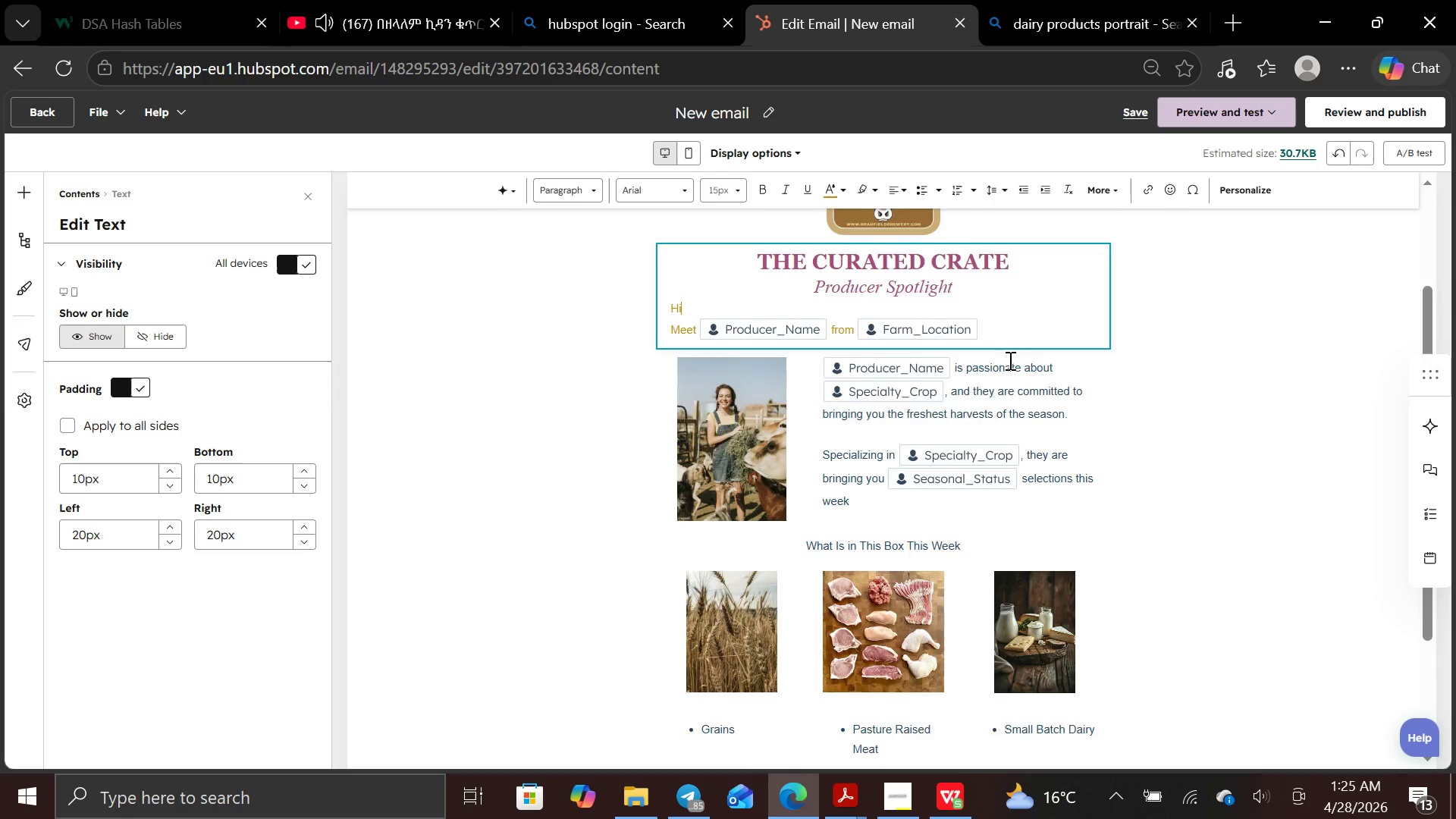 
left_click([1073, 463])
 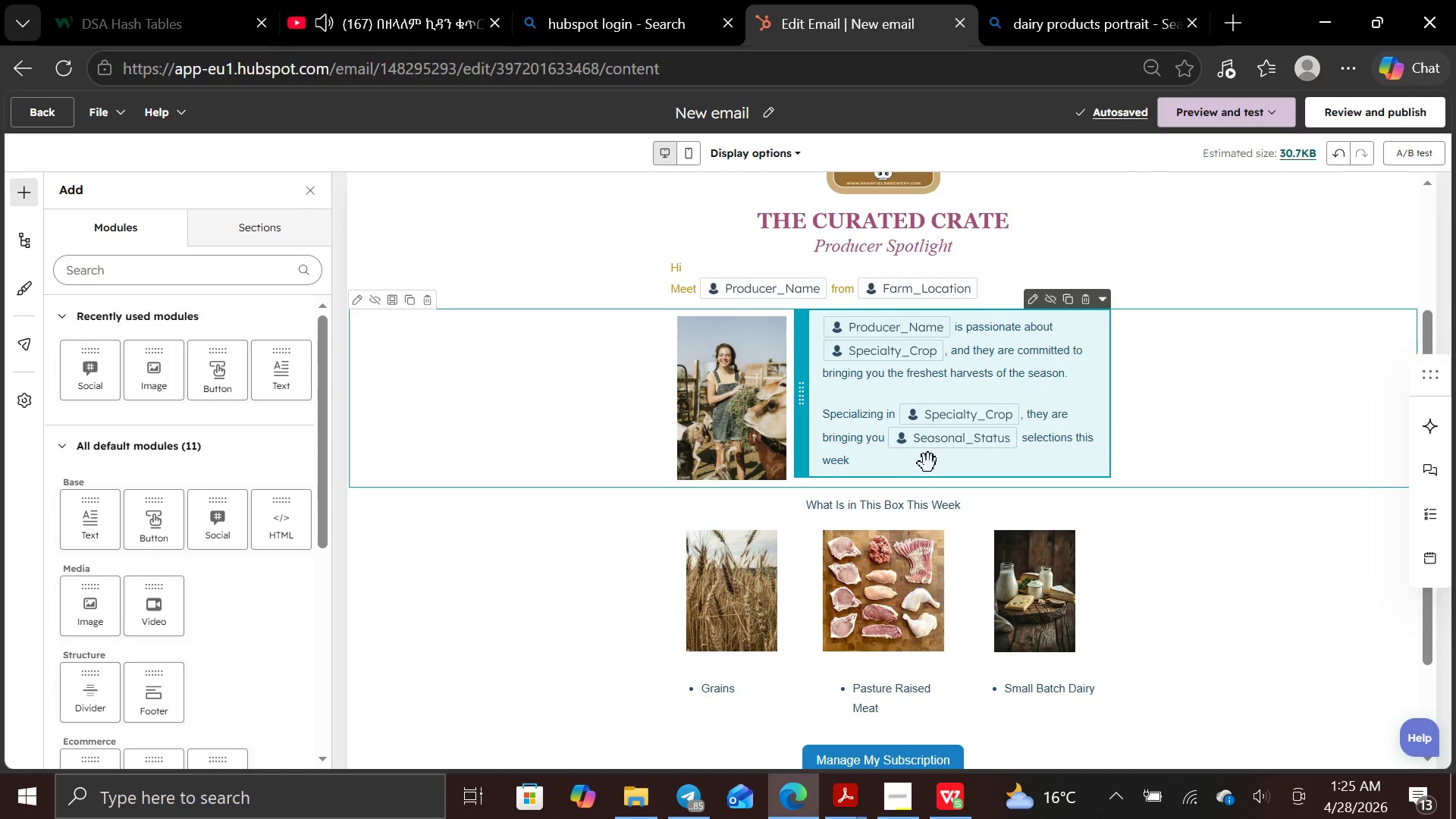 
left_click([922, 463])
 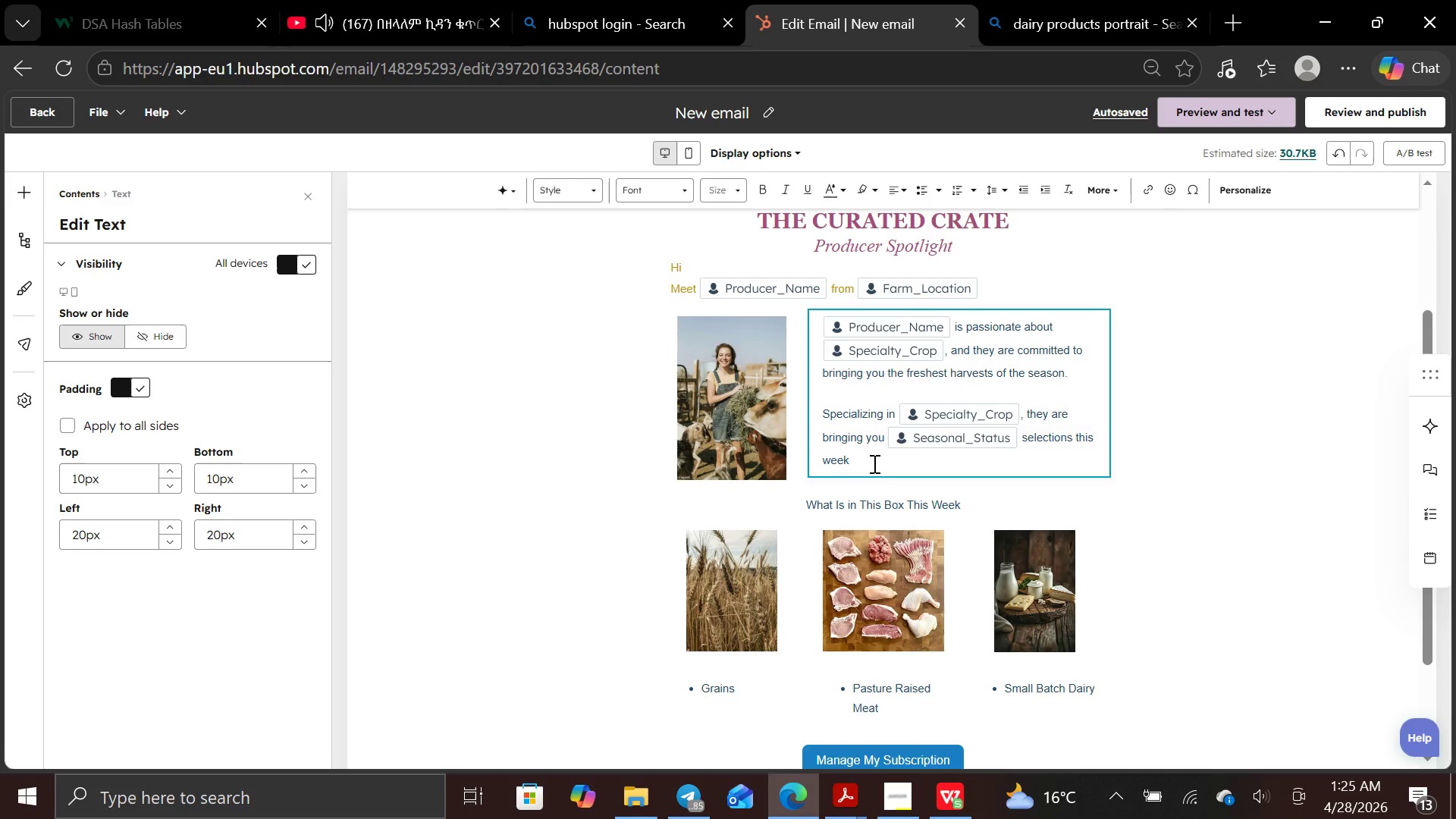 
left_click_drag(start_coordinate=[872, 463], to_coordinate=[812, 321])
 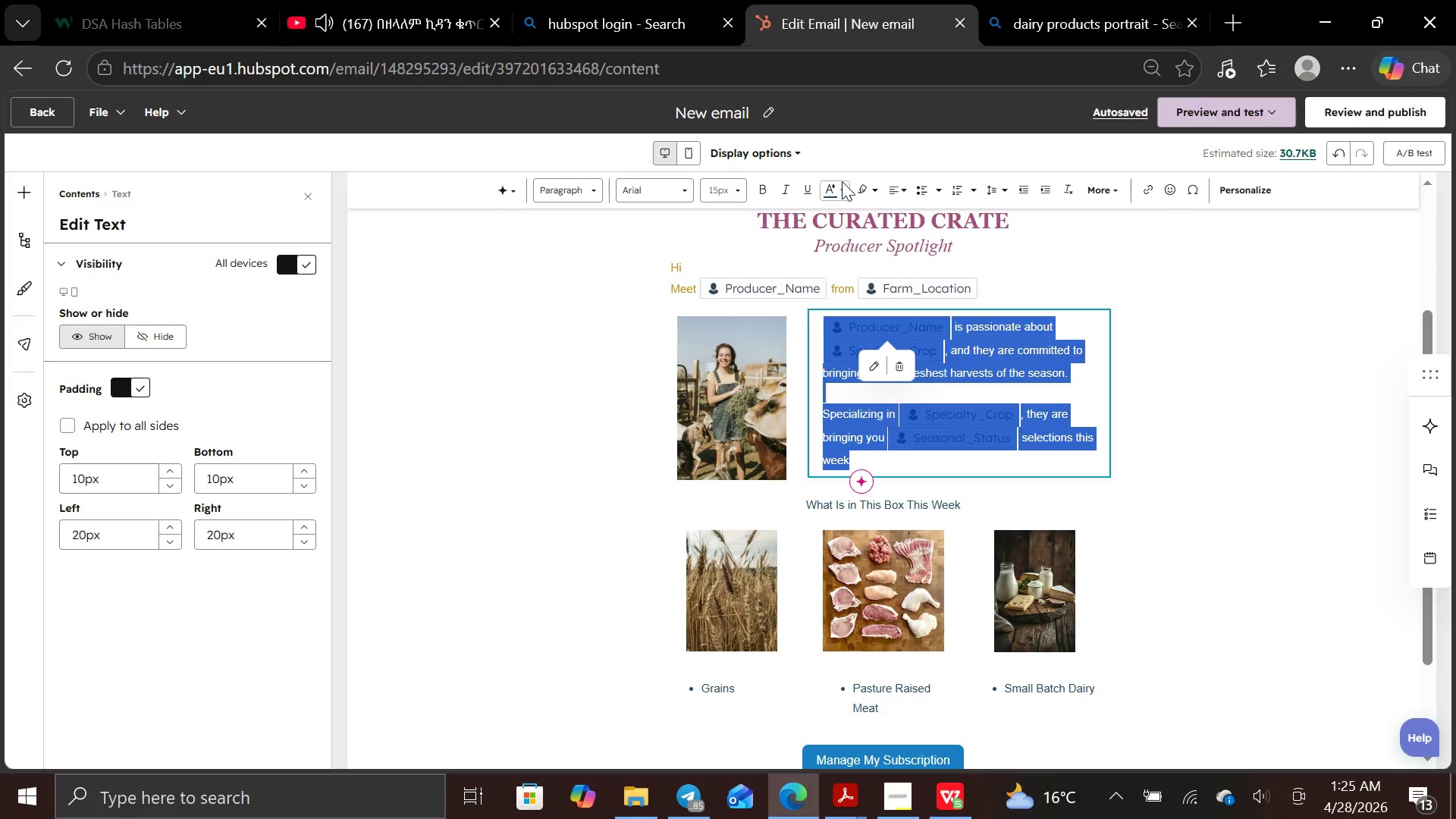 
left_click([843, 184])
 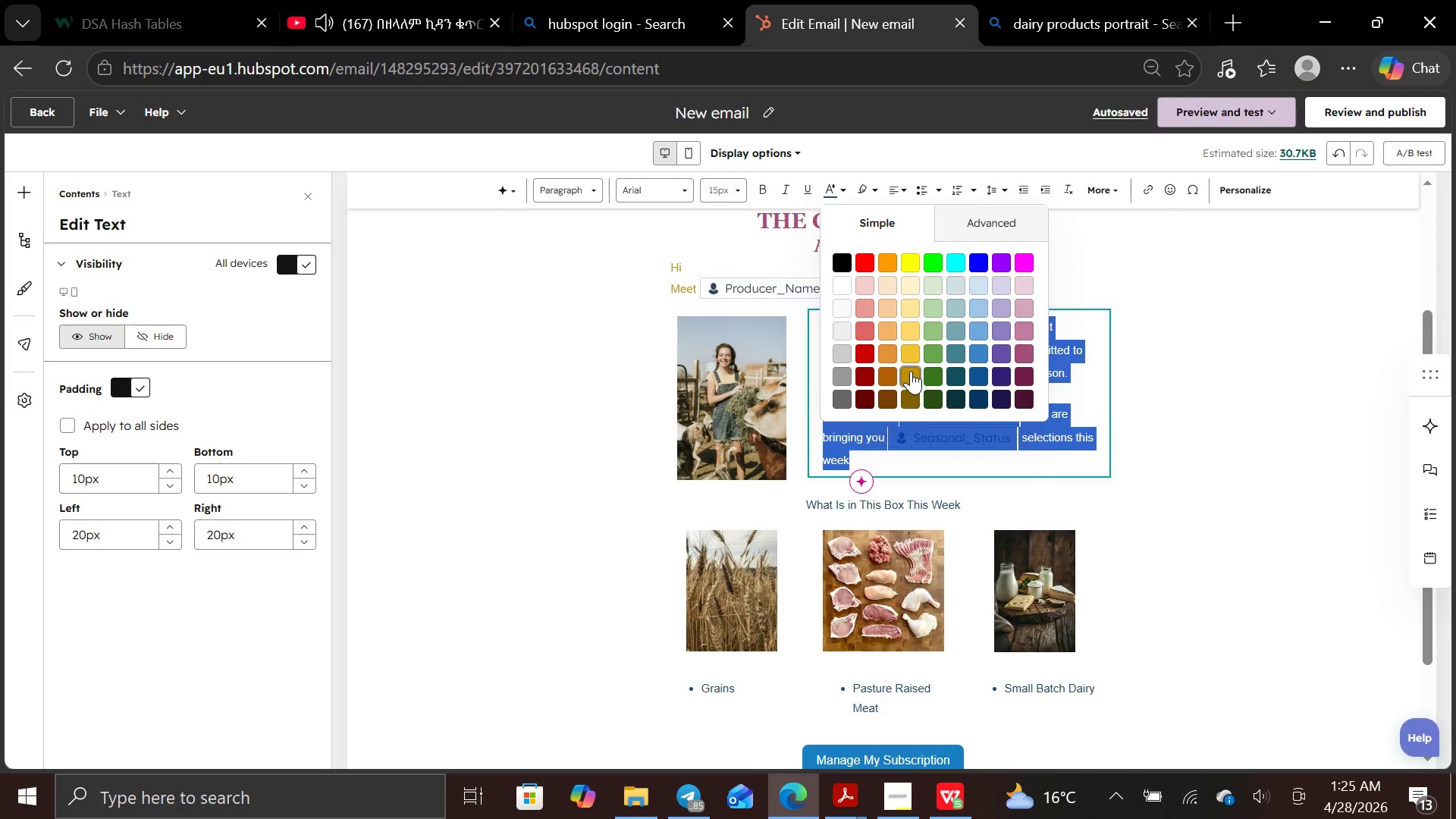 
left_click([911, 371])
 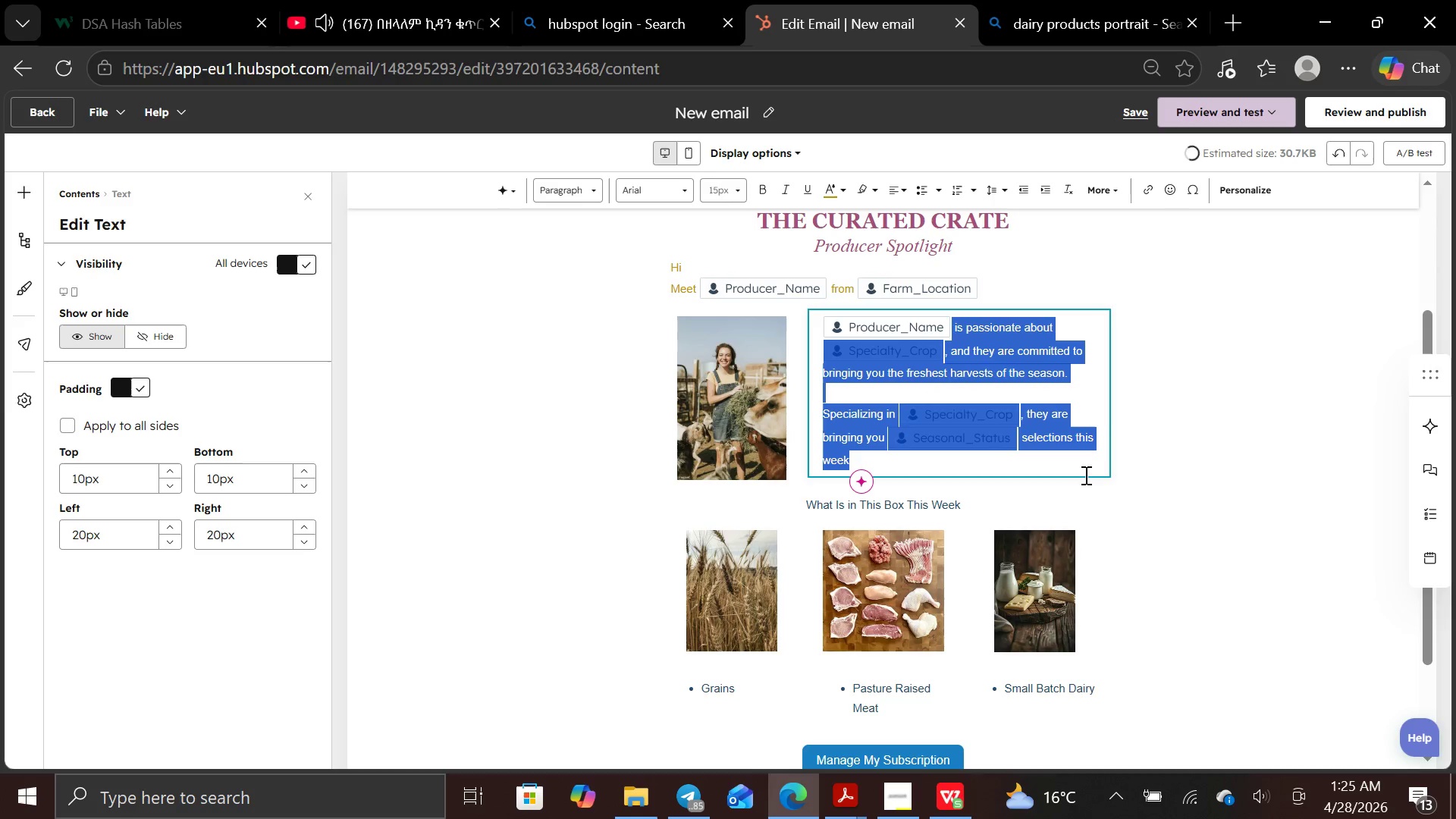 
left_click([1094, 492])
 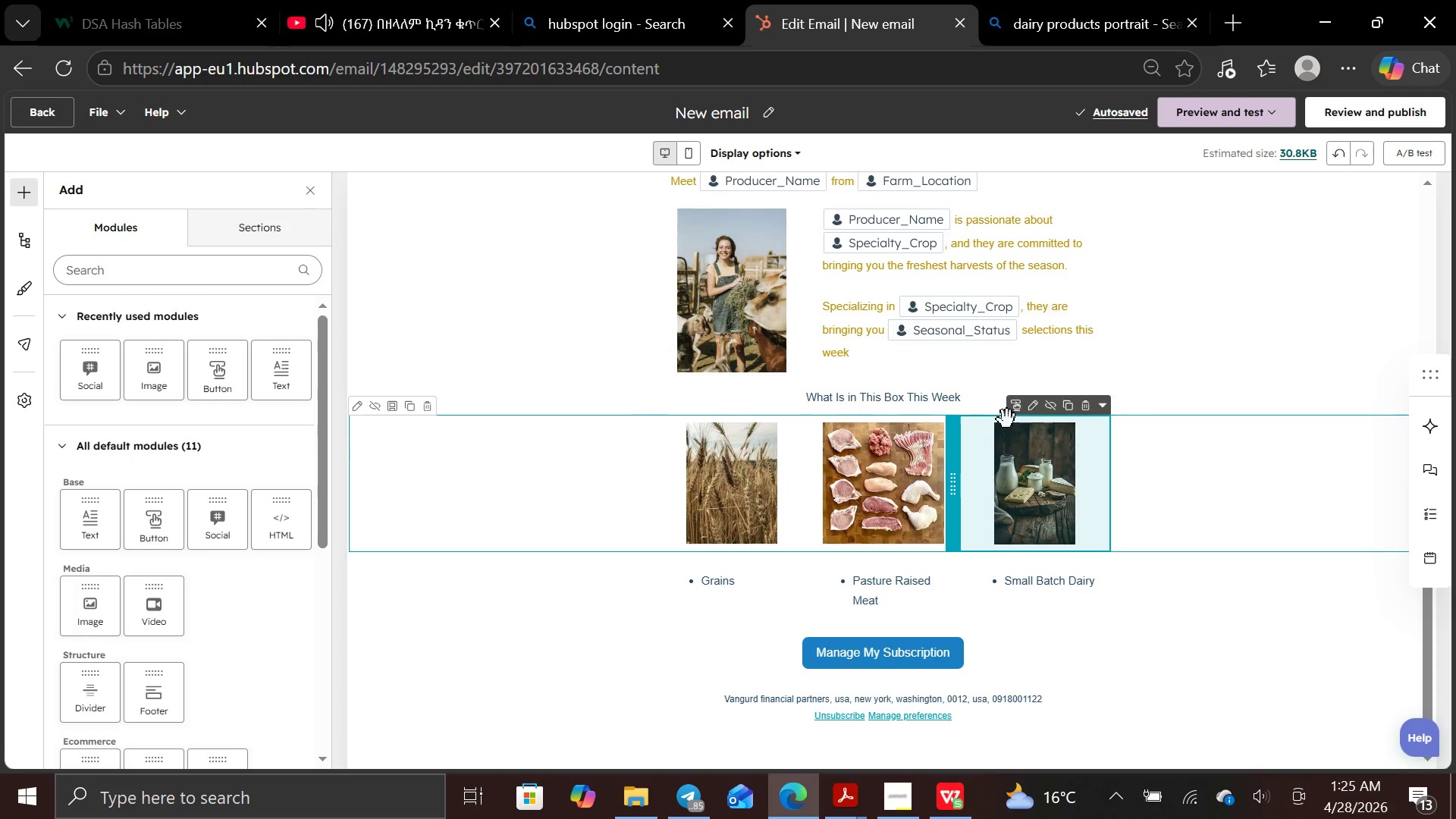 
wait(5.23)
 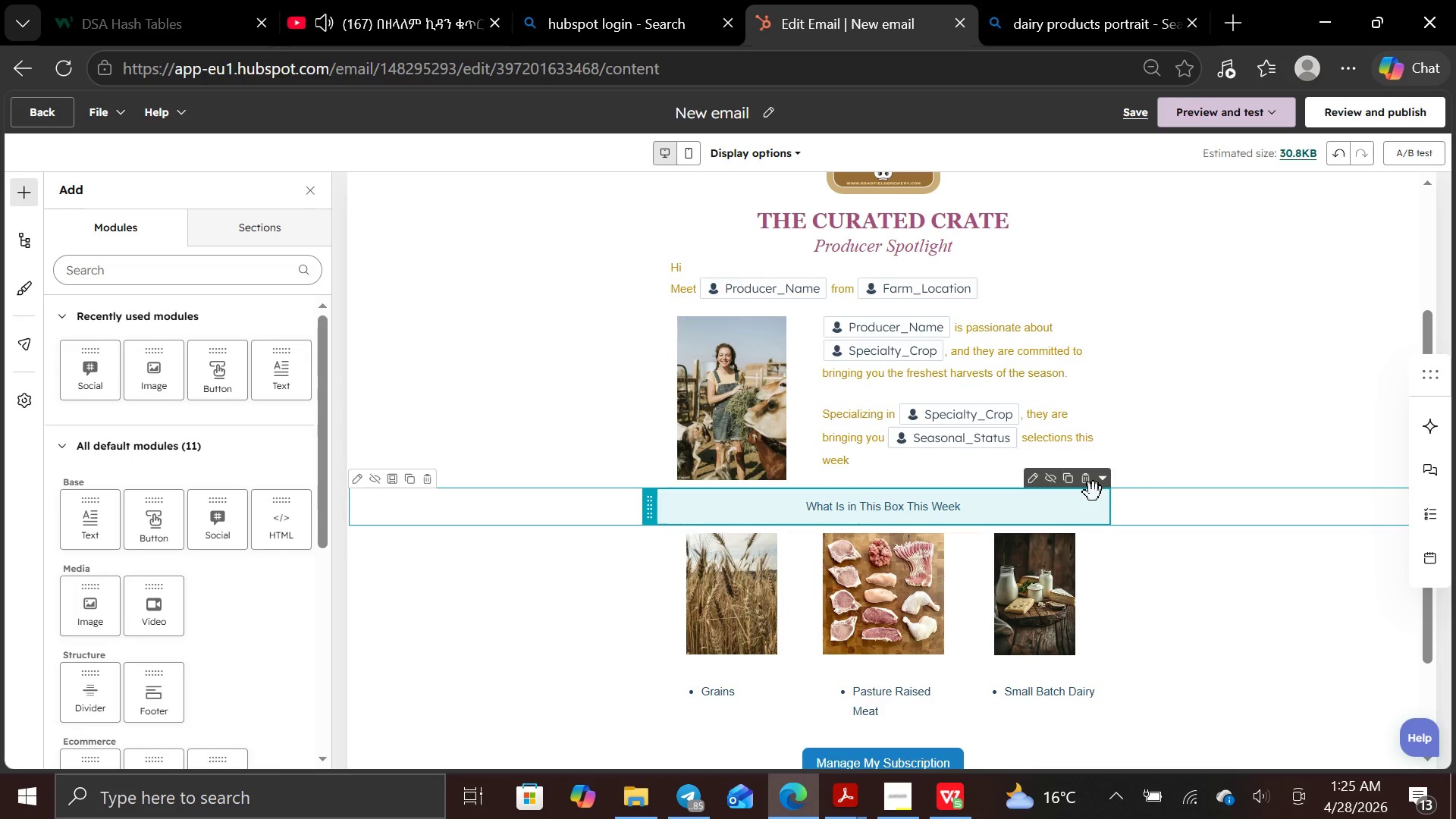 
left_click([967, 402])
 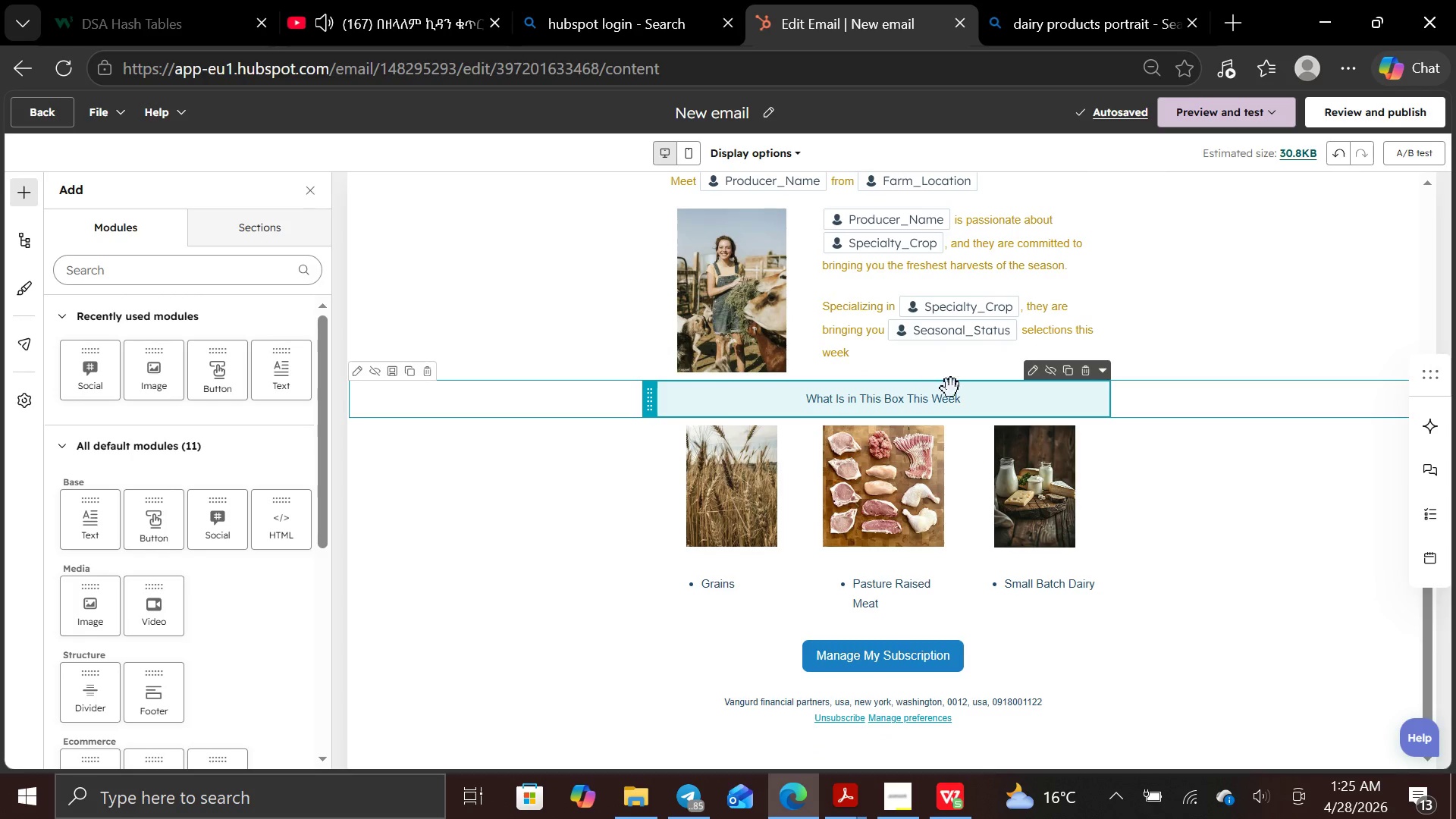 
left_click([967, 400])
 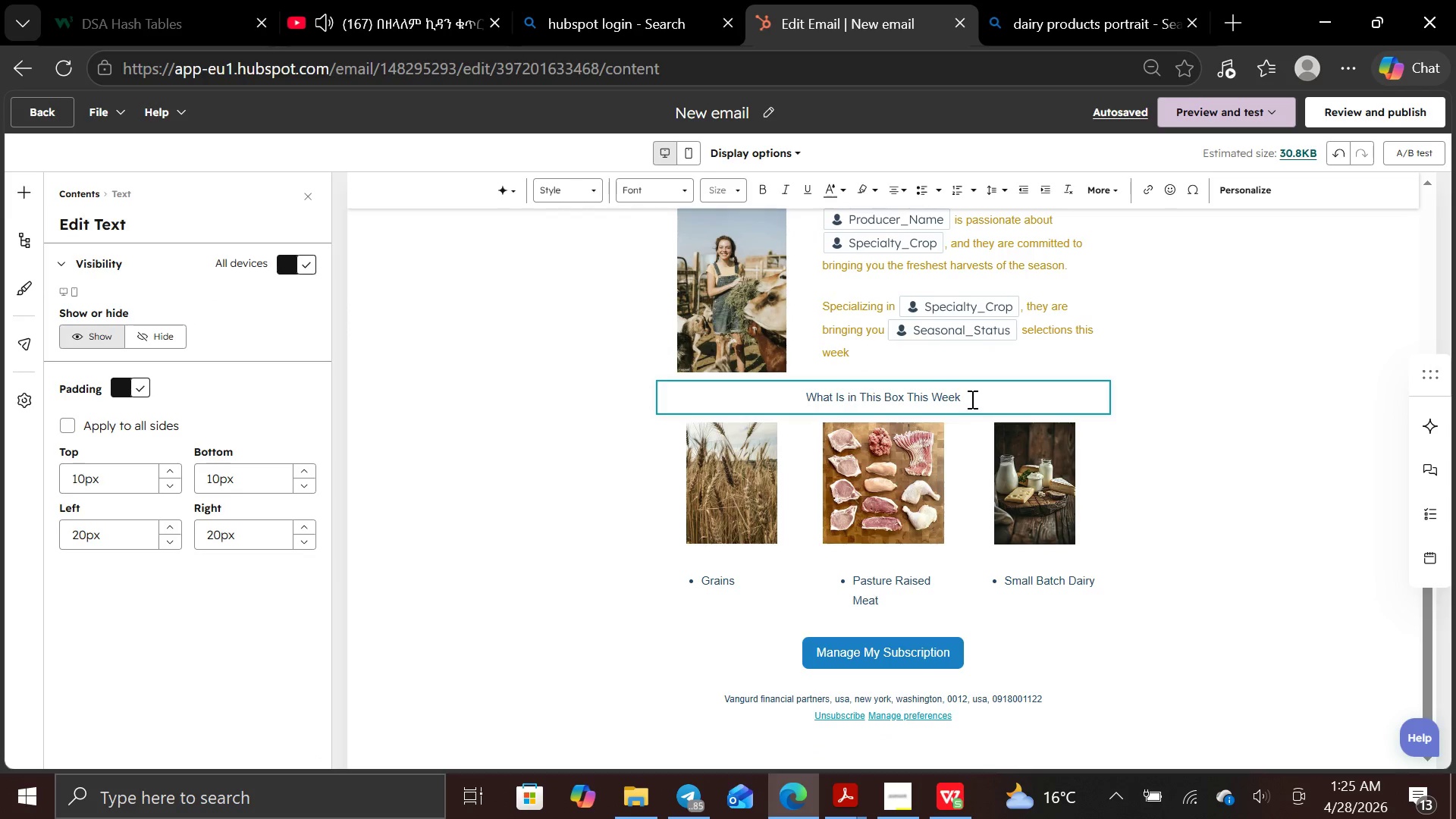 
left_click_drag(start_coordinate=[971, 399], to_coordinate=[808, 408])
 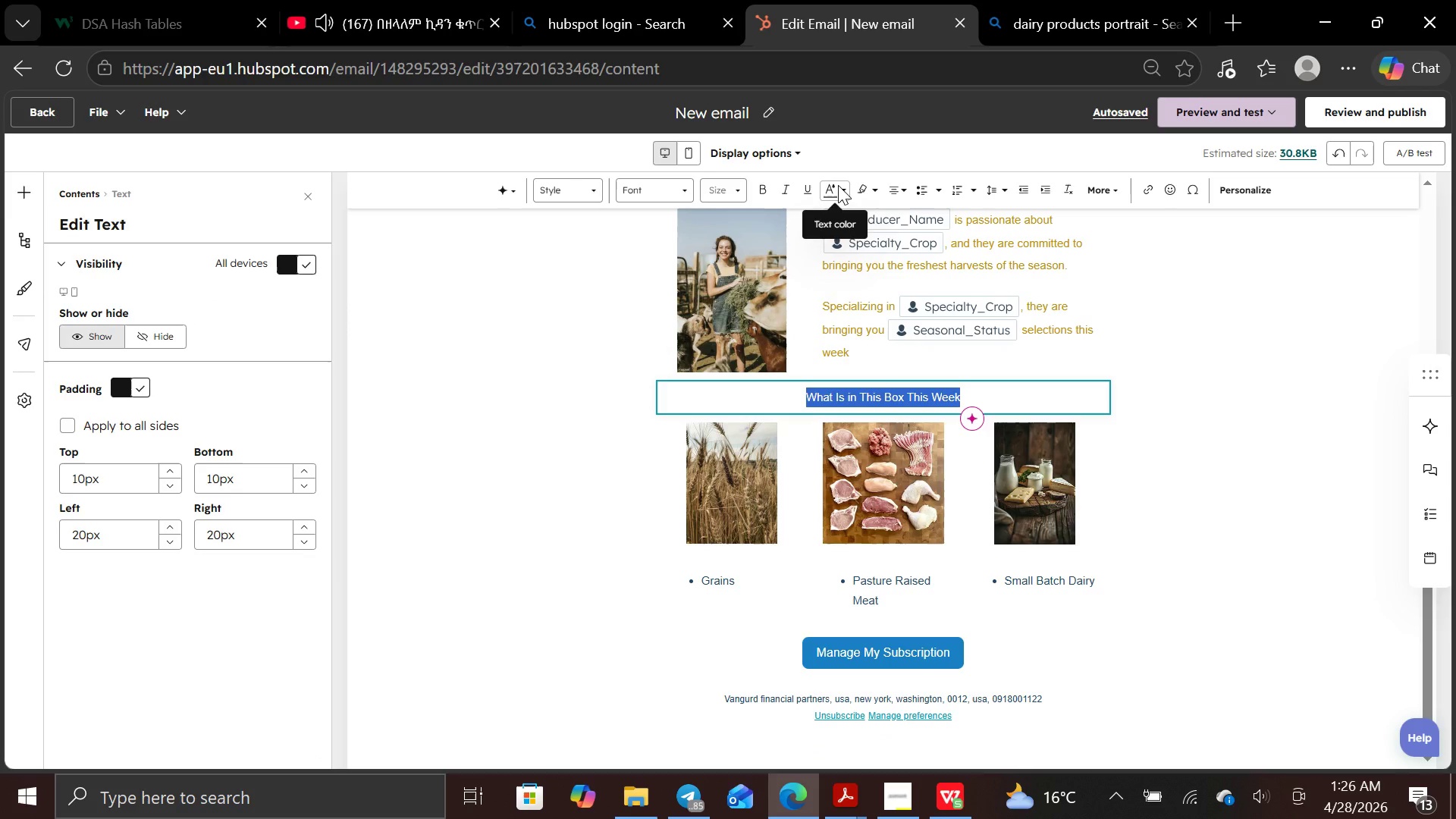 
left_click([839, 185])
 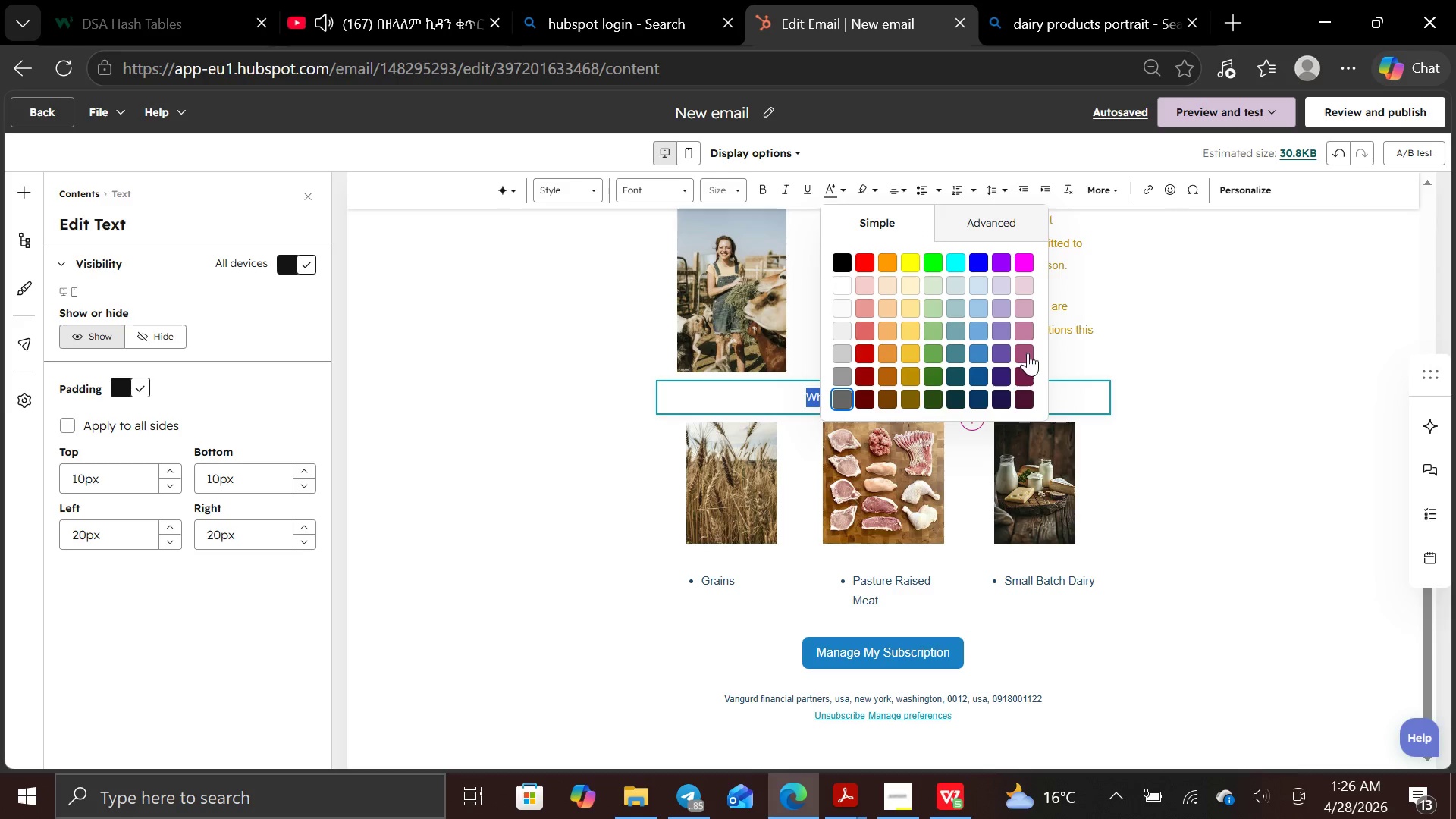 
left_click([1025, 352])
 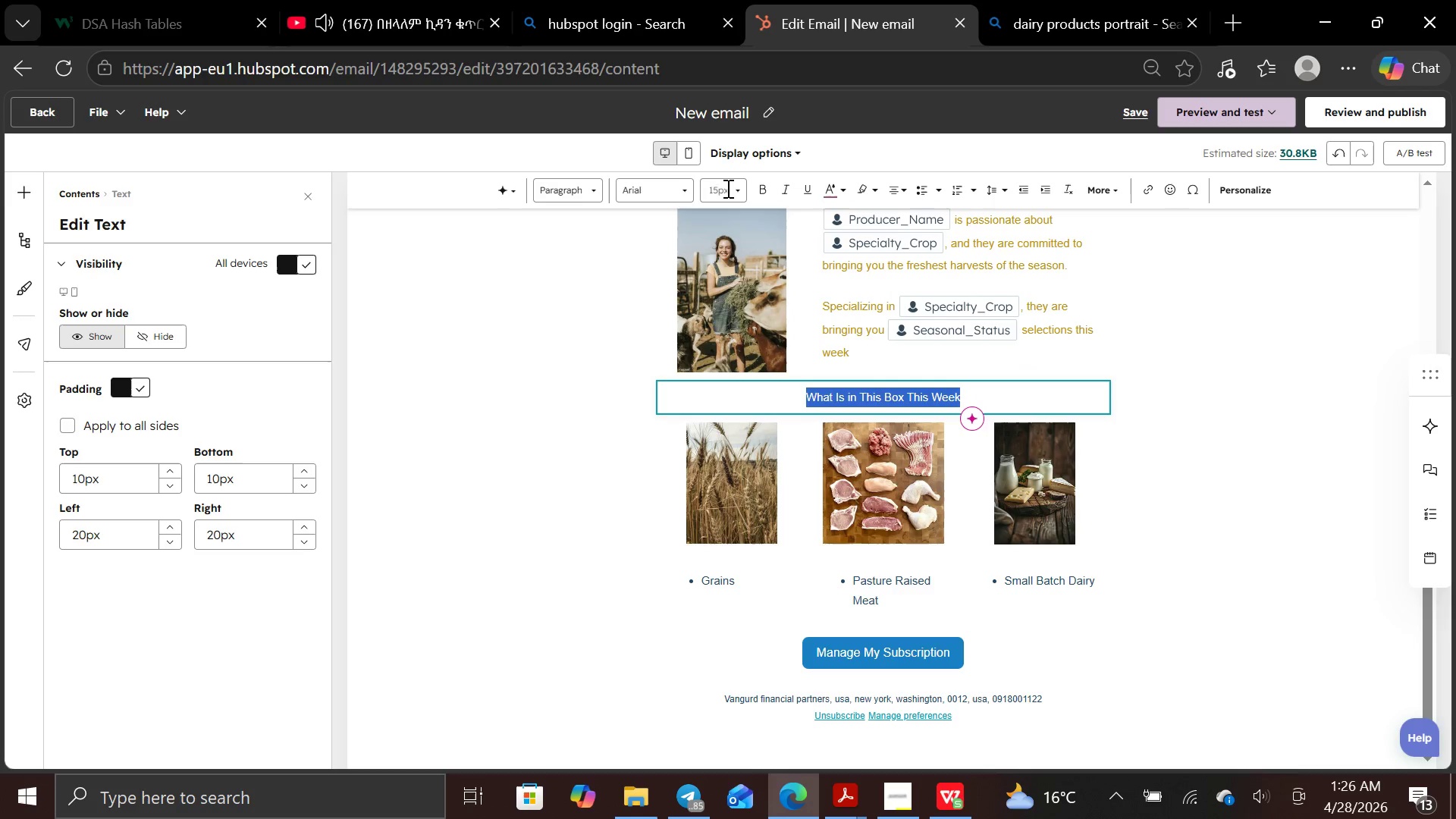 
left_click([690, 193])
 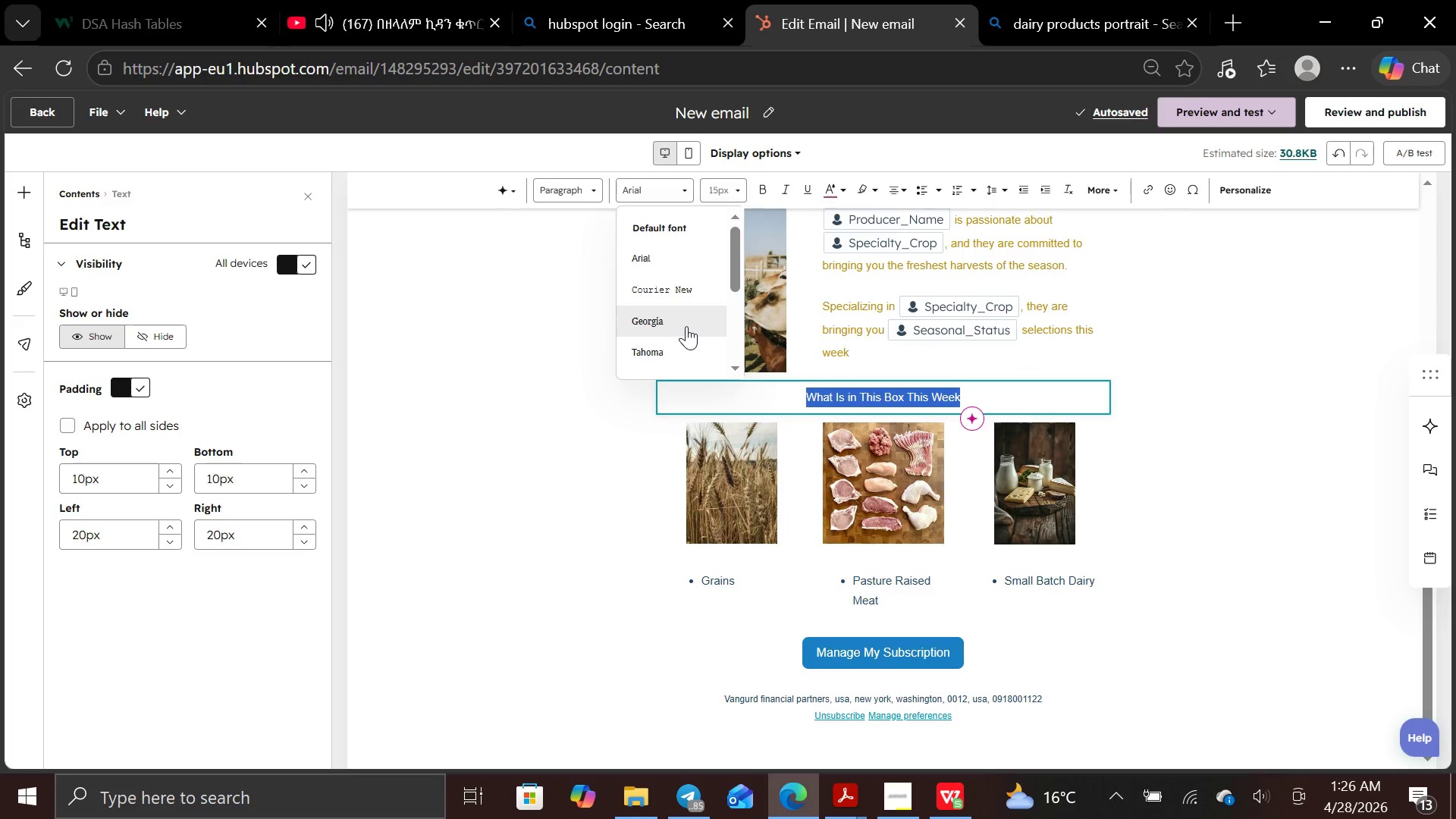 
left_click([686, 322])
 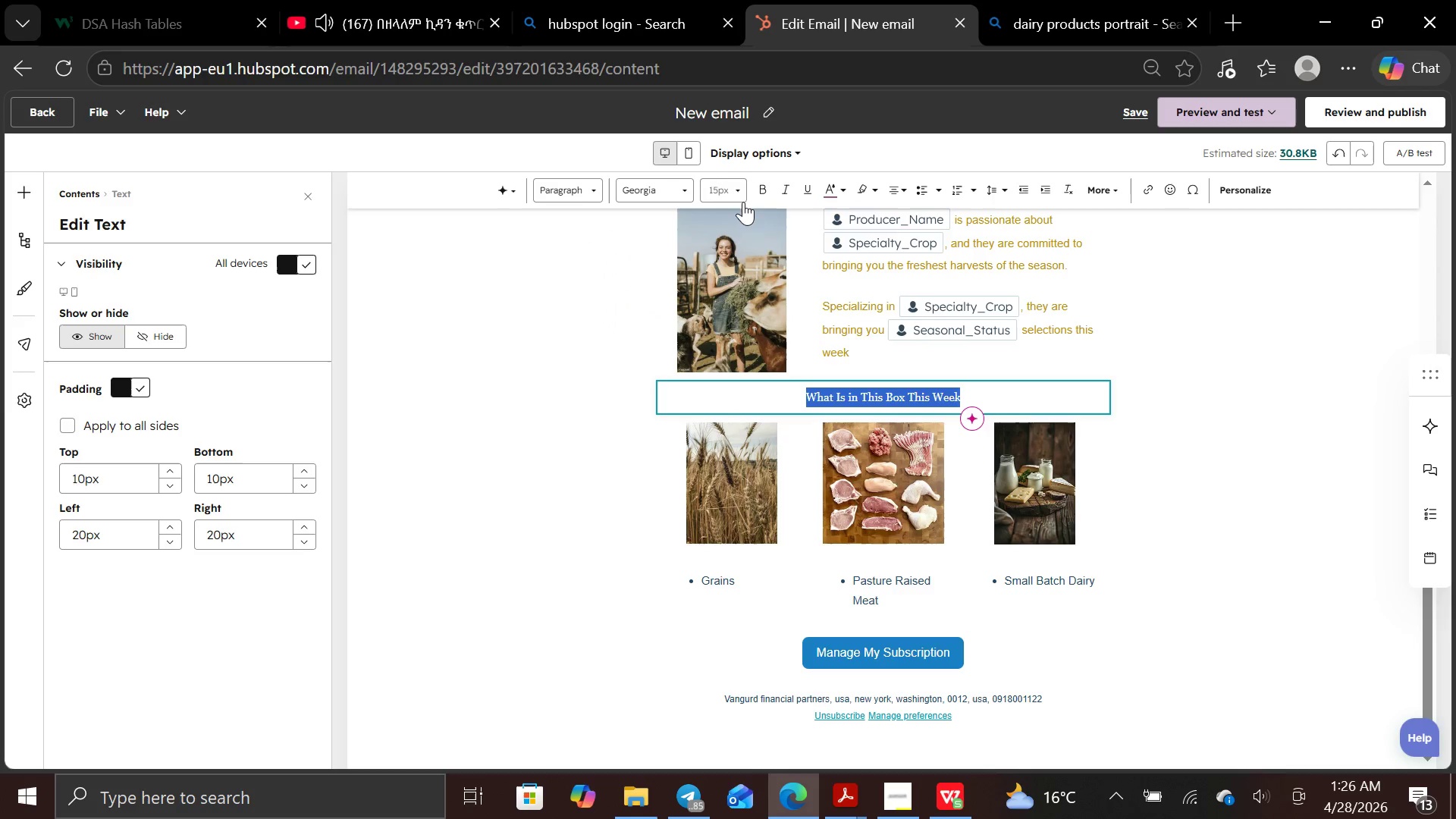 
mouse_move([764, 193])
 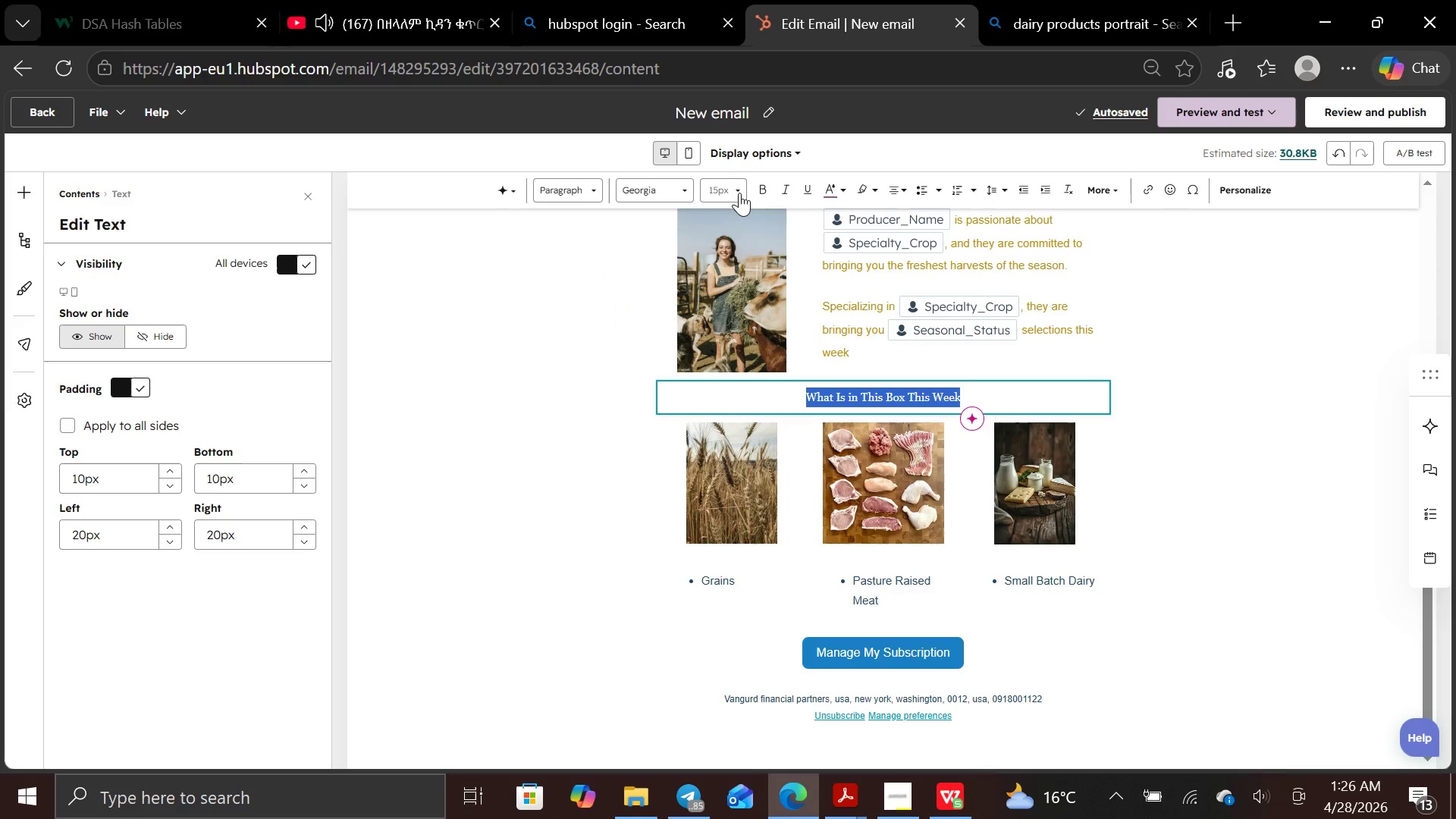 
left_click([739, 193])
 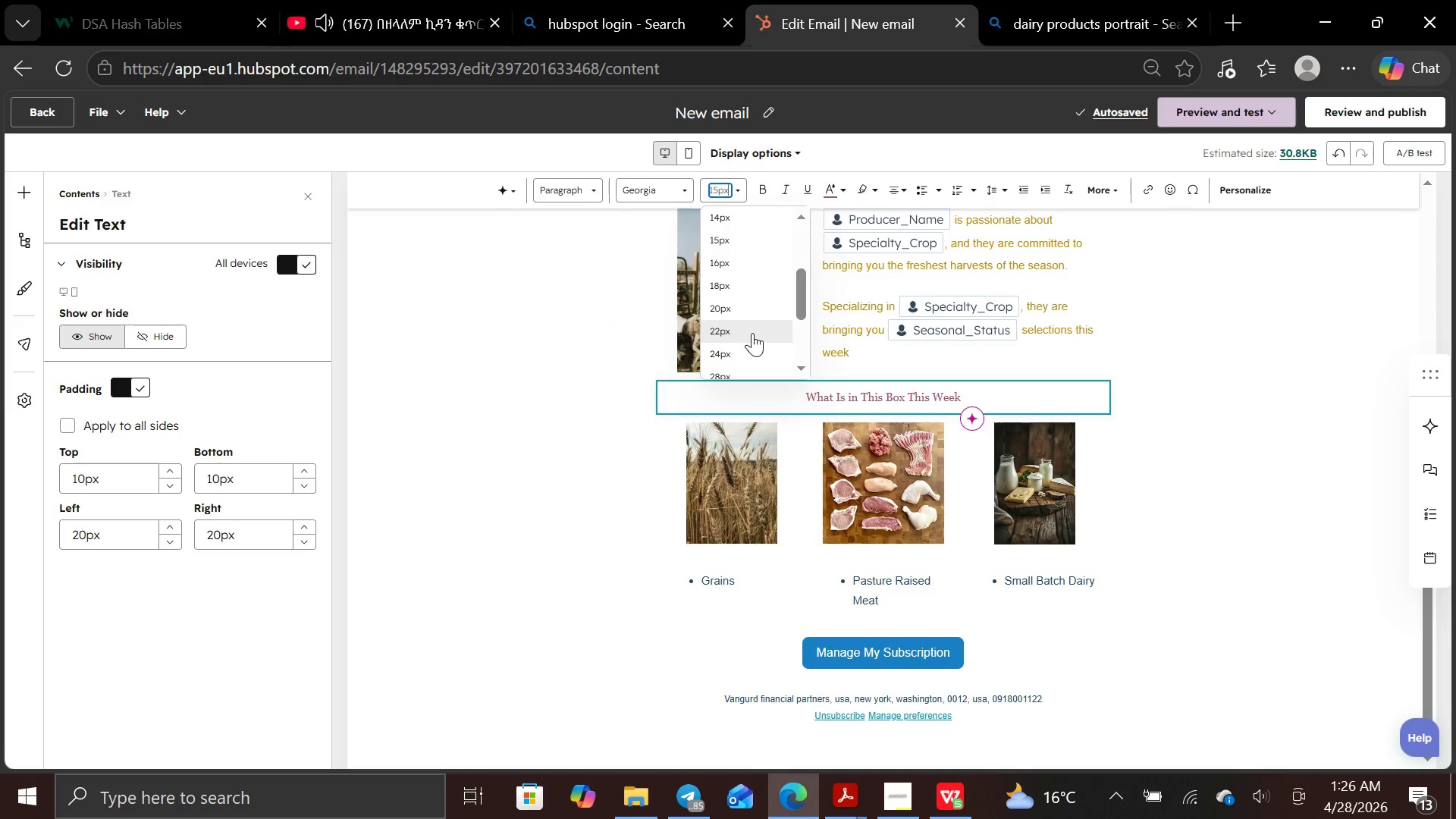 
left_click([748, 353])
 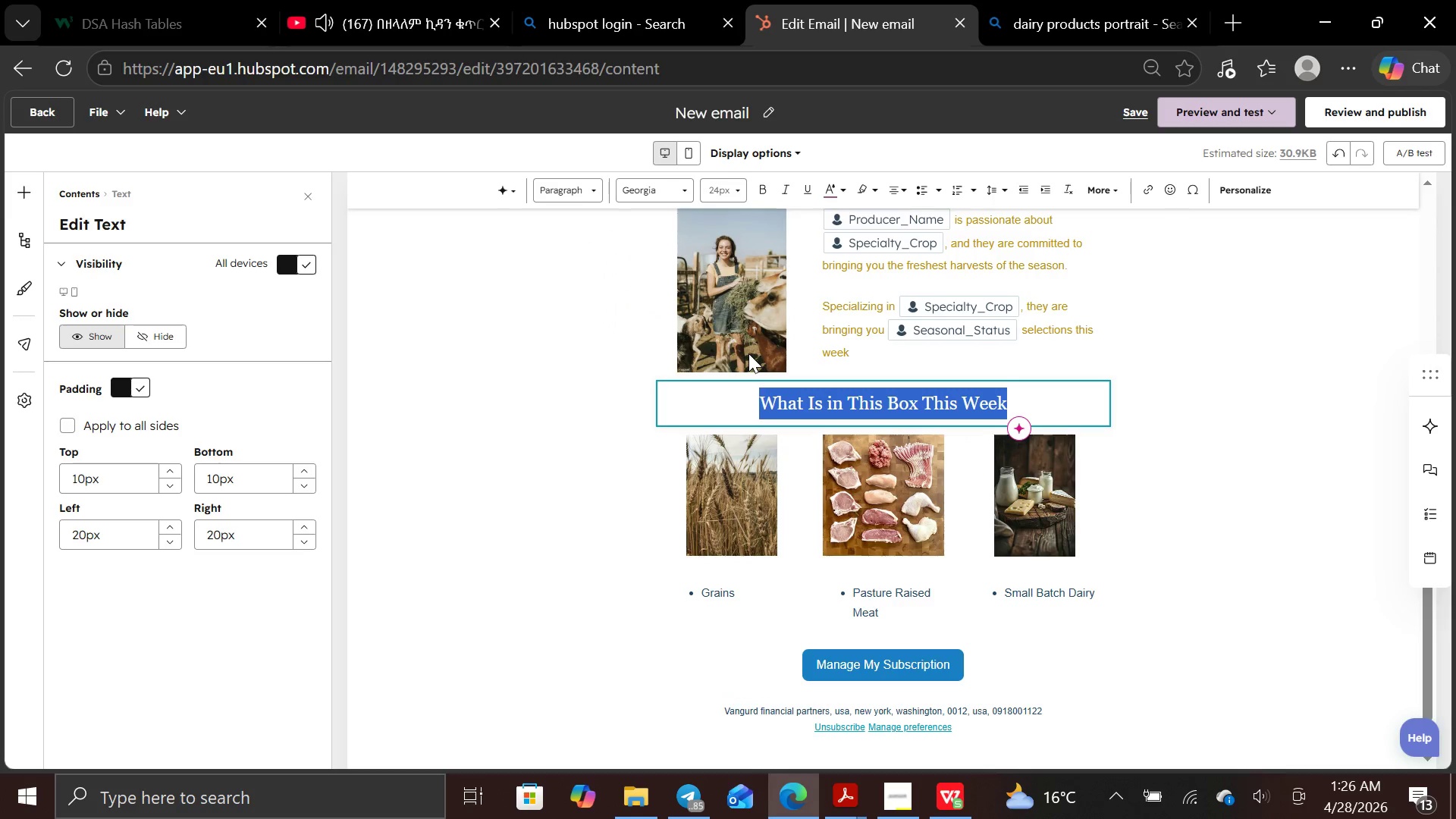 
mouse_move([846, 306])
 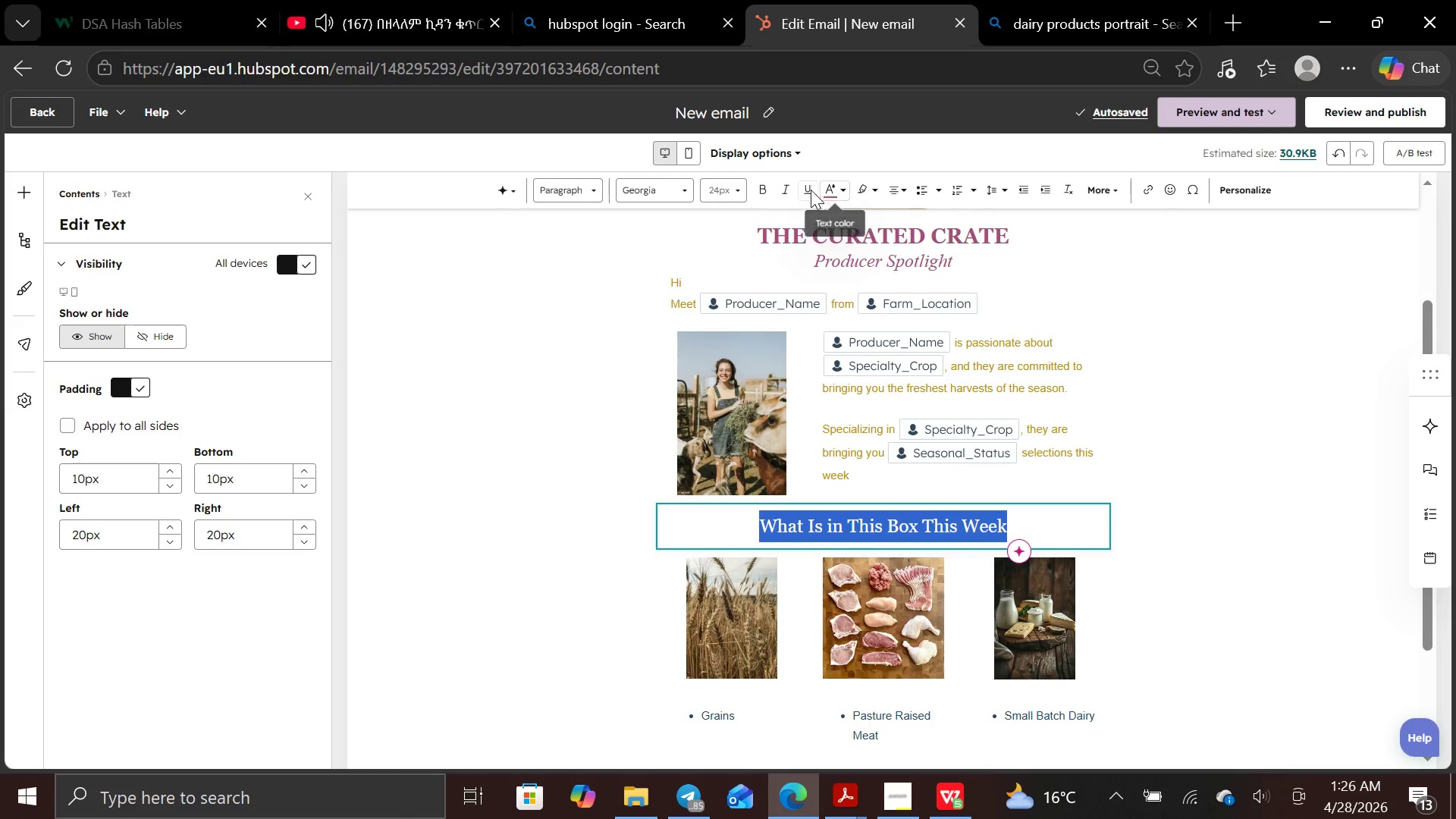 
left_click([790, 190])
 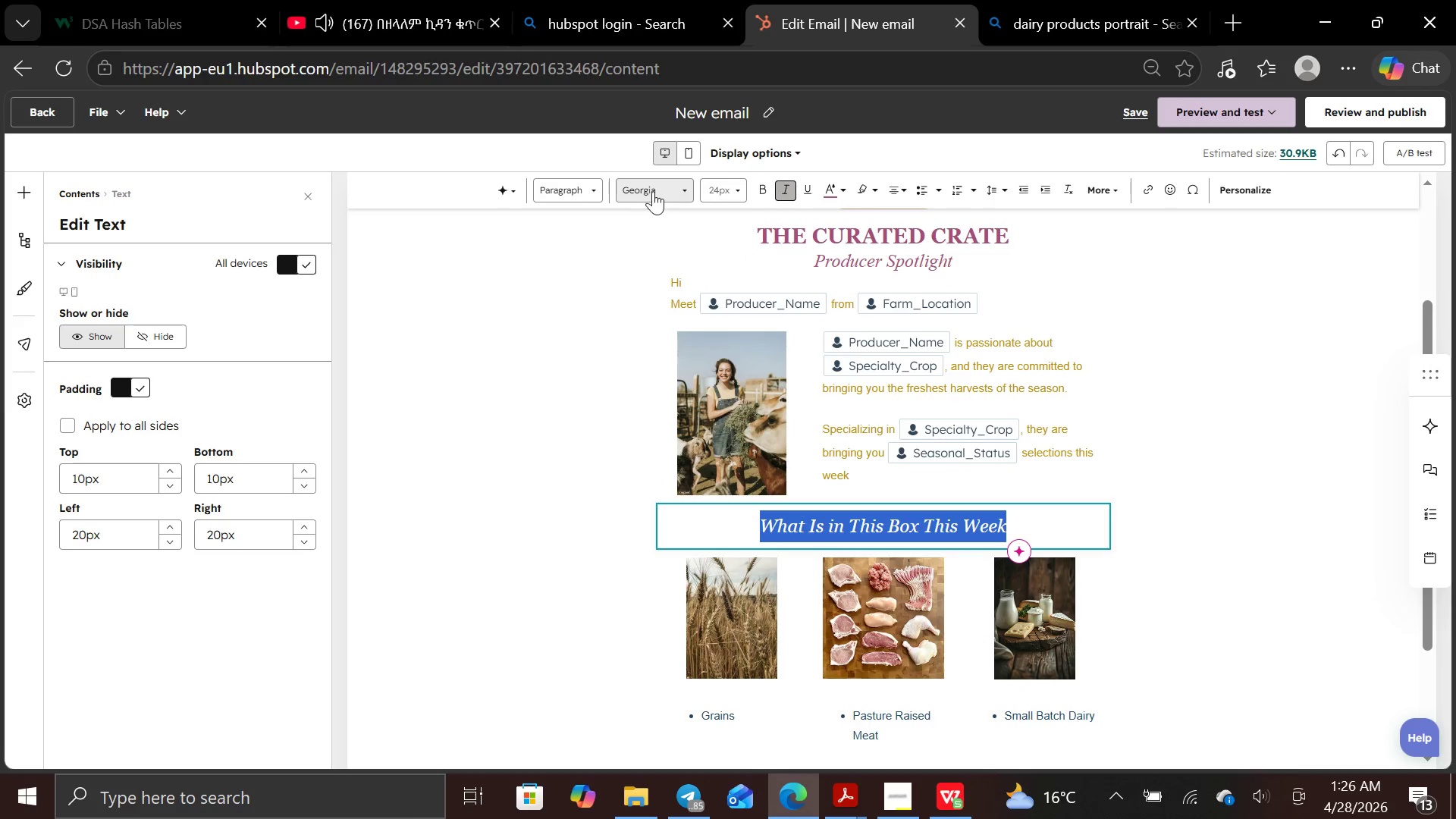 
left_click([686, 185])
 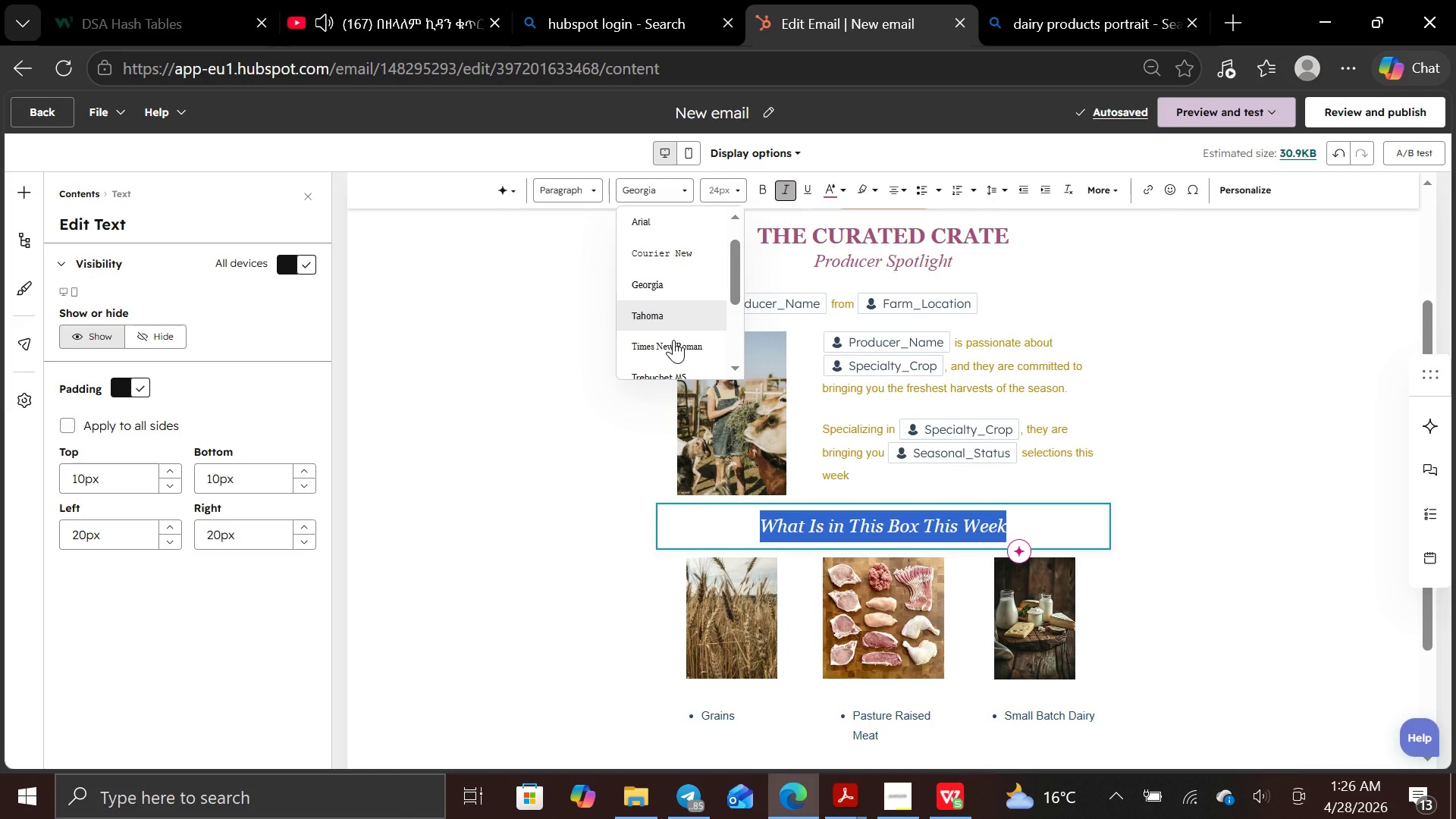 
left_click([673, 340])
 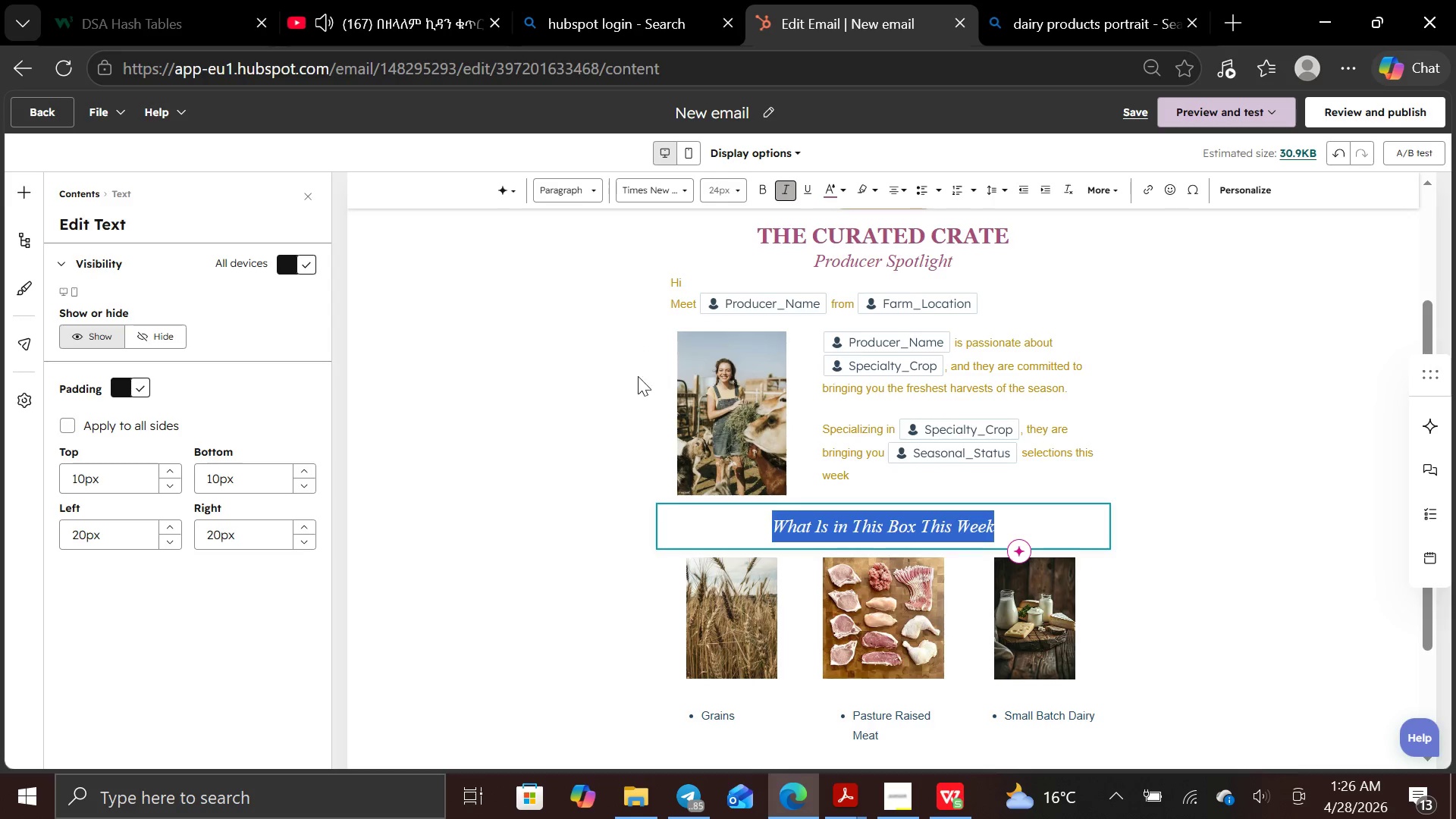 
left_click([599, 444])
 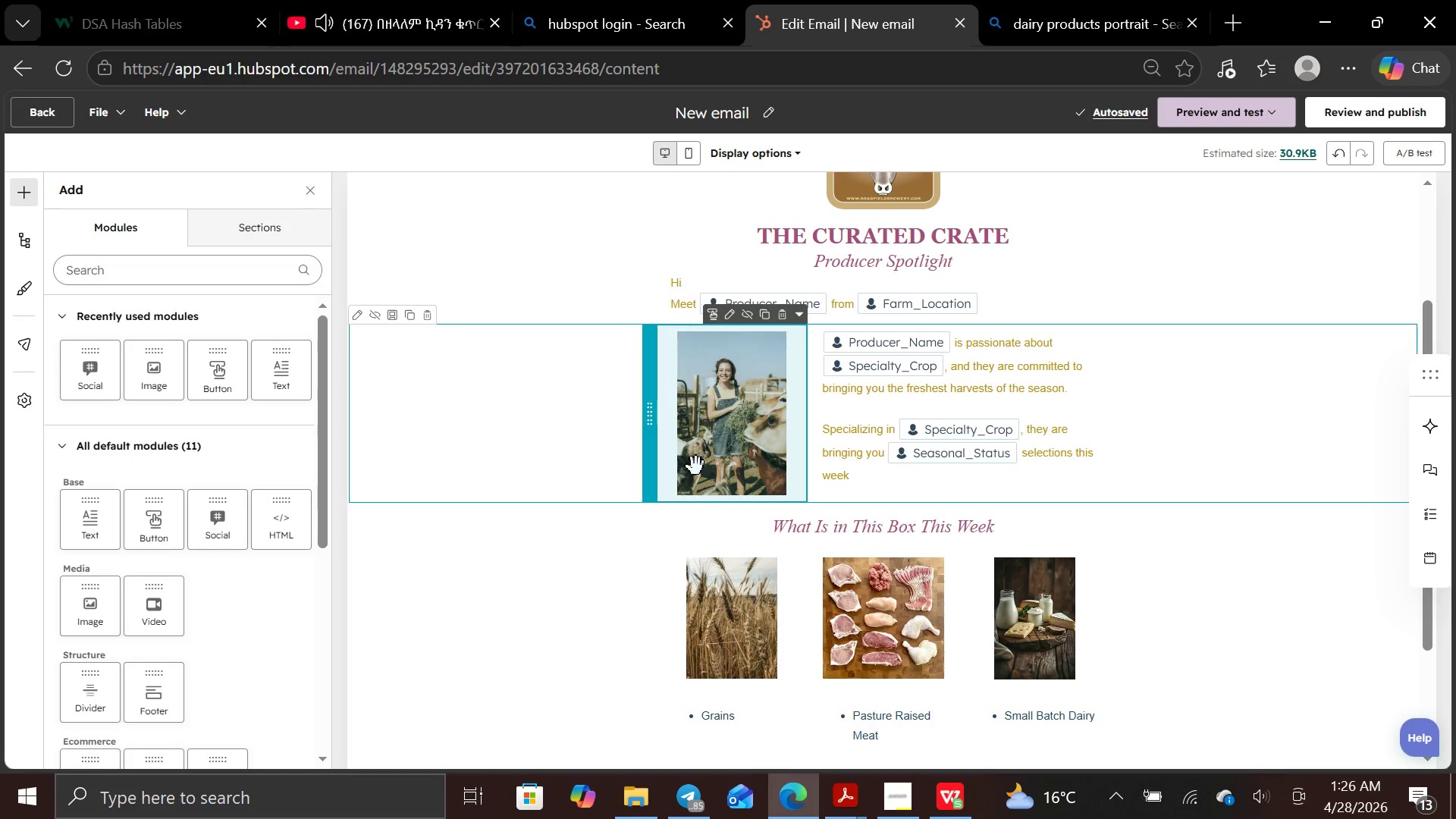 
mouse_move([684, 507])
 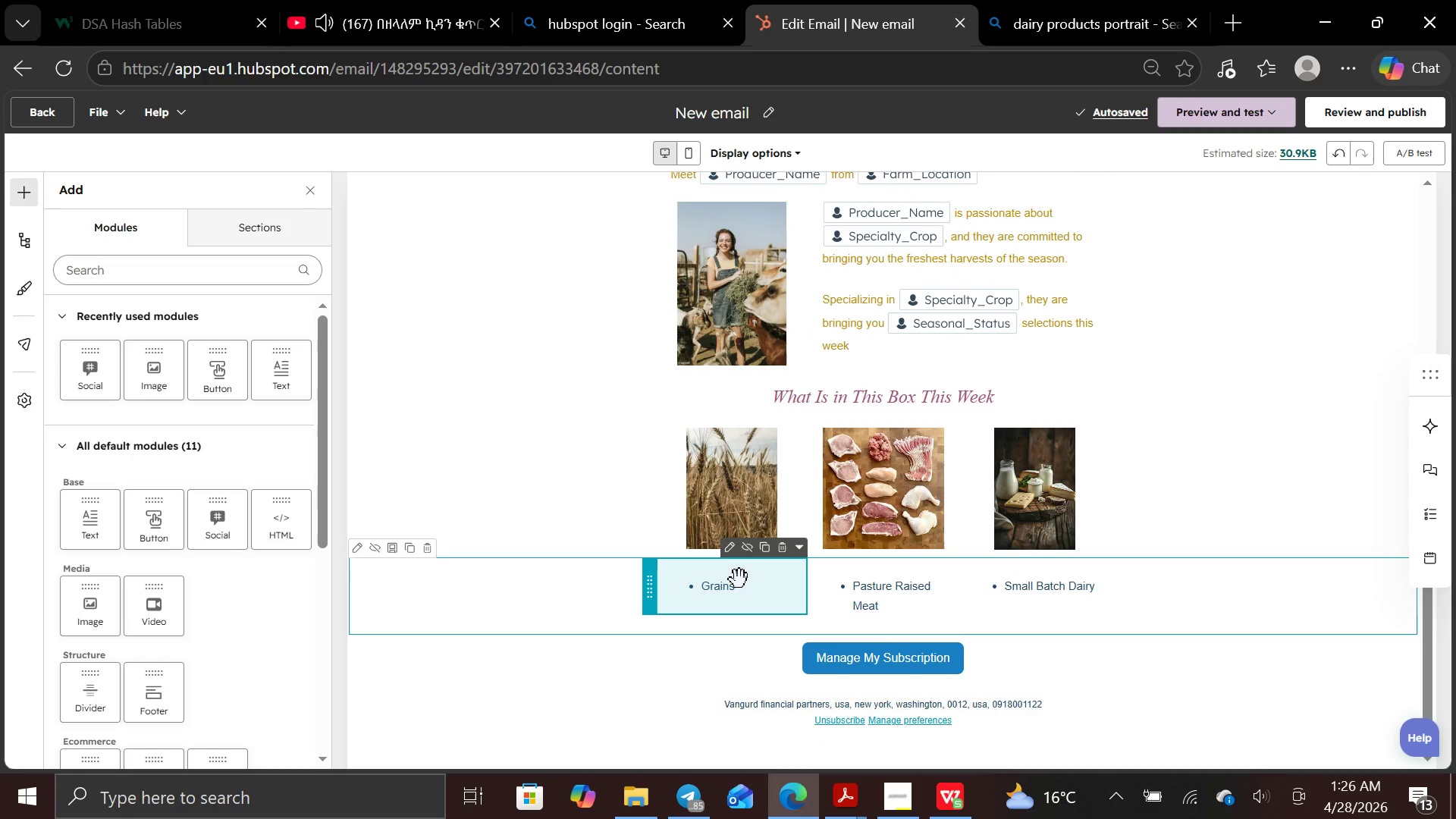 
left_click([739, 579])
 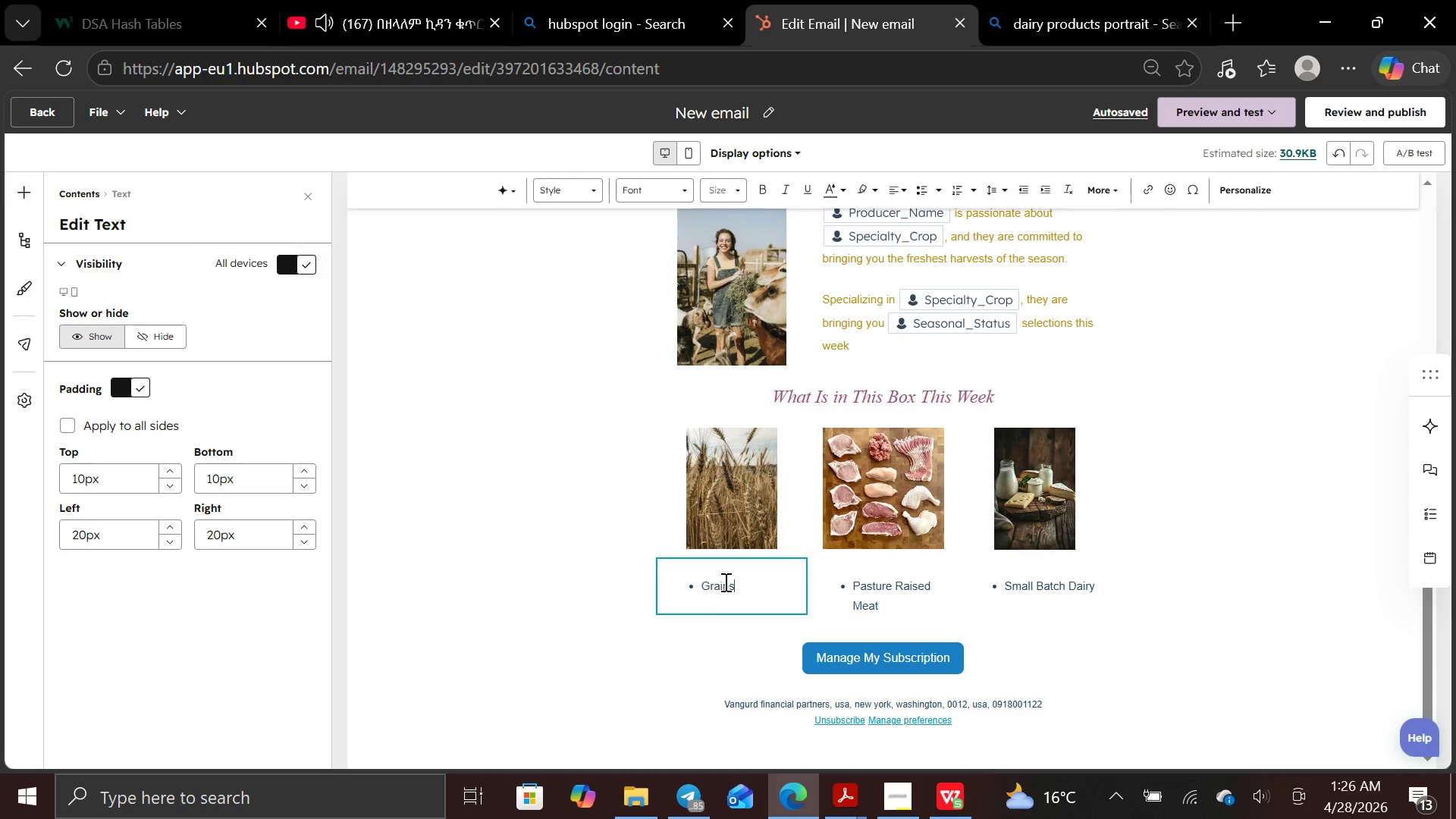 
left_click_drag(start_coordinate=[736, 584], to_coordinate=[688, 588])
 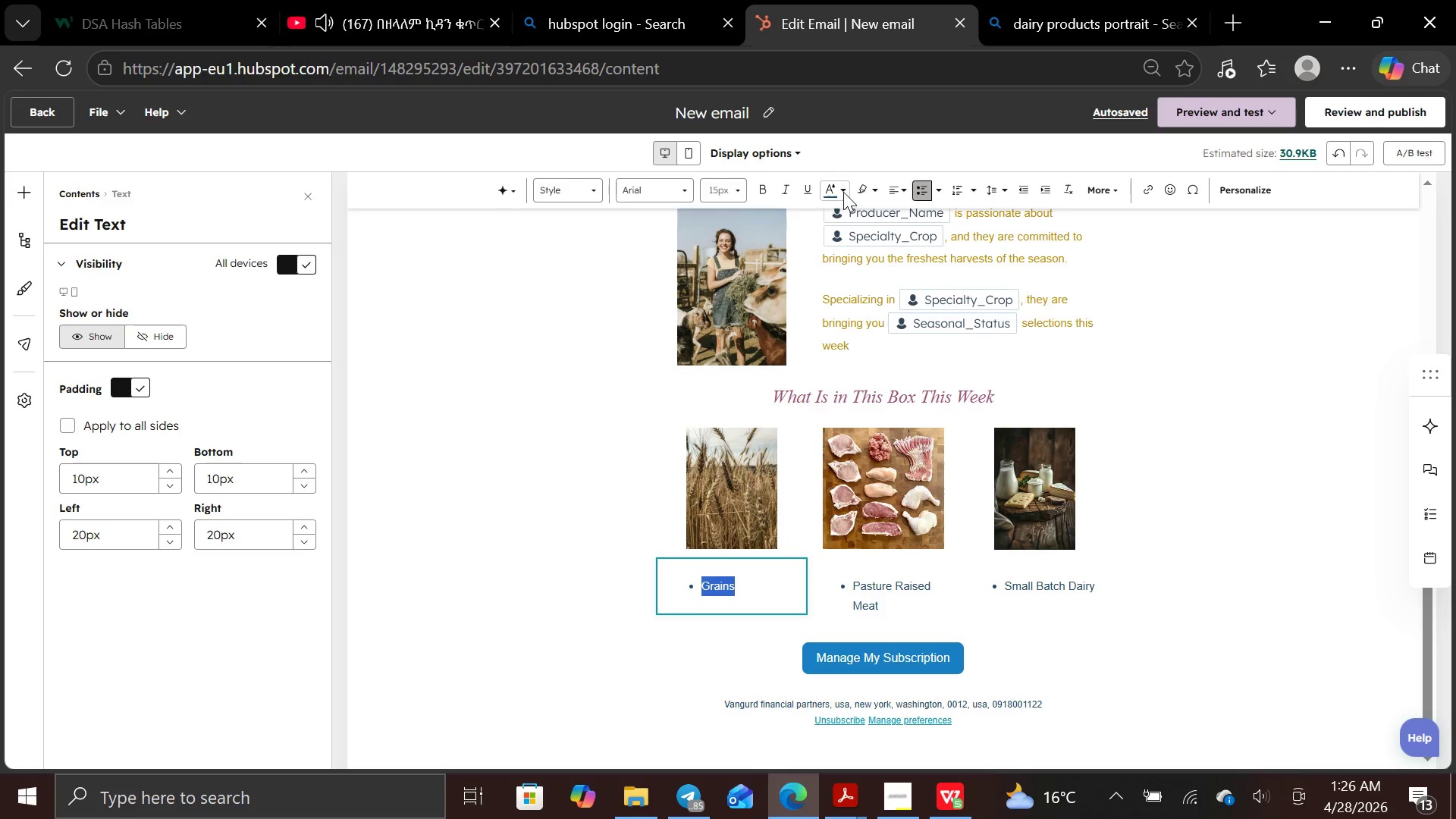 
left_click([843, 189])
 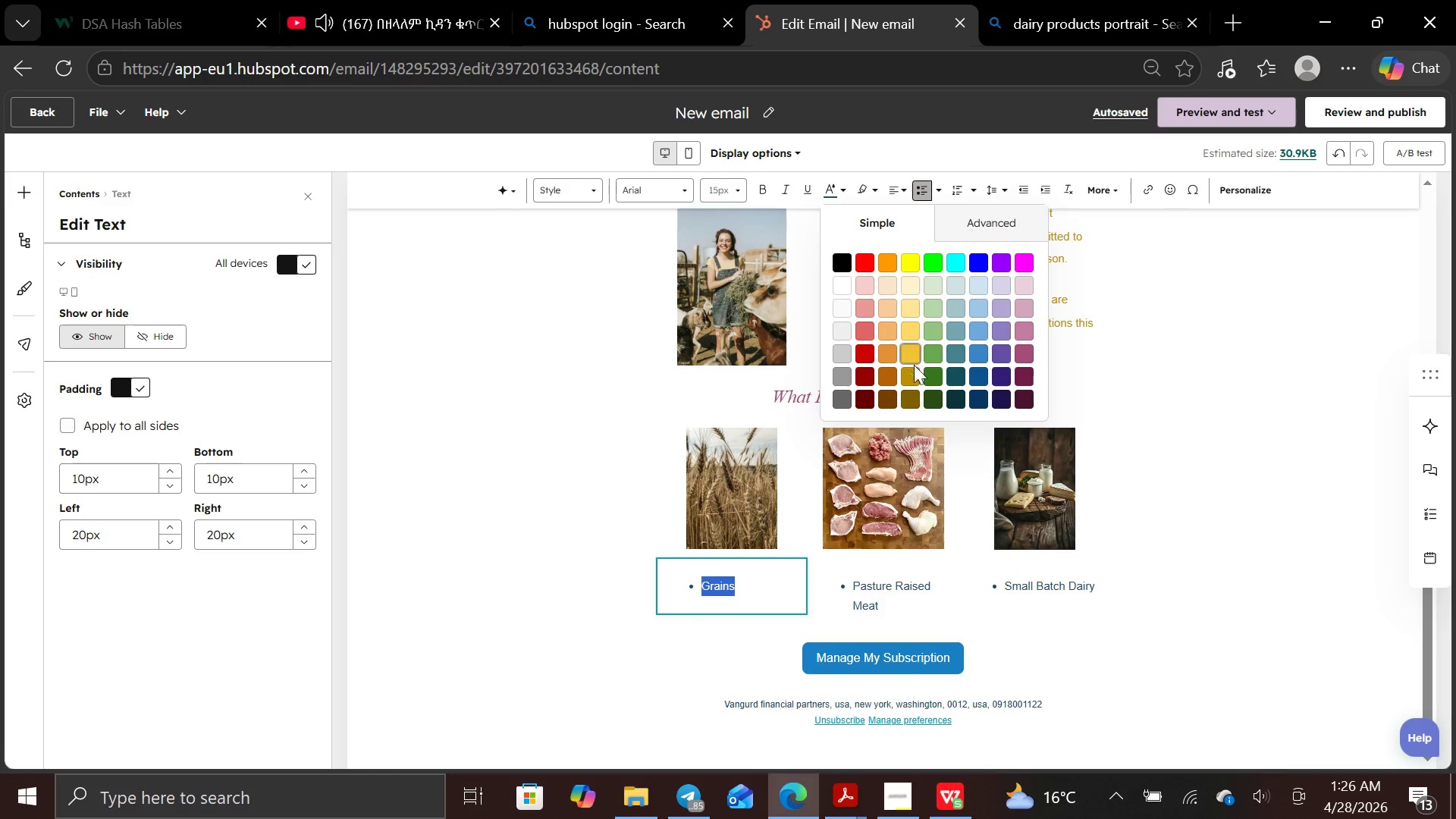 
left_click([914, 371])
 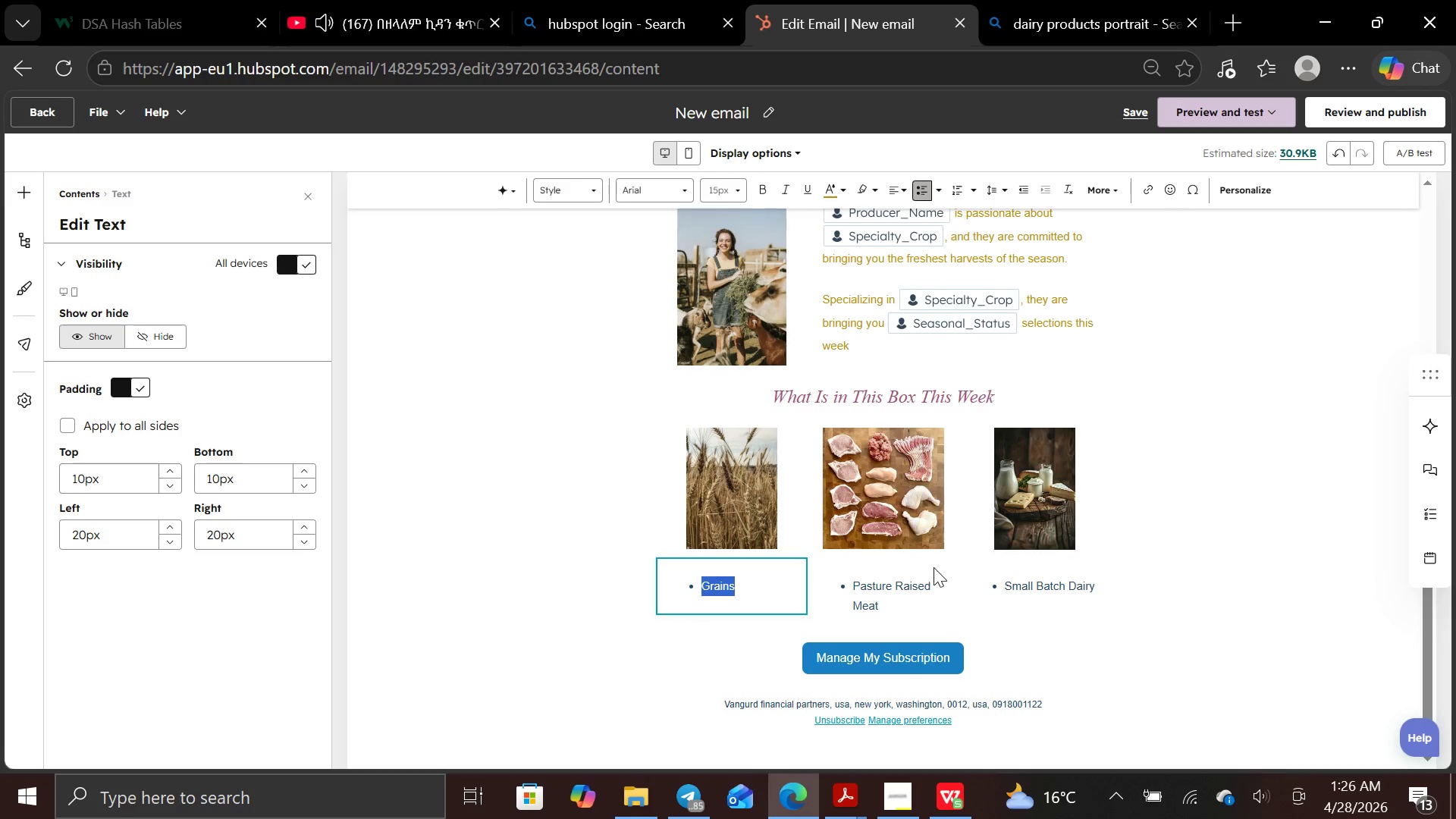 
left_click([924, 578])
 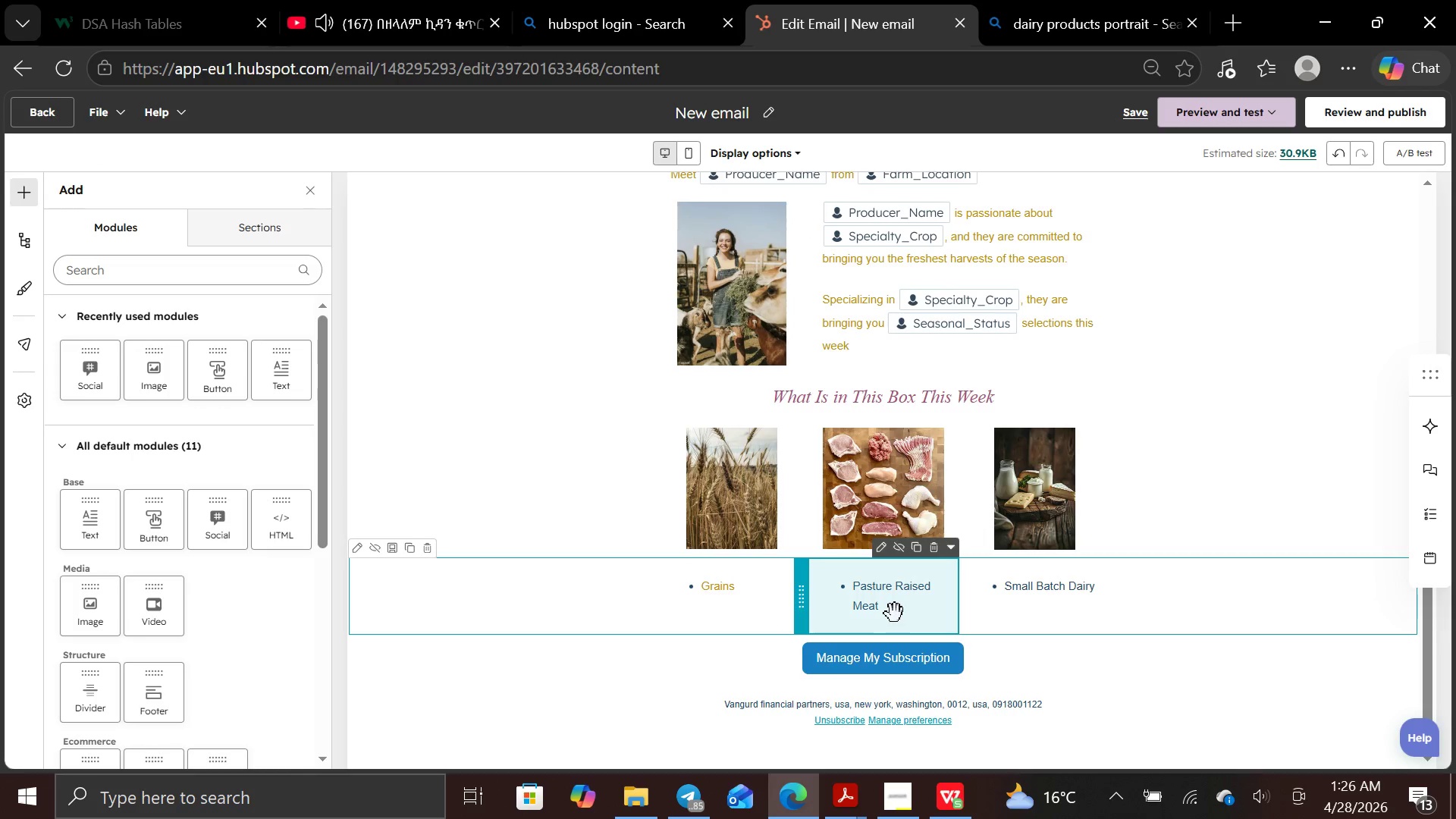 
left_click([895, 613])
 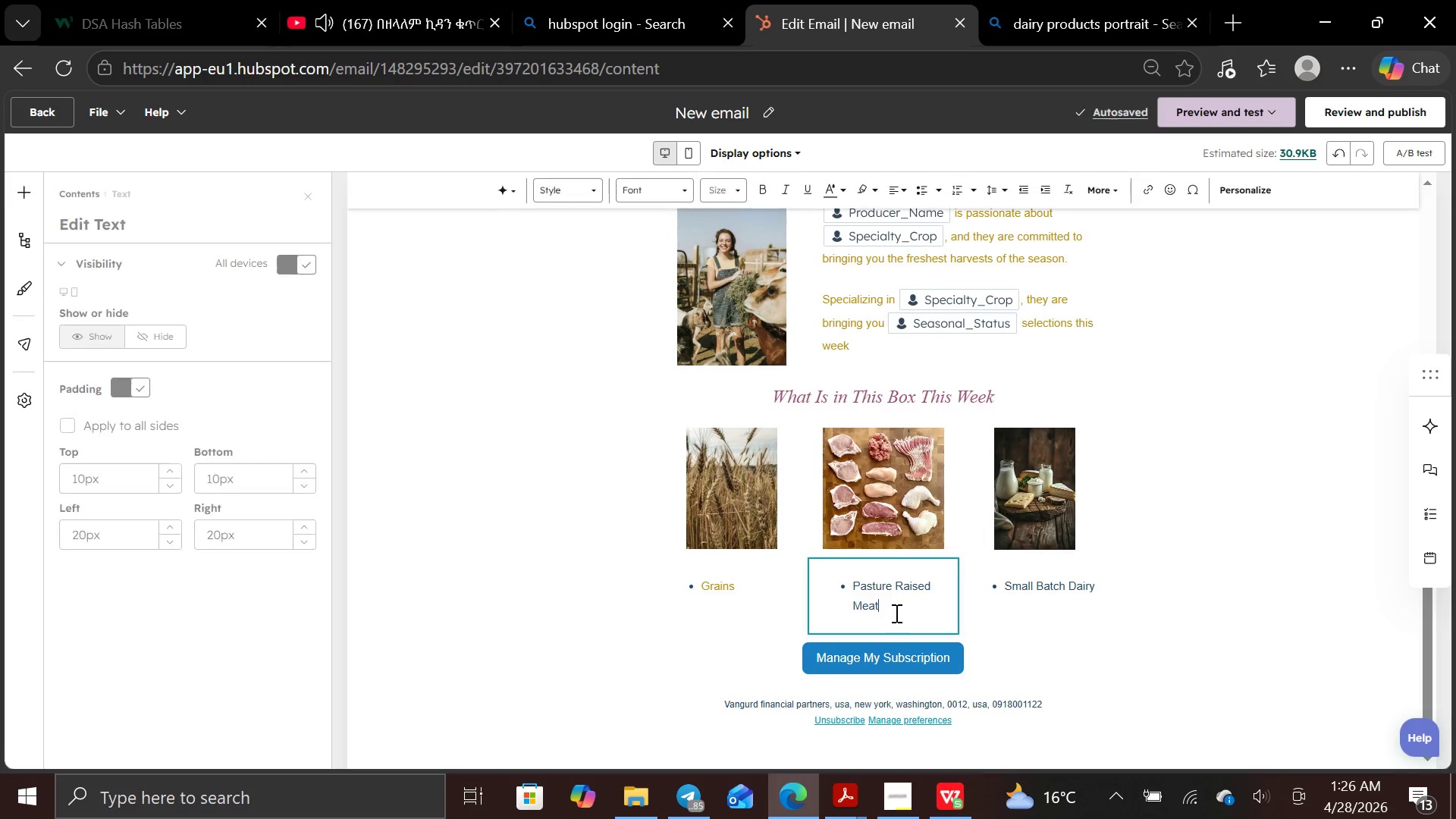 
left_click_drag(start_coordinate=[895, 613], to_coordinate=[846, 586])
 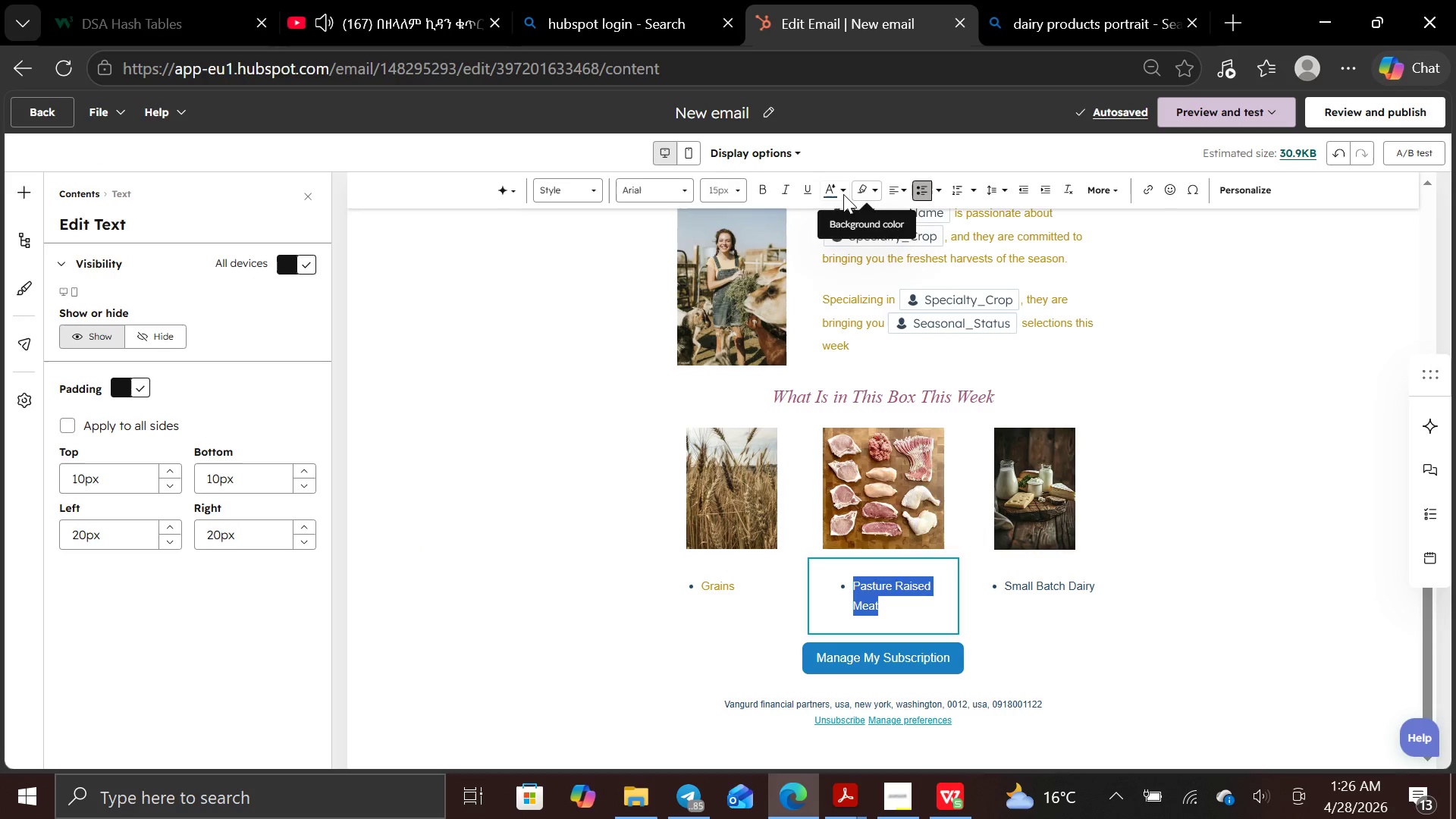 
left_click([840, 190])
 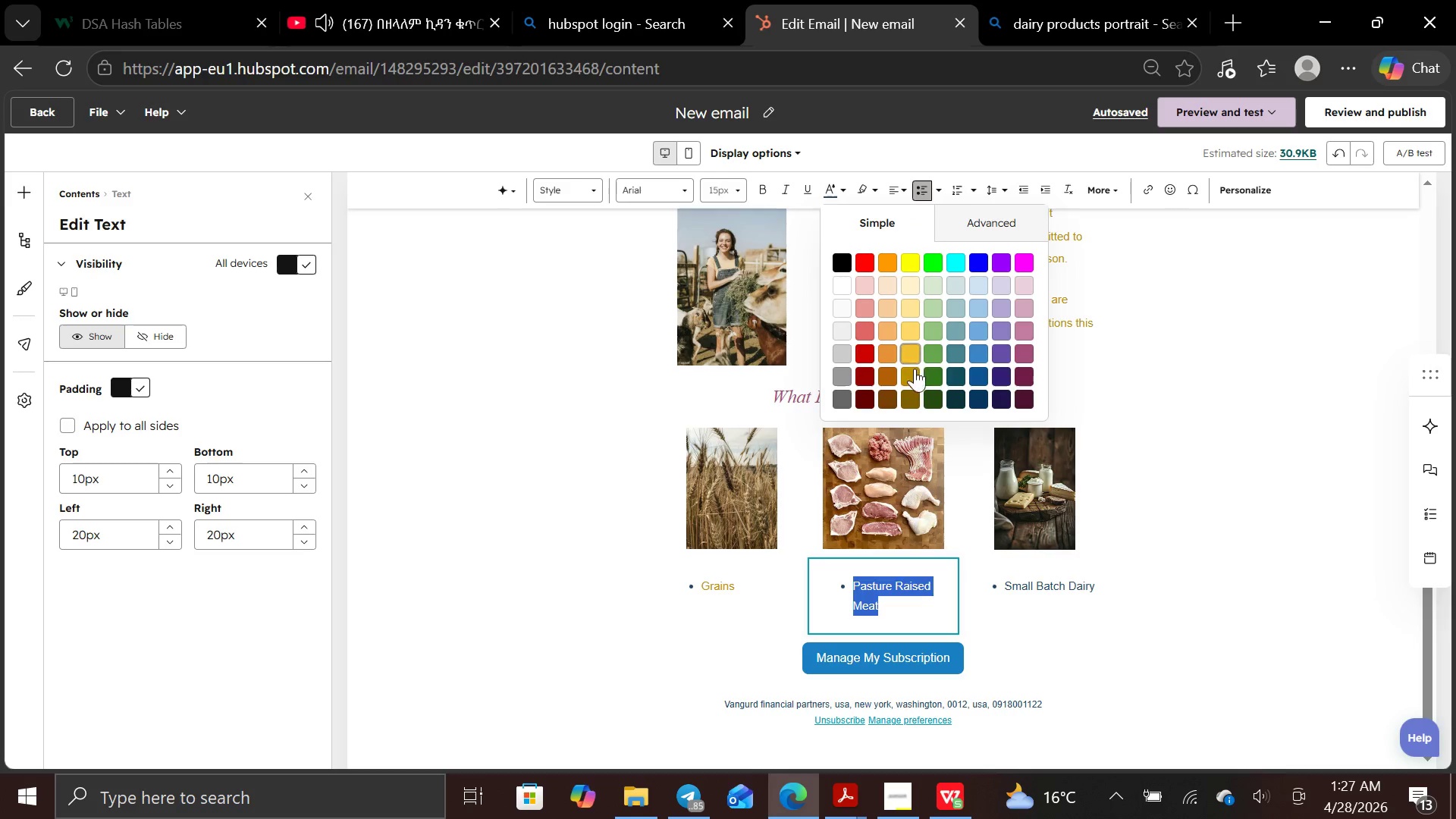 
wait(6.95)
 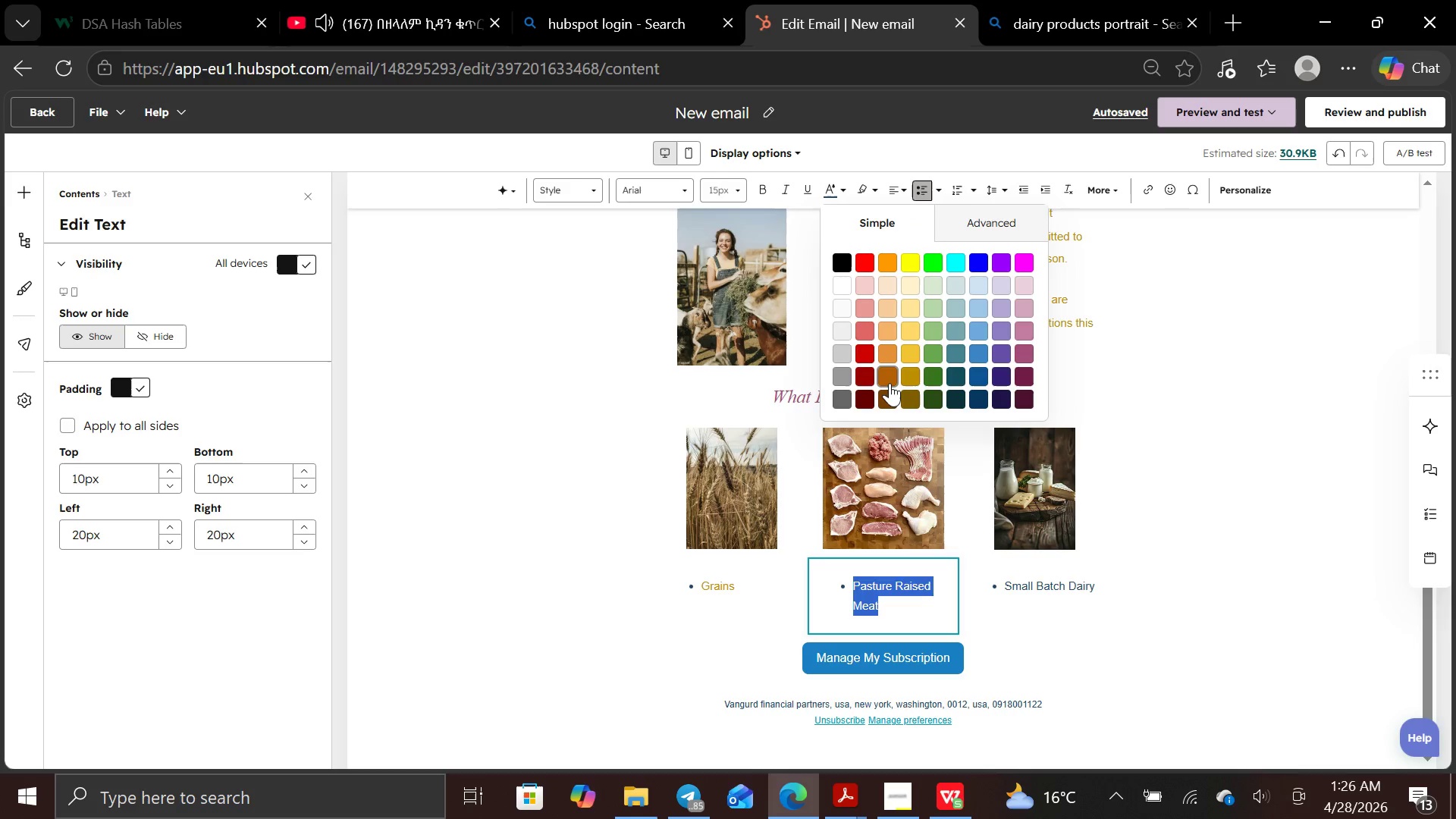 
left_click([915, 372])
 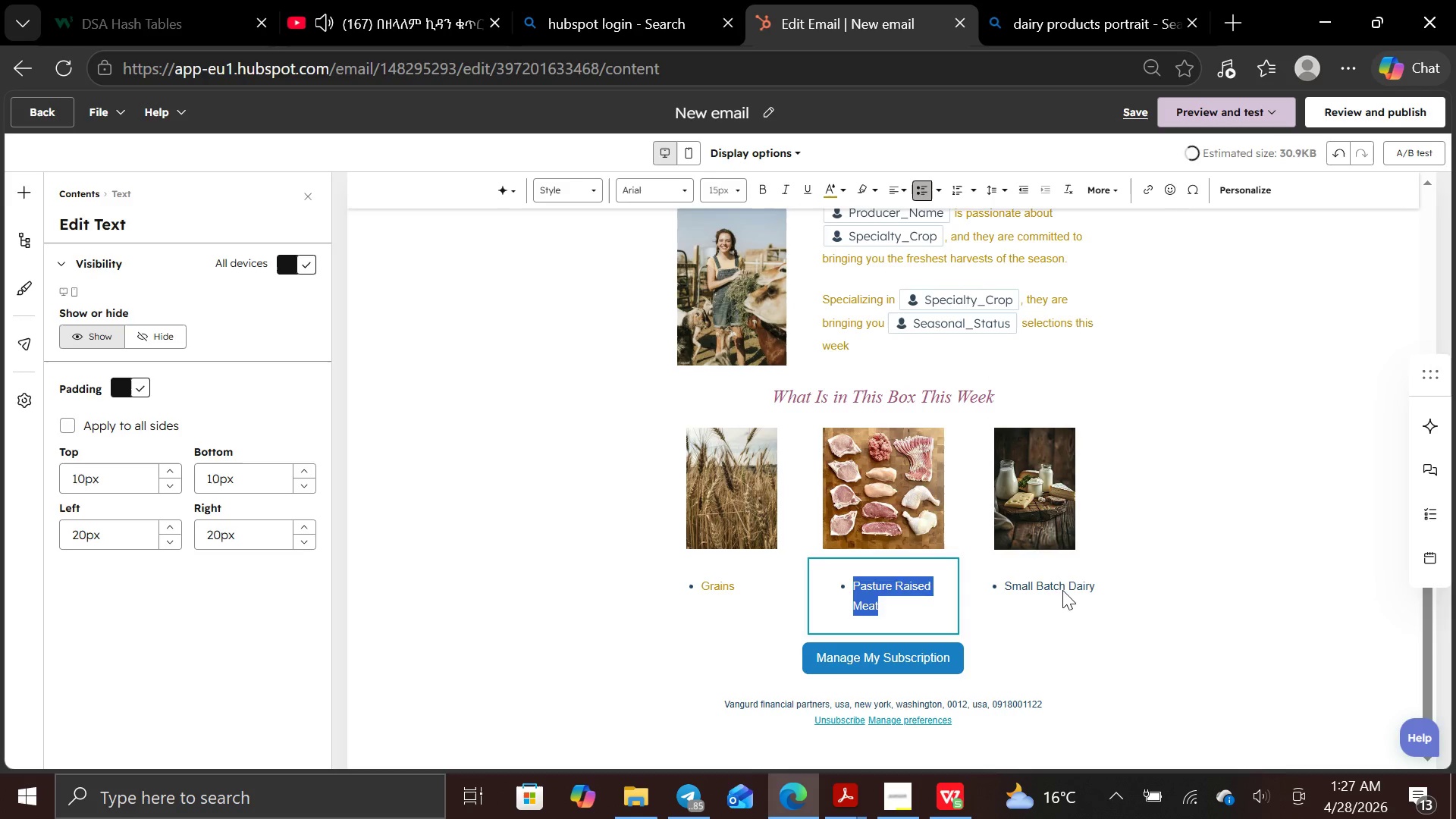 
left_click([1056, 587])
 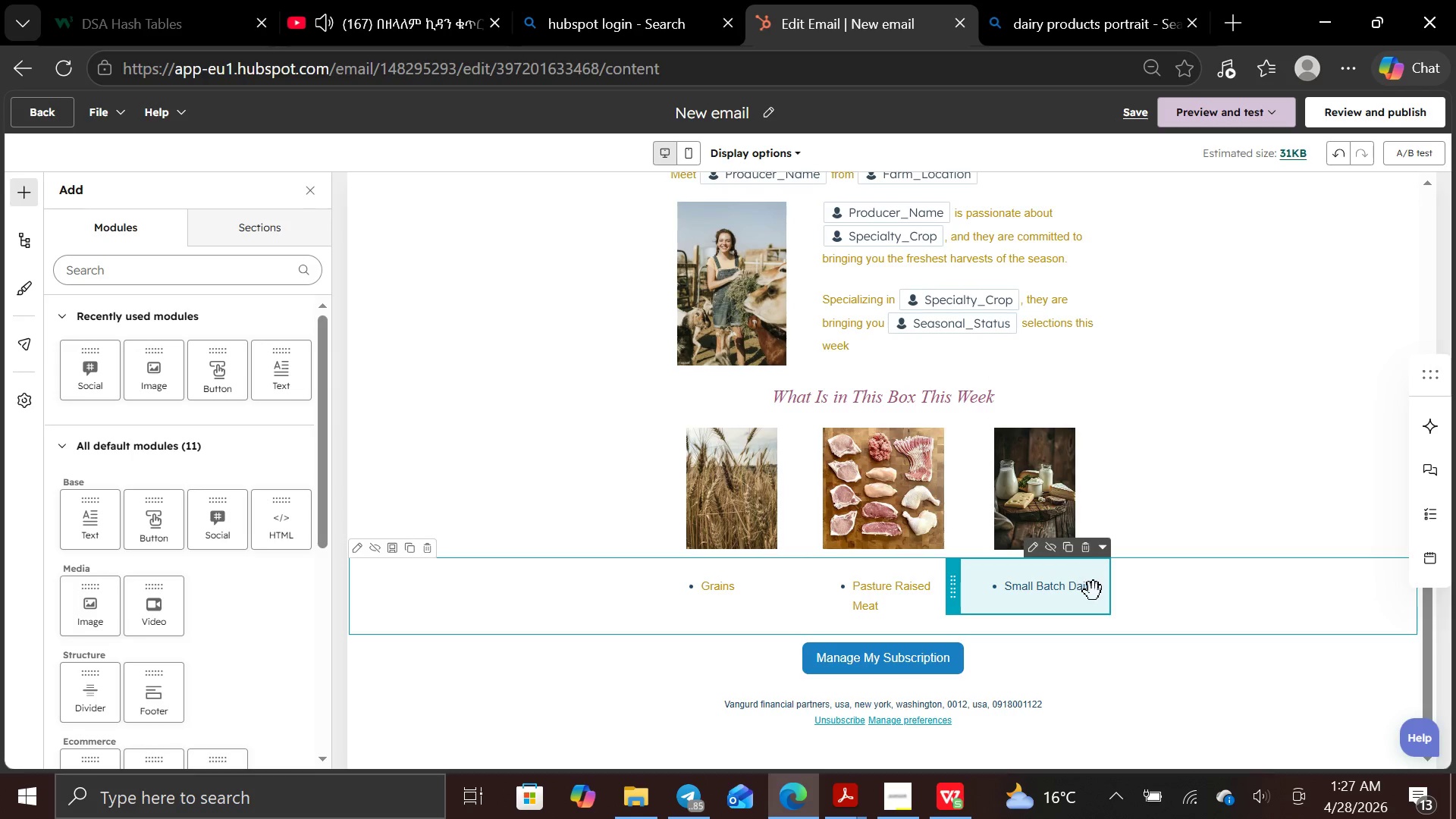 
left_click([1093, 595])
 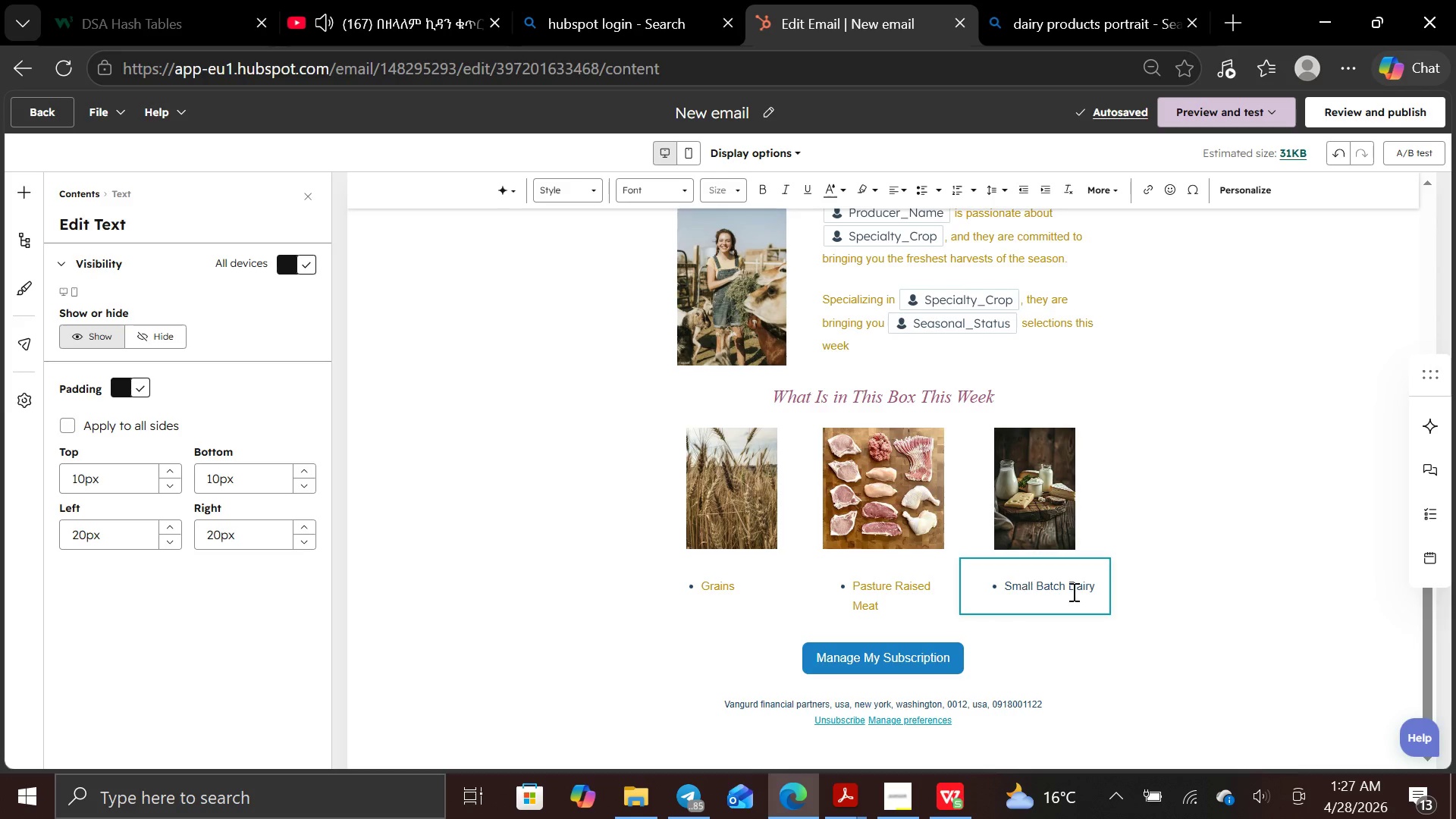 
left_click_drag(start_coordinate=[1094, 587], to_coordinate=[1068, 586])
 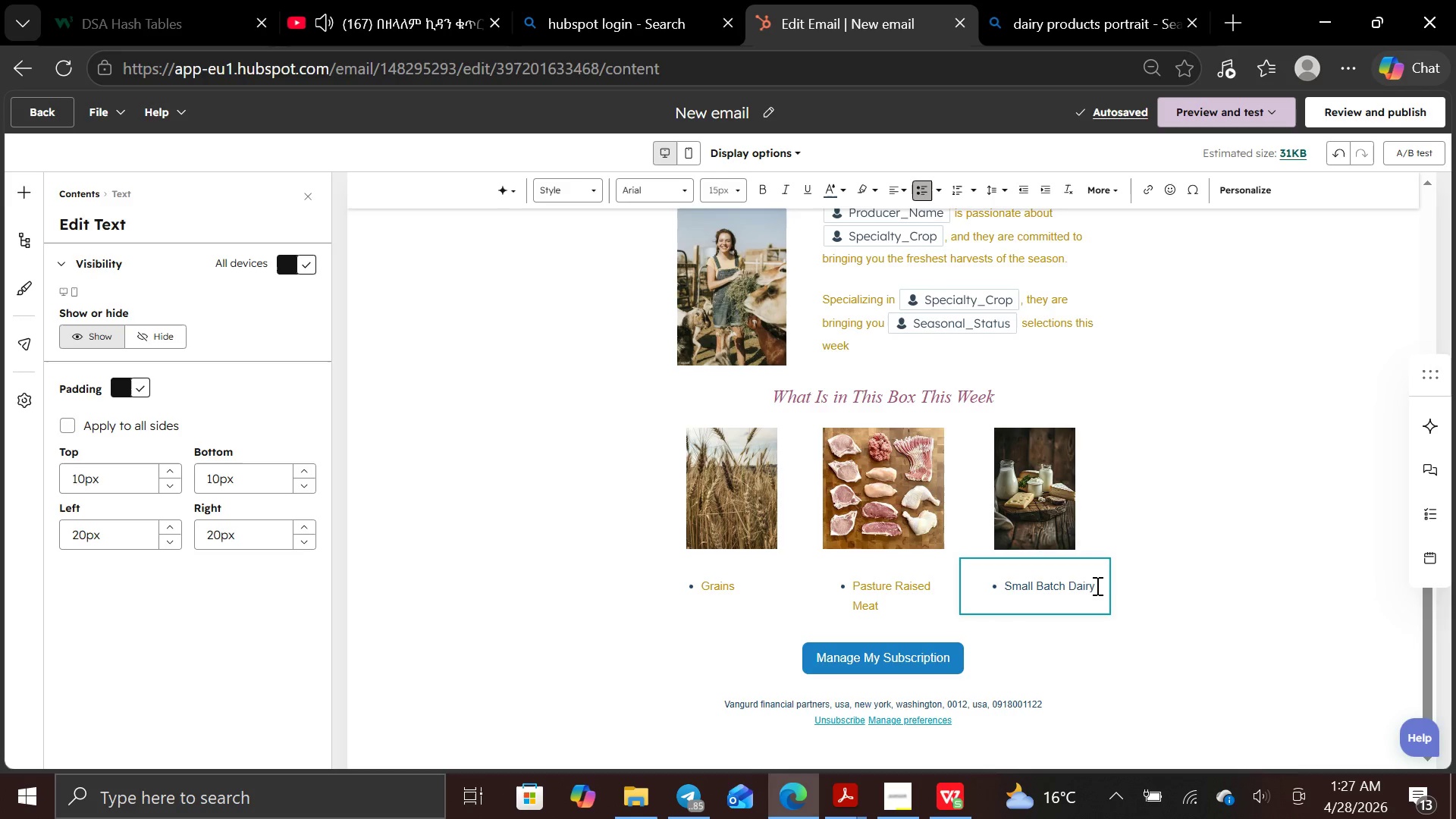 
left_click([1094, 585])
 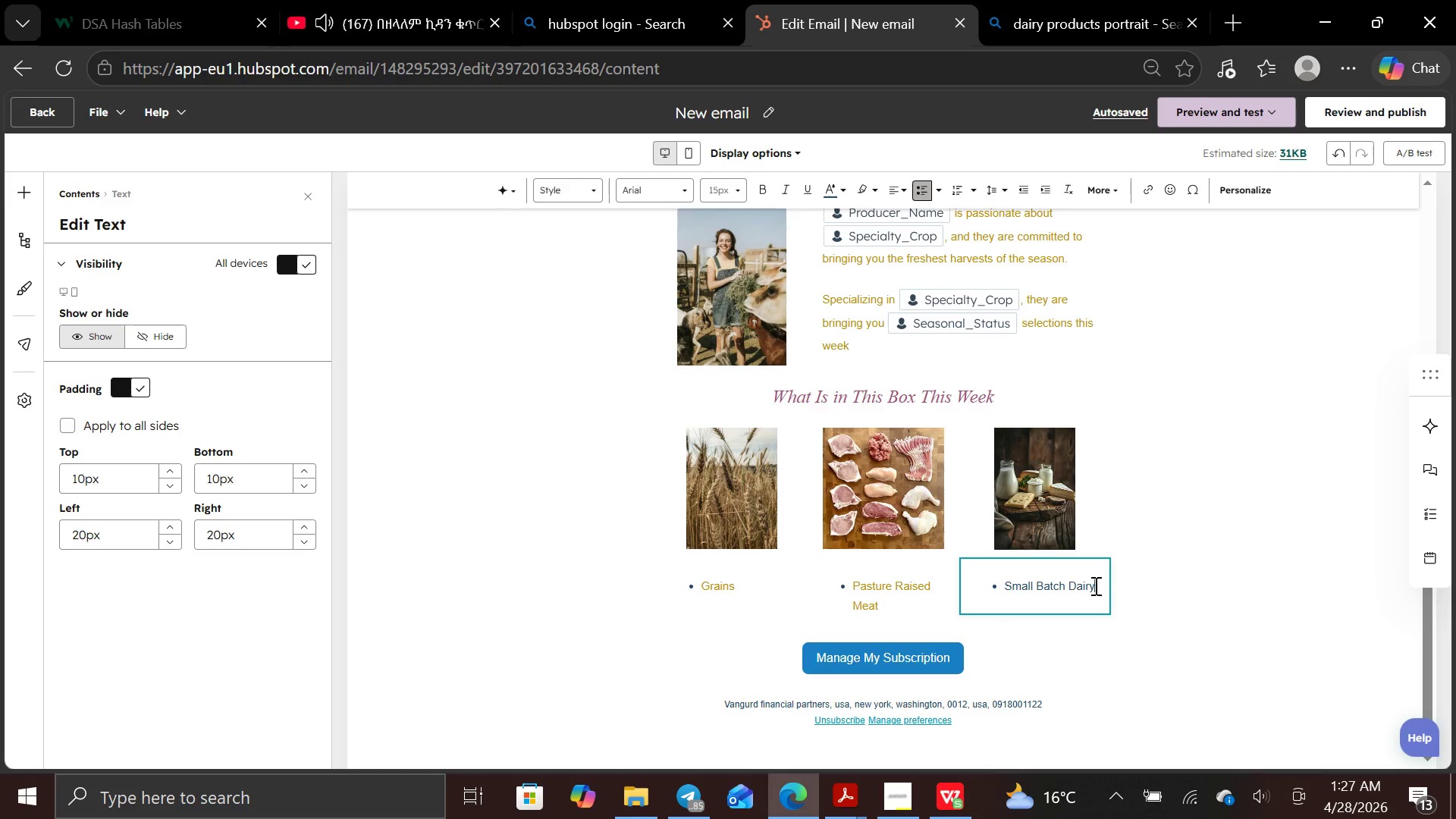 
left_click_drag(start_coordinate=[1094, 585], to_coordinate=[1003, 584])
 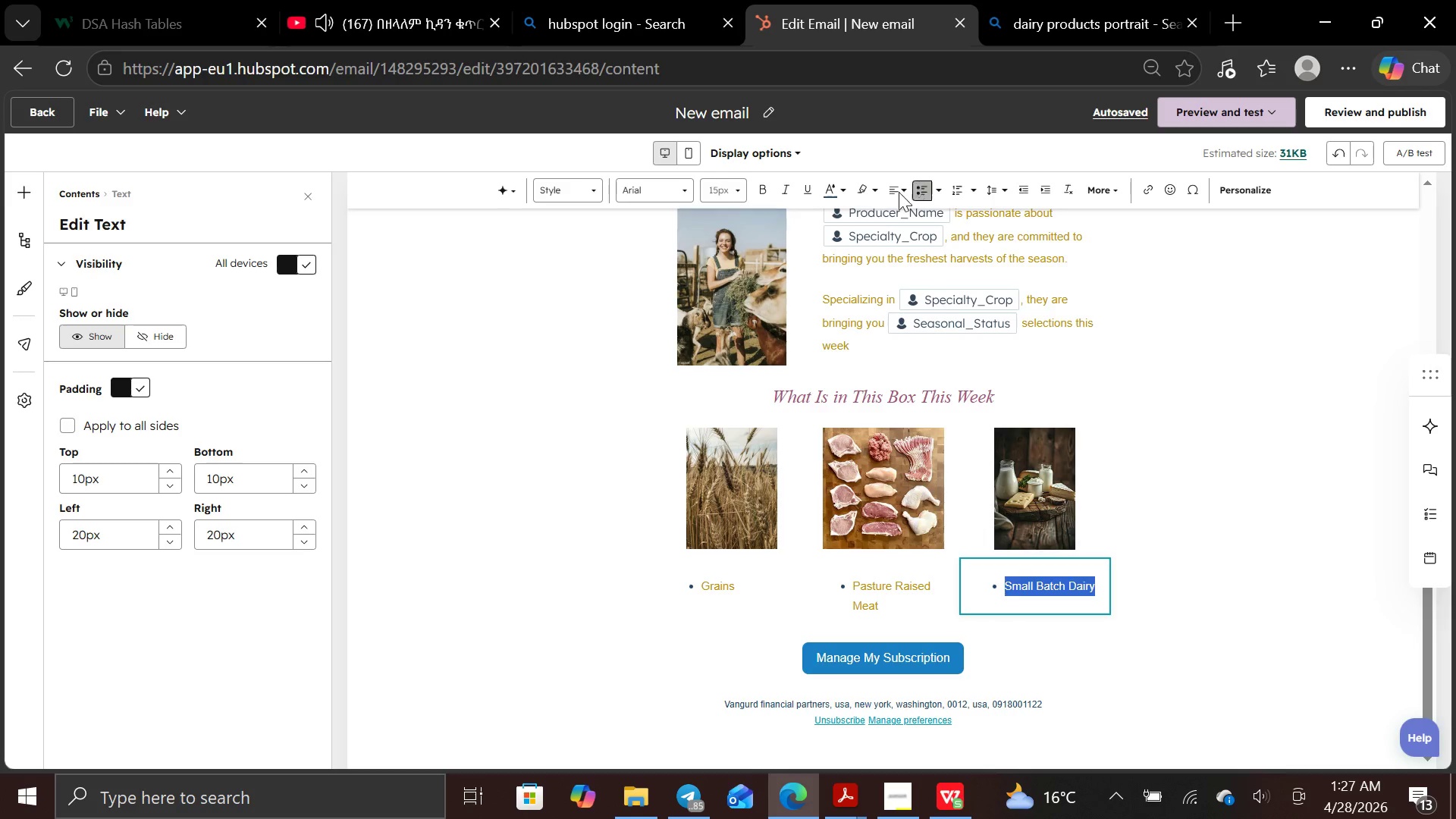 
left_click([840, 188])
 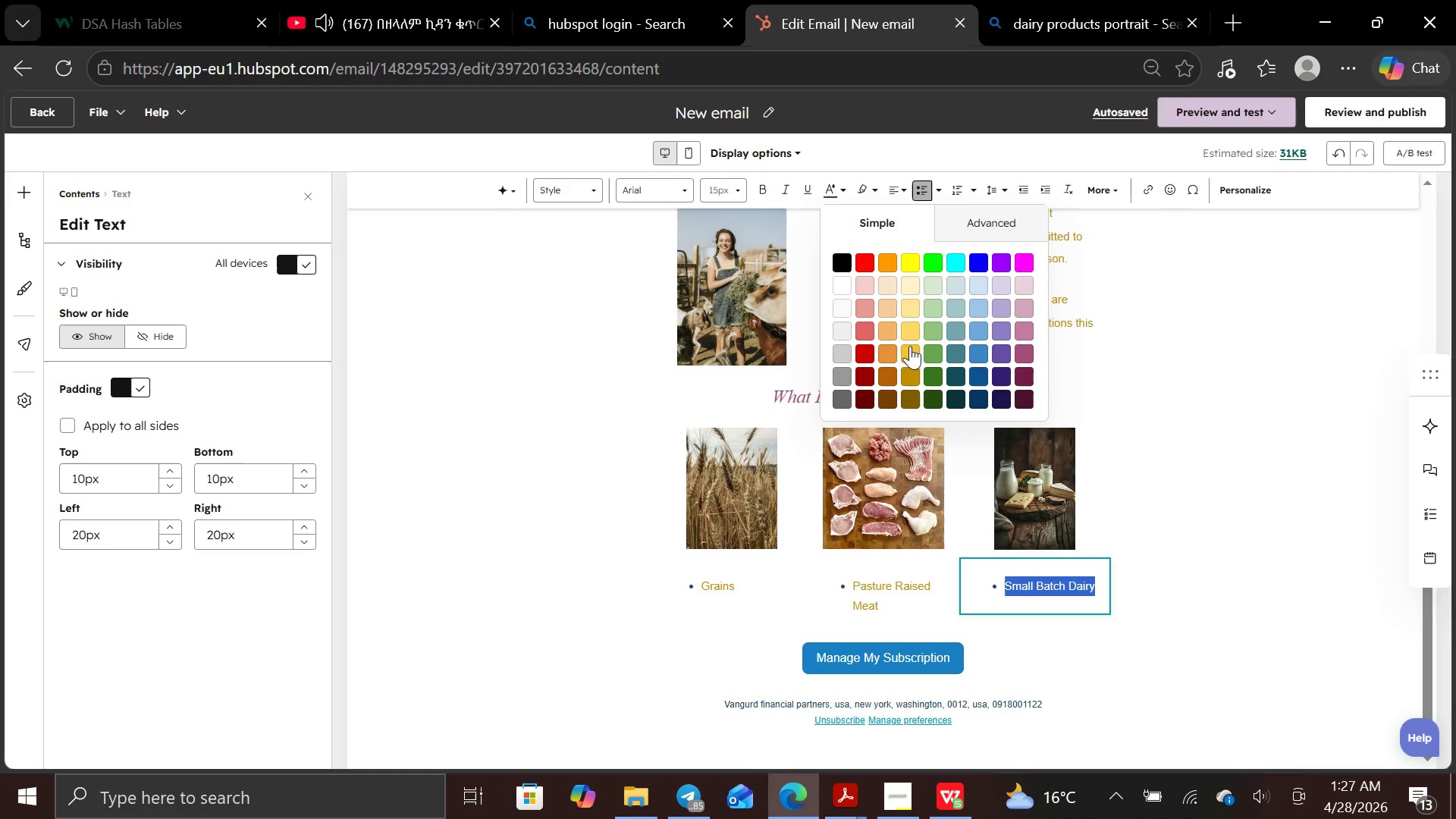 
left_click([912, 373])
 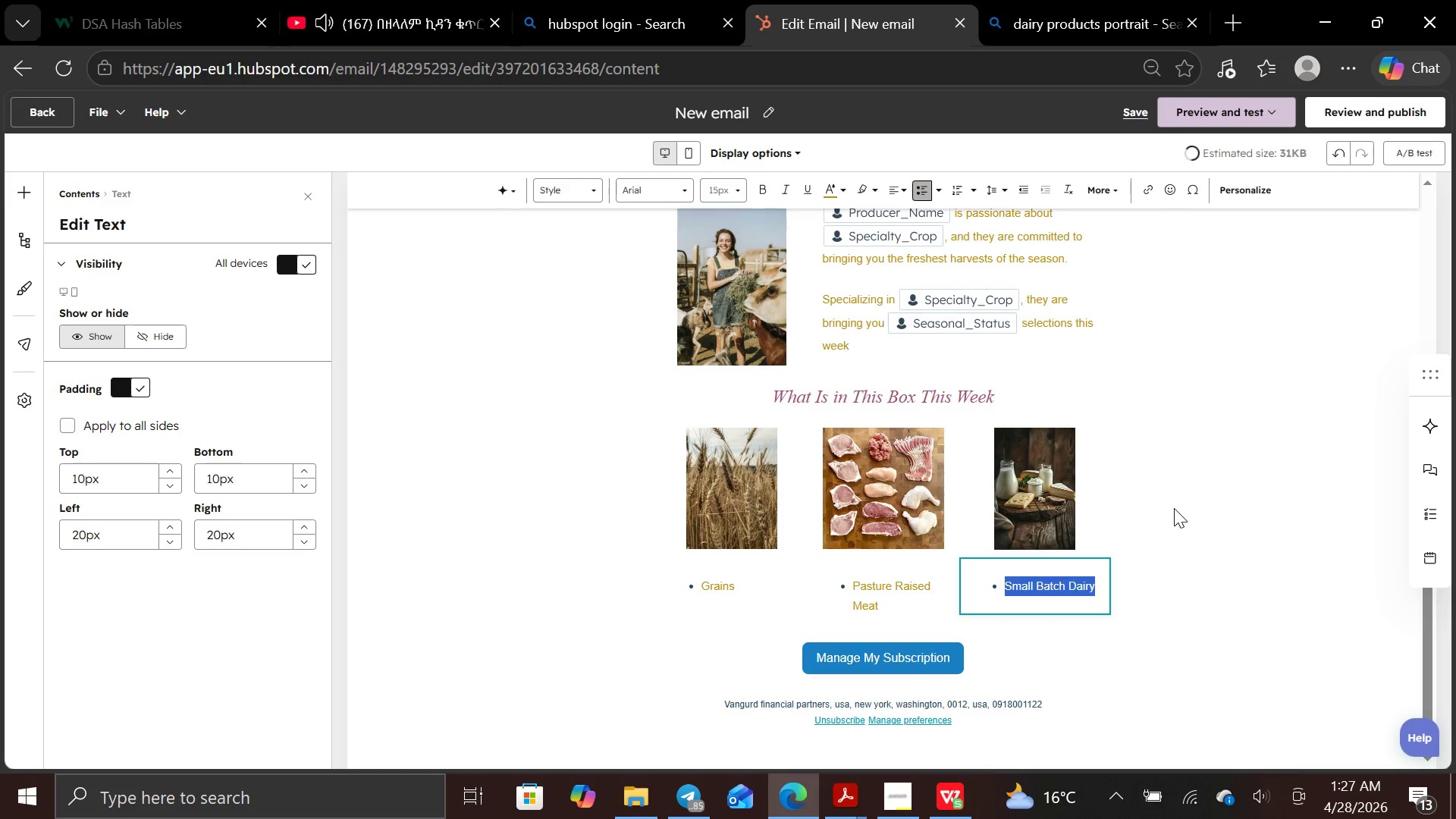 
left_click([1175, 510])
 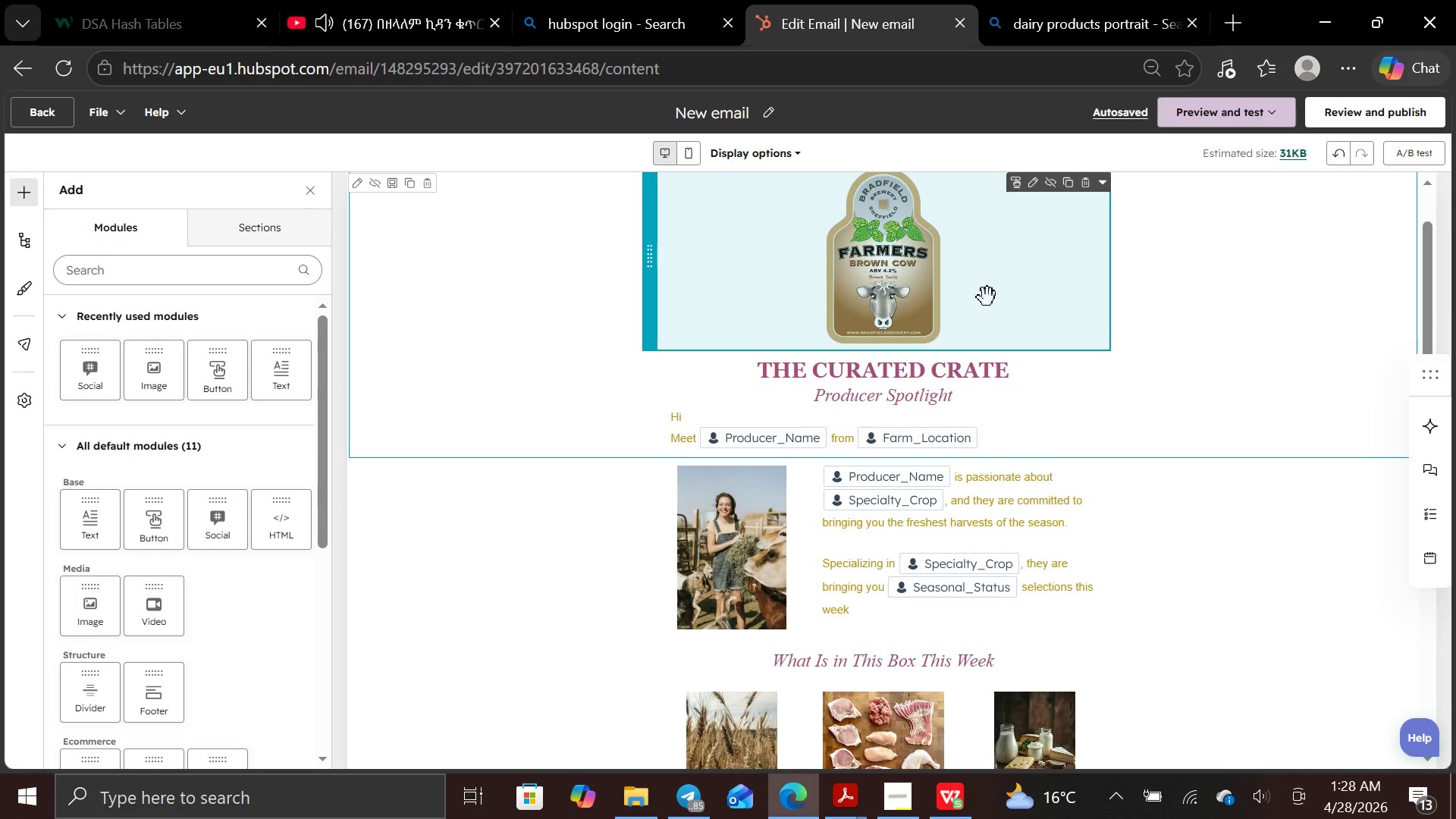 
wait(43.7)
 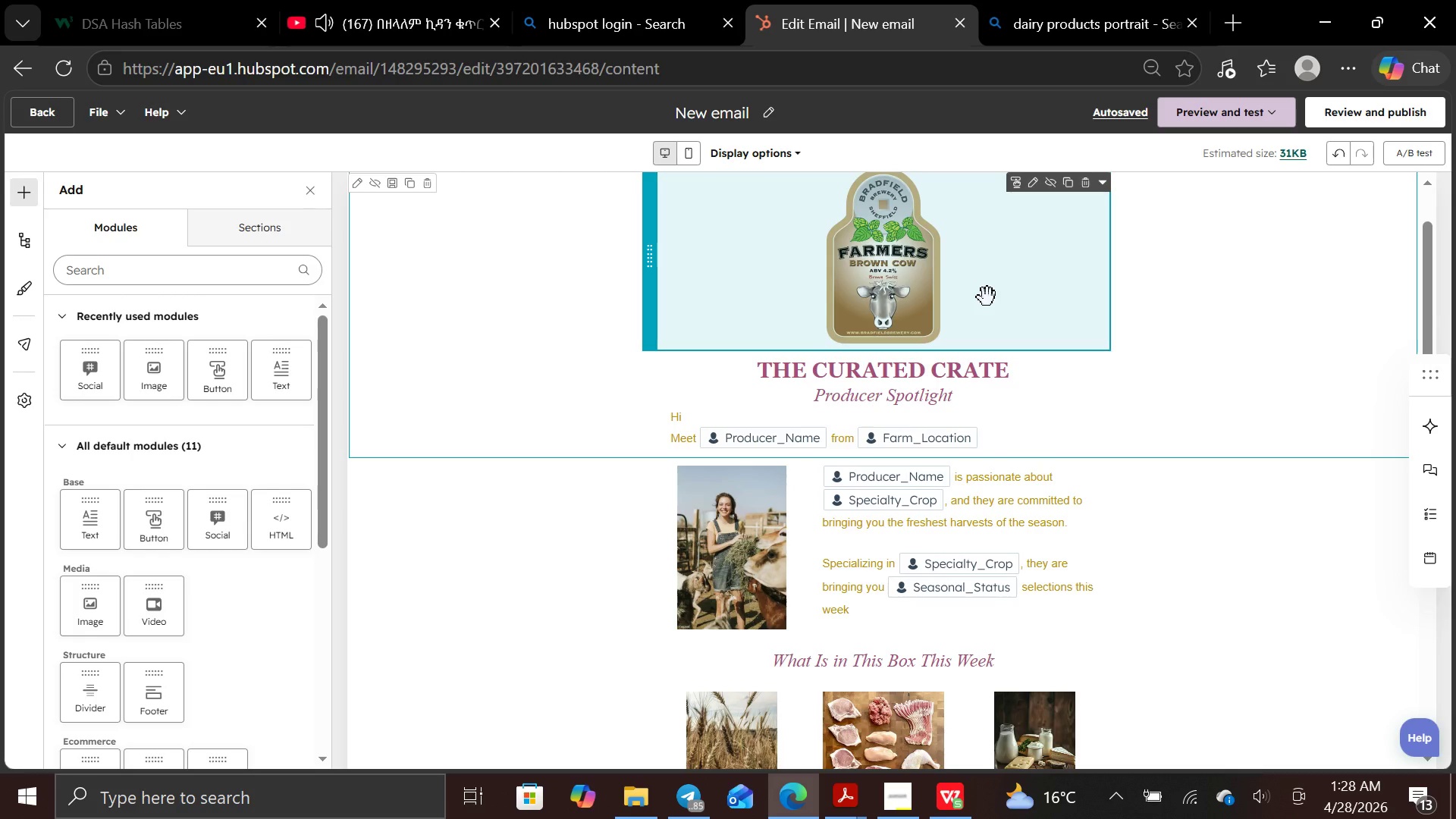 
left_click([526, 246])
 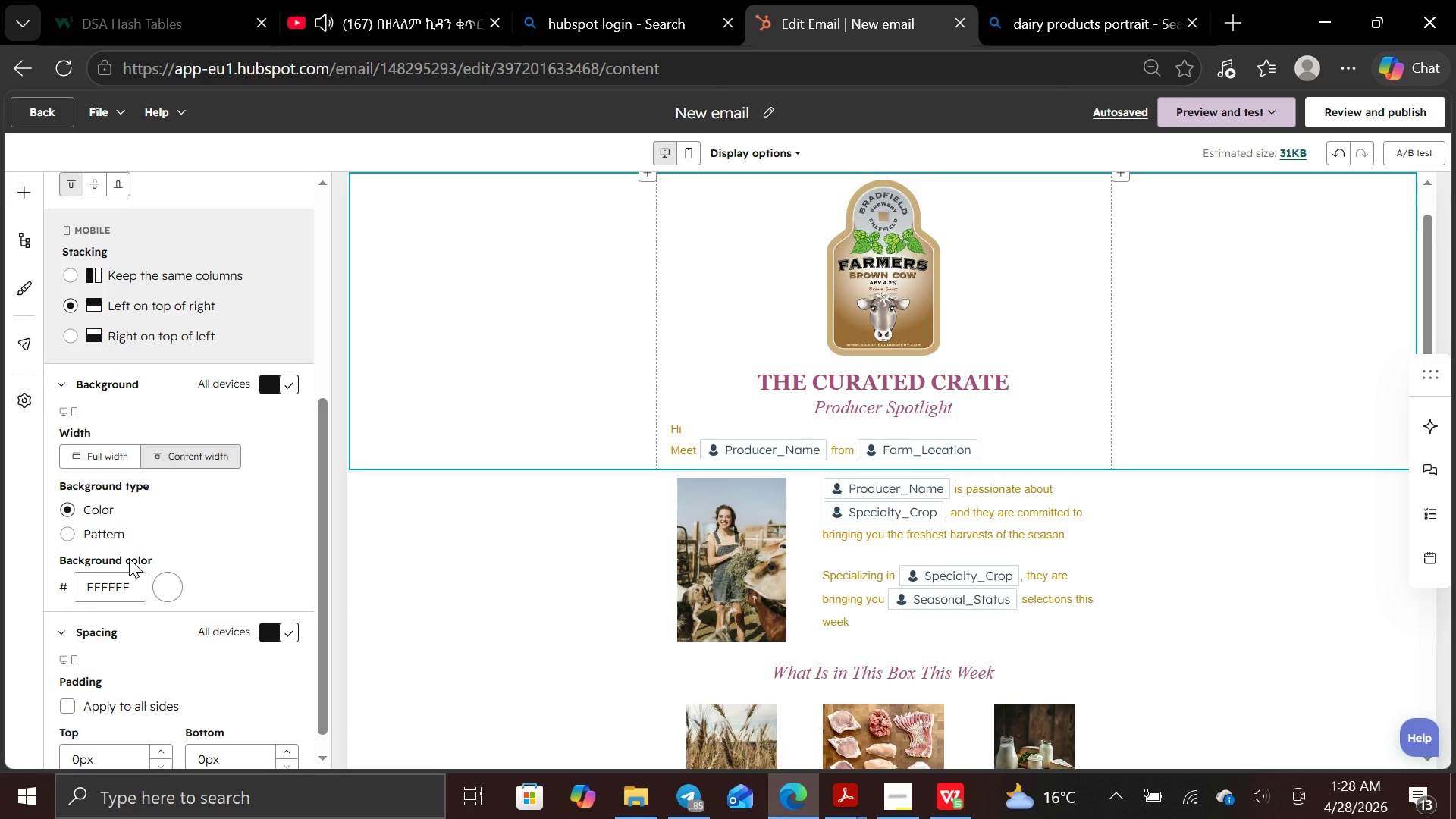 
wait(6.09)
 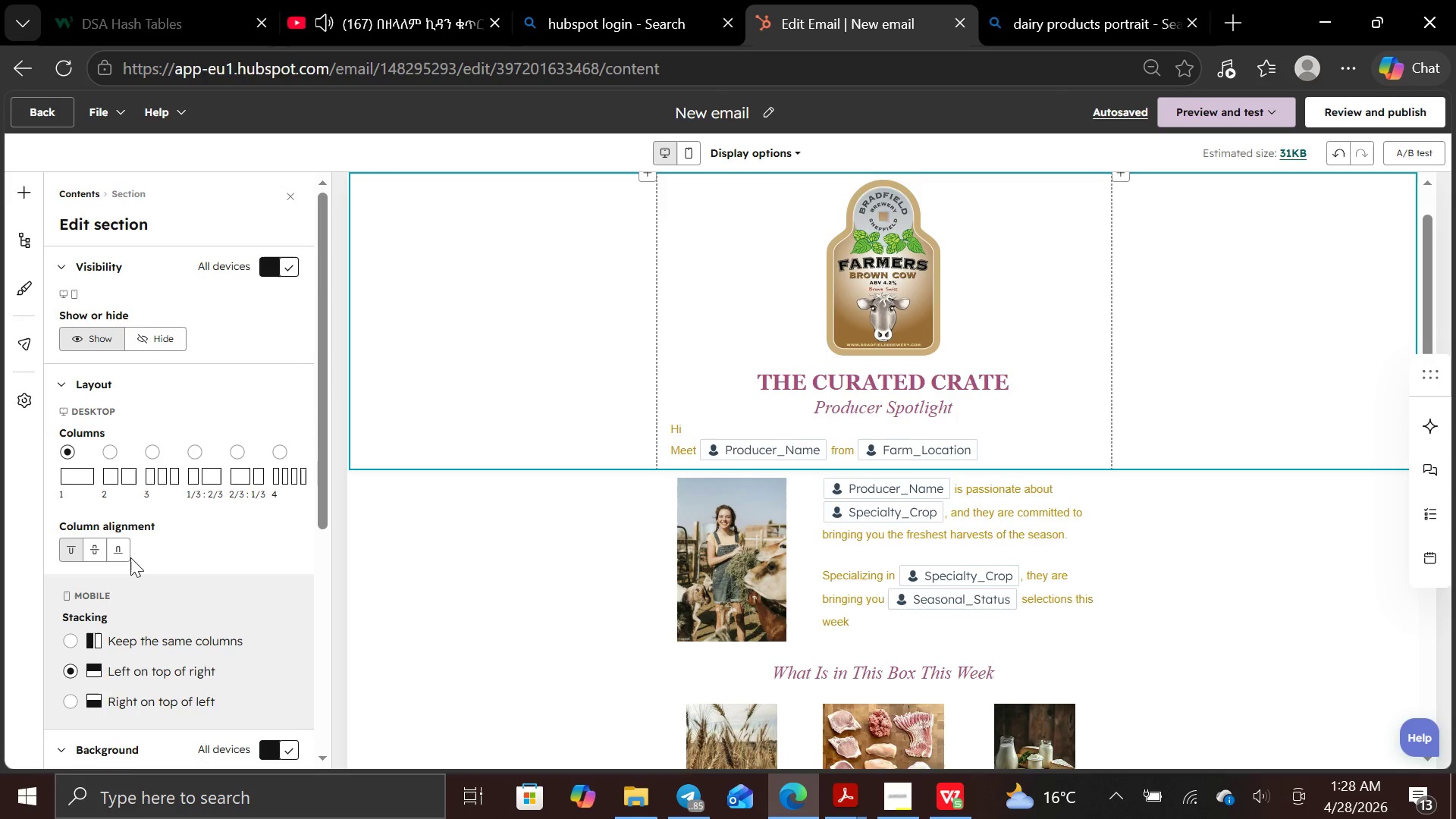 
left_click([129, 558])
 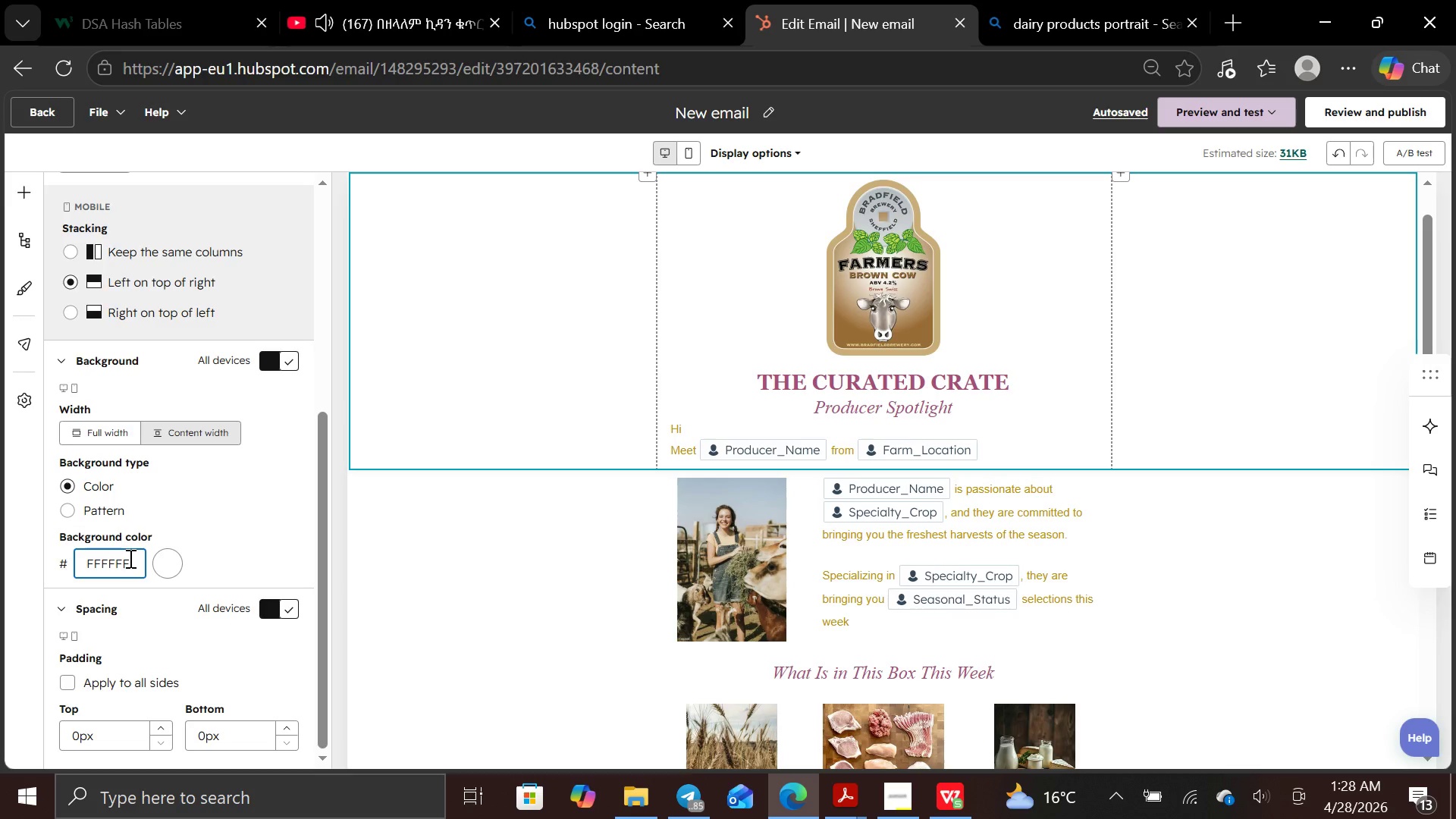 
hold_key(key=Backspace, duration=0.84)
 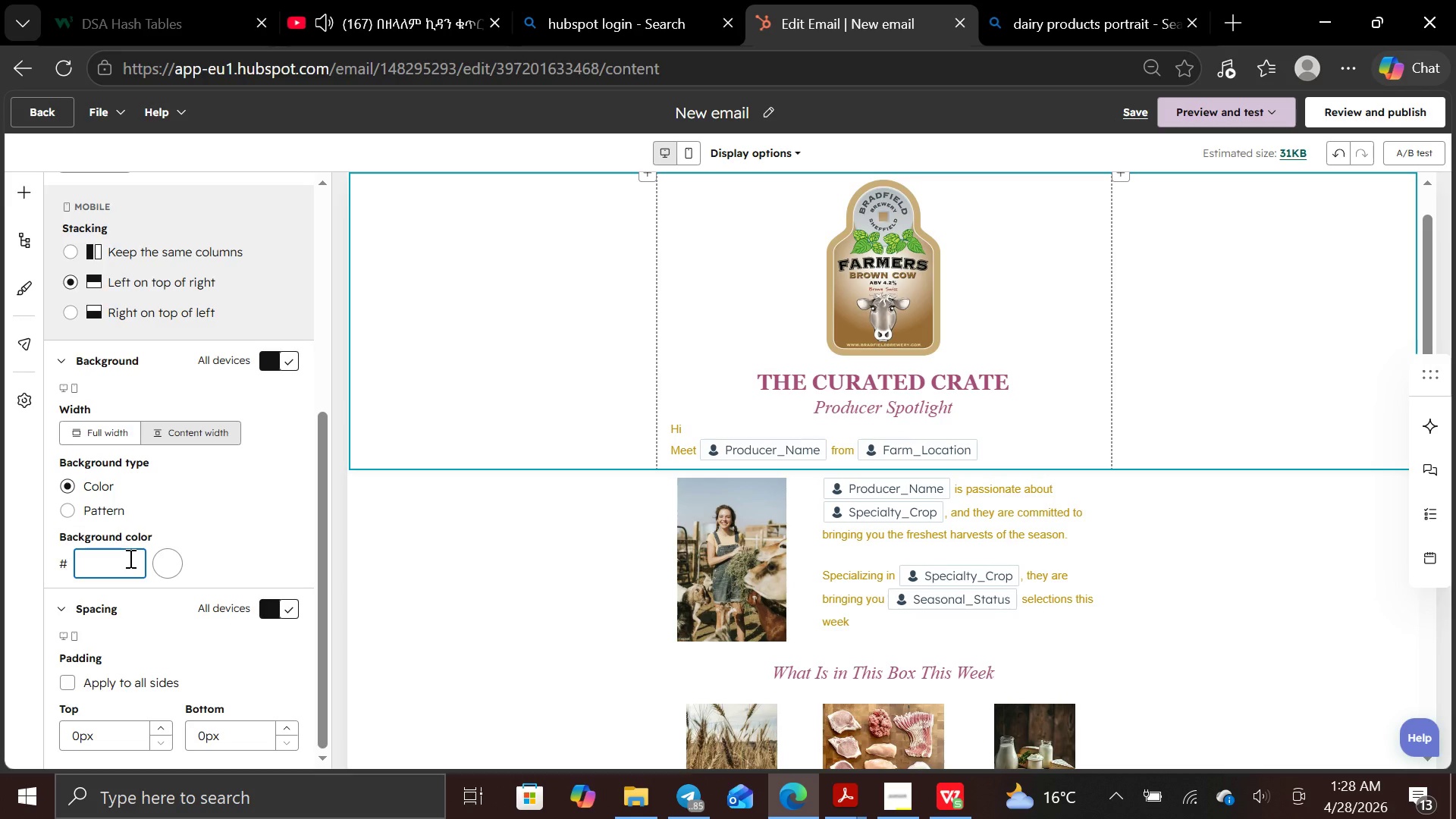 
key(CapsLock)
 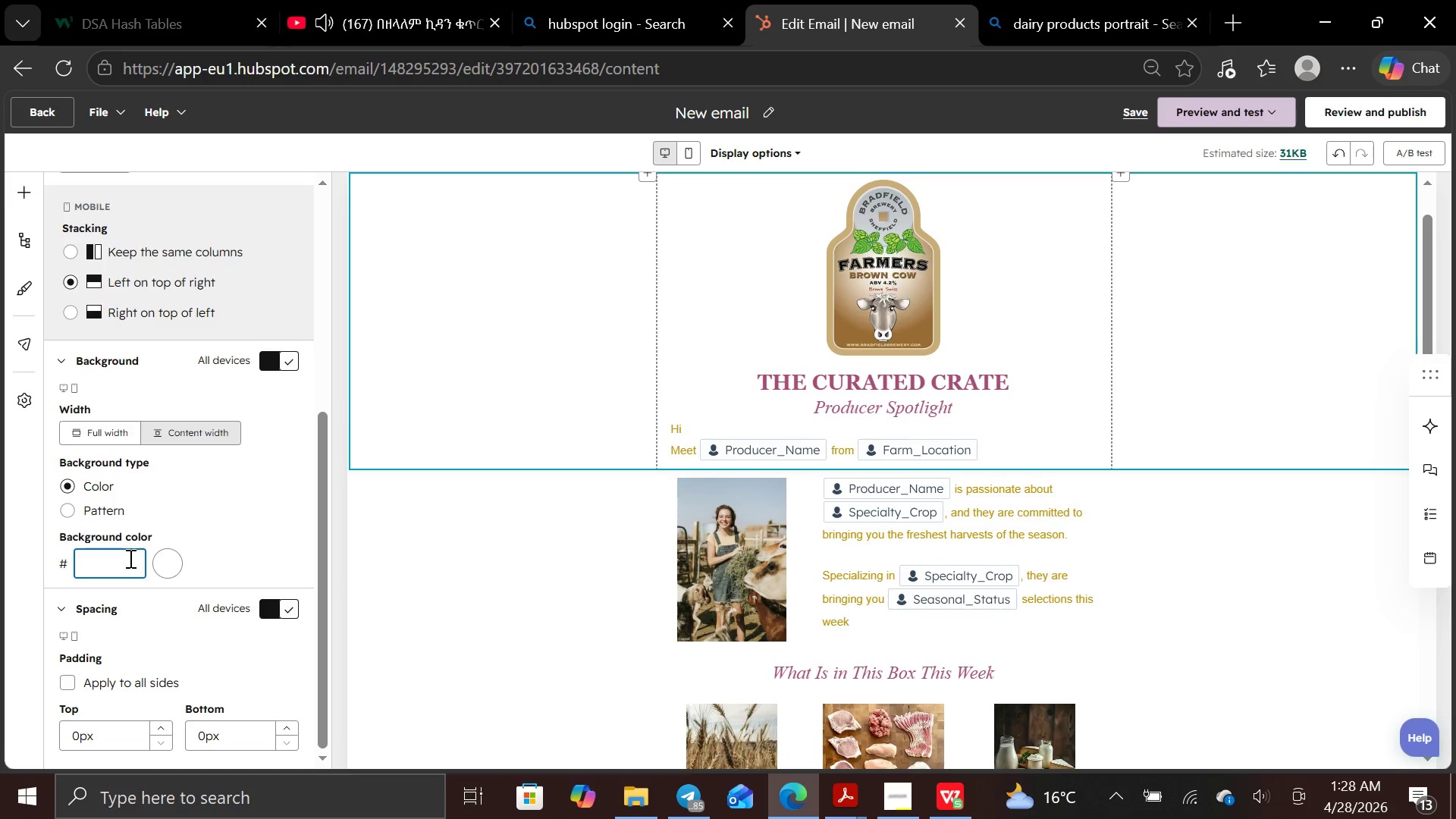 
key(F)
 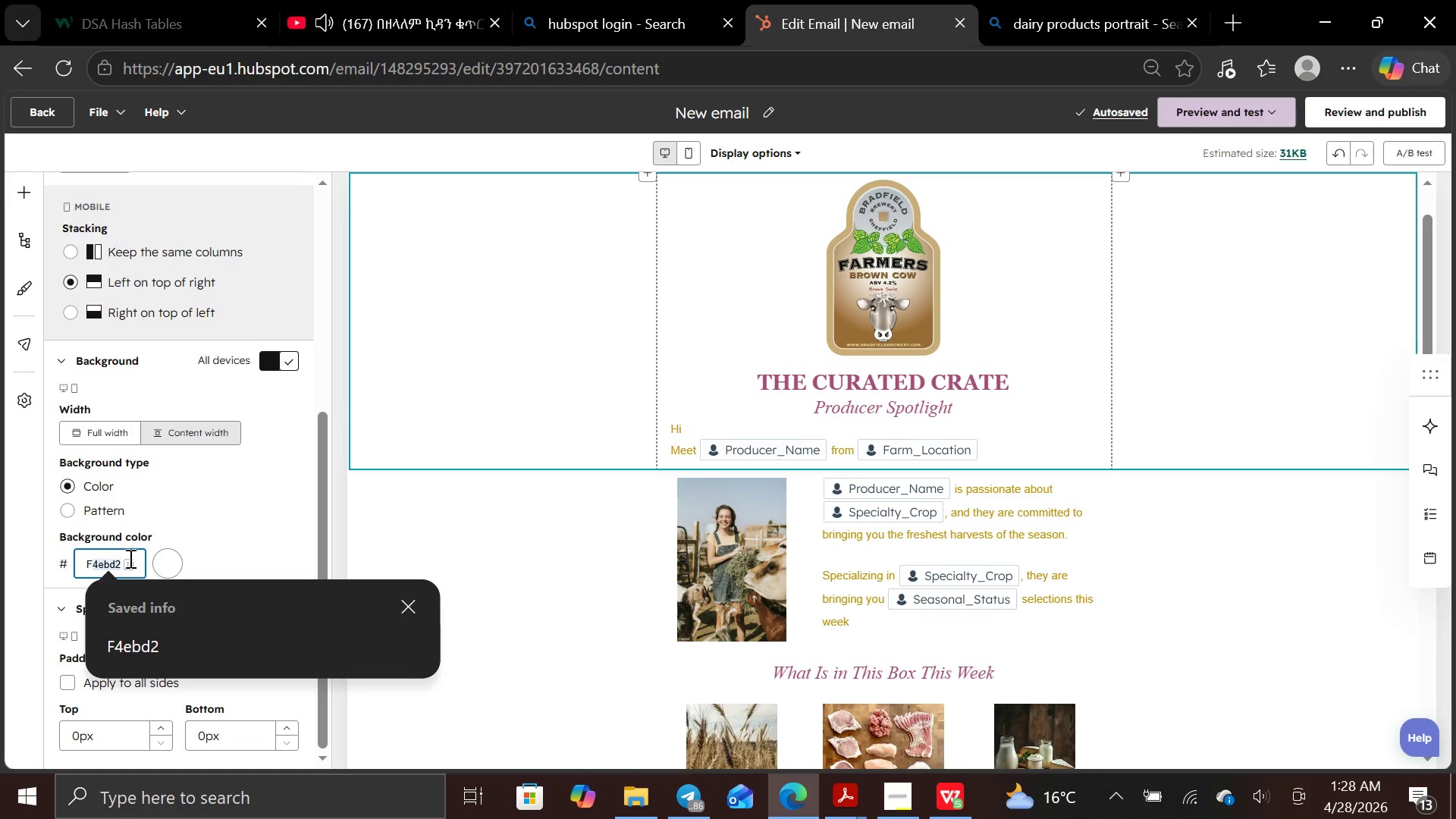 
wait(7.52)
 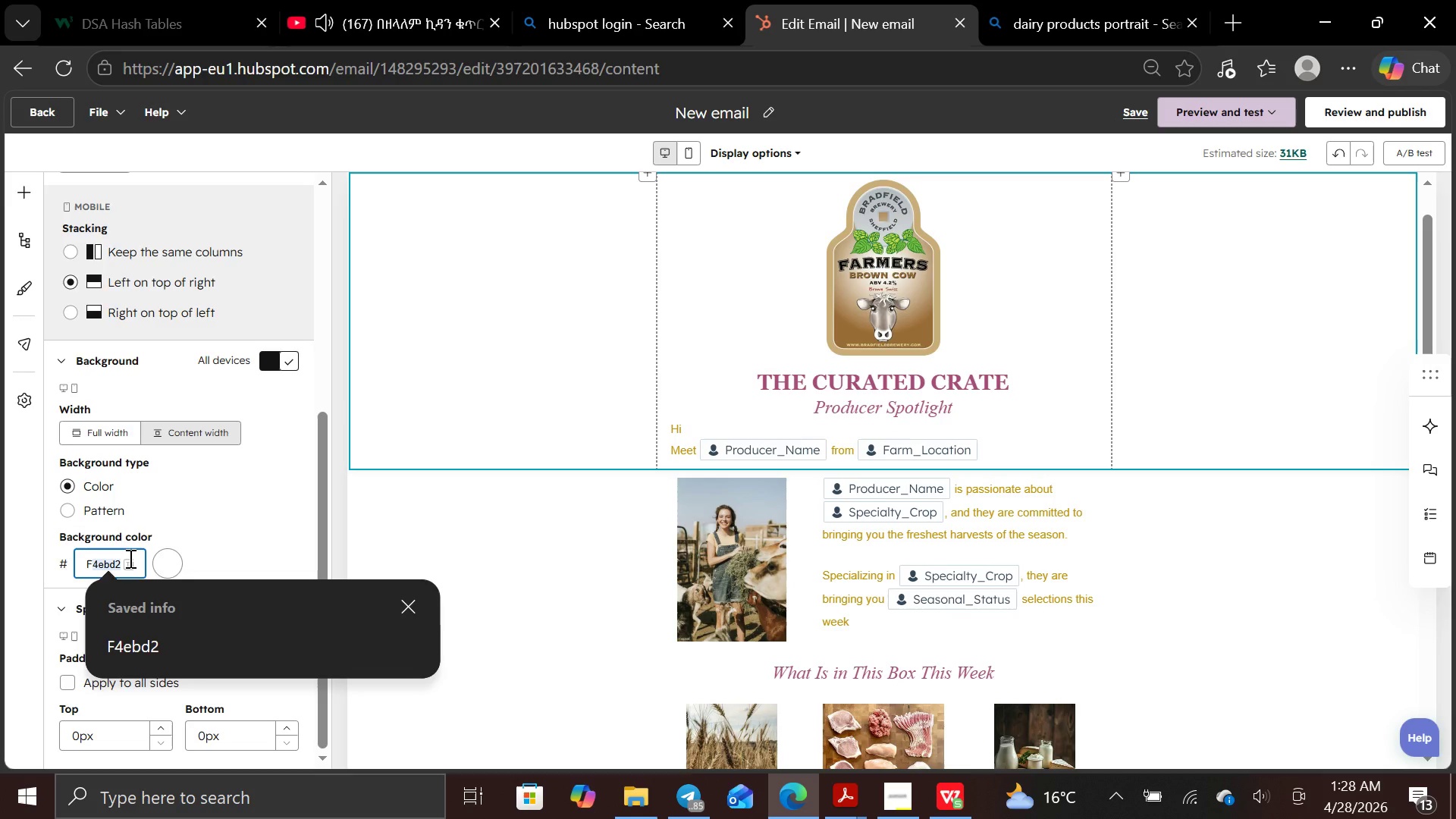 
type(5F5)
 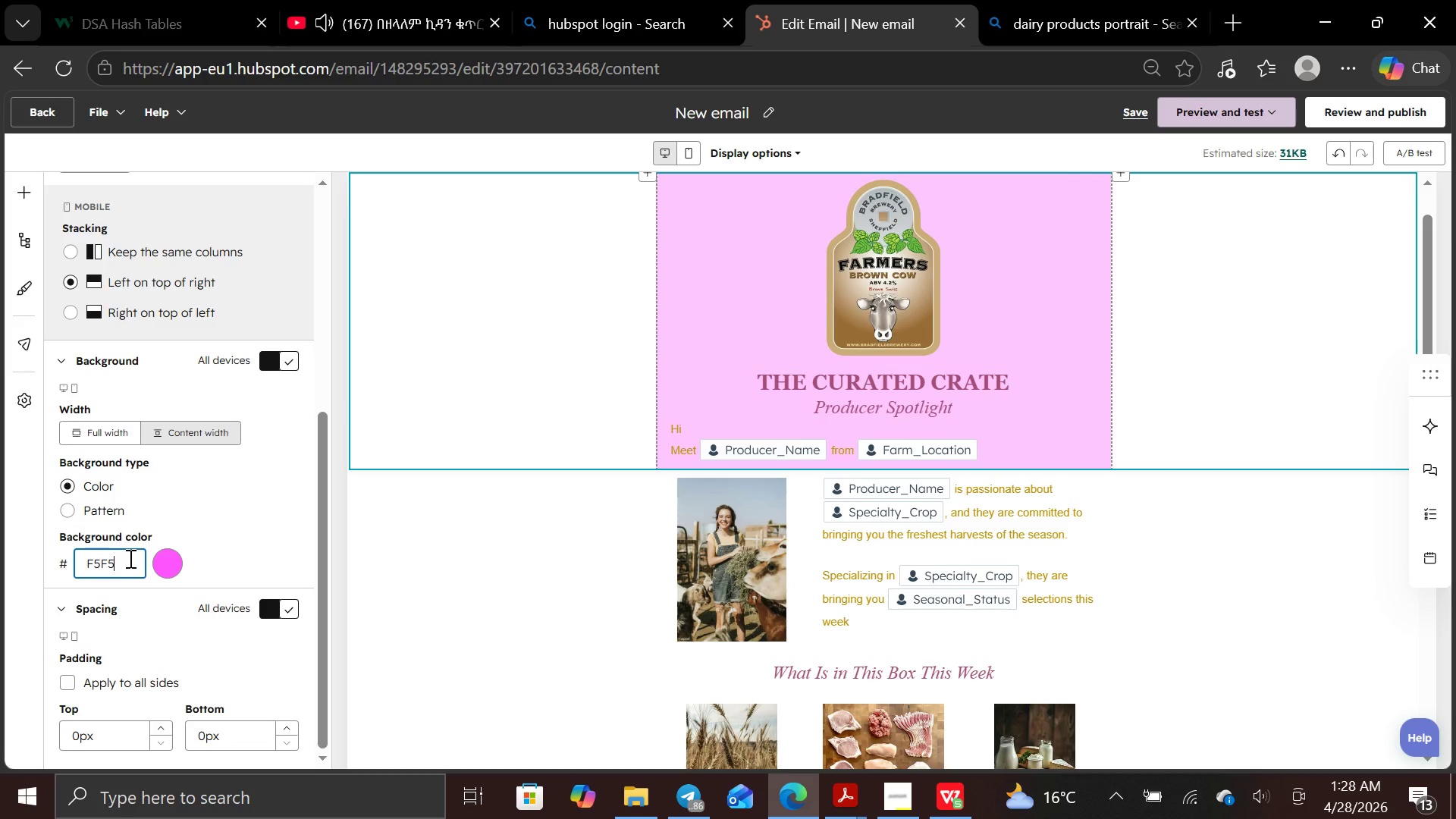 
type(DC)
 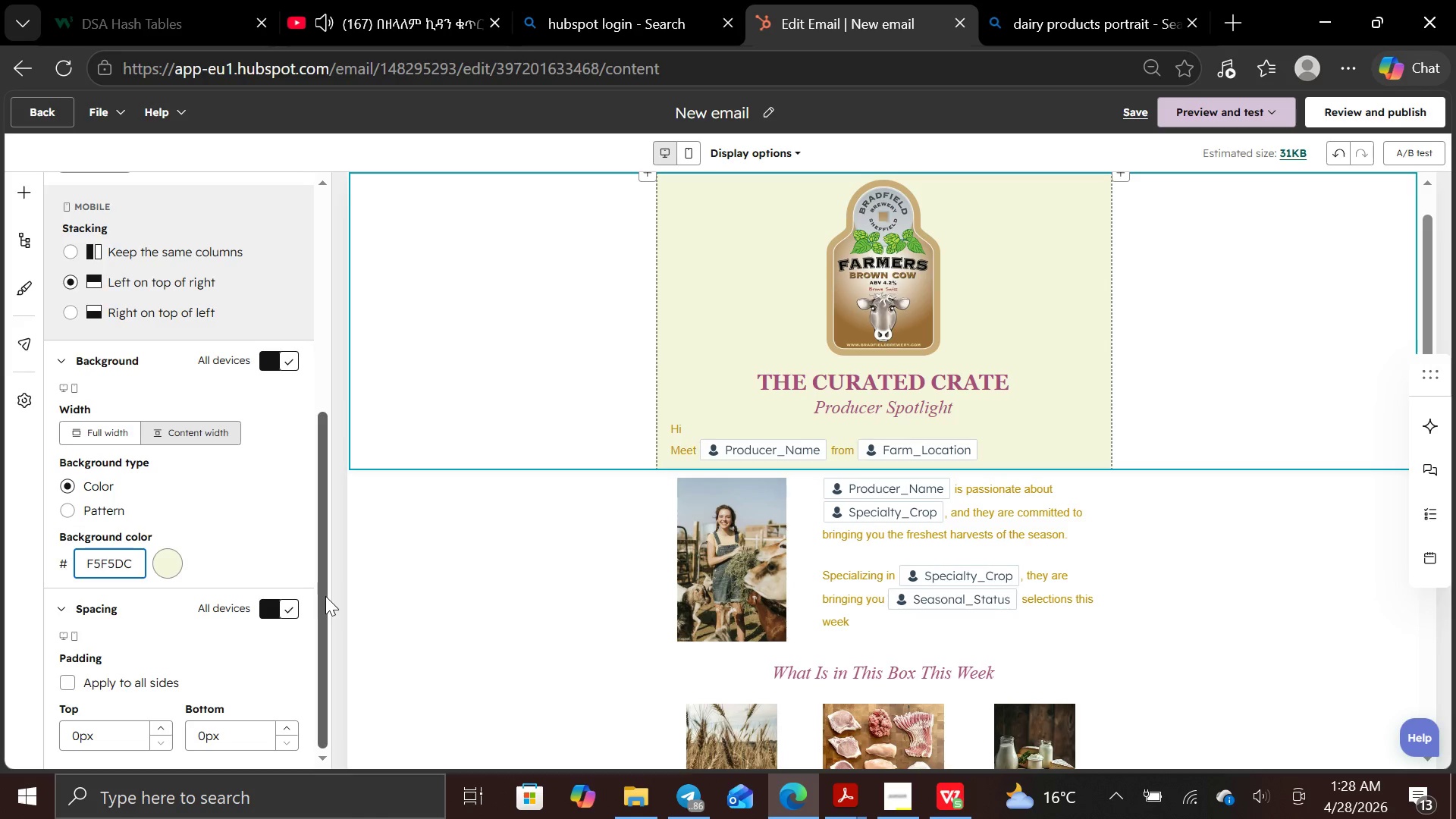 
left_click([599, 579])
 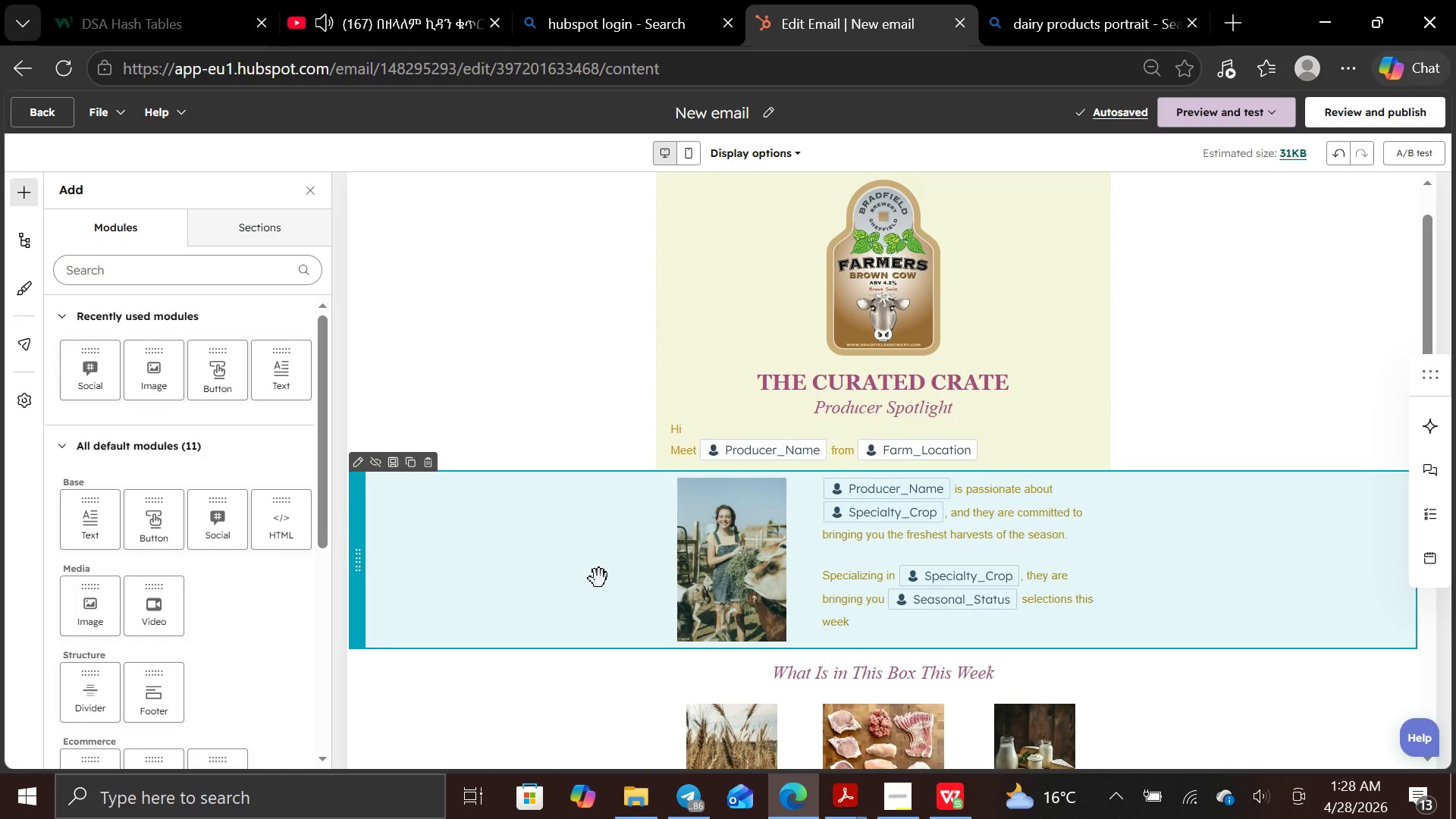 
left_click([599, 579])
 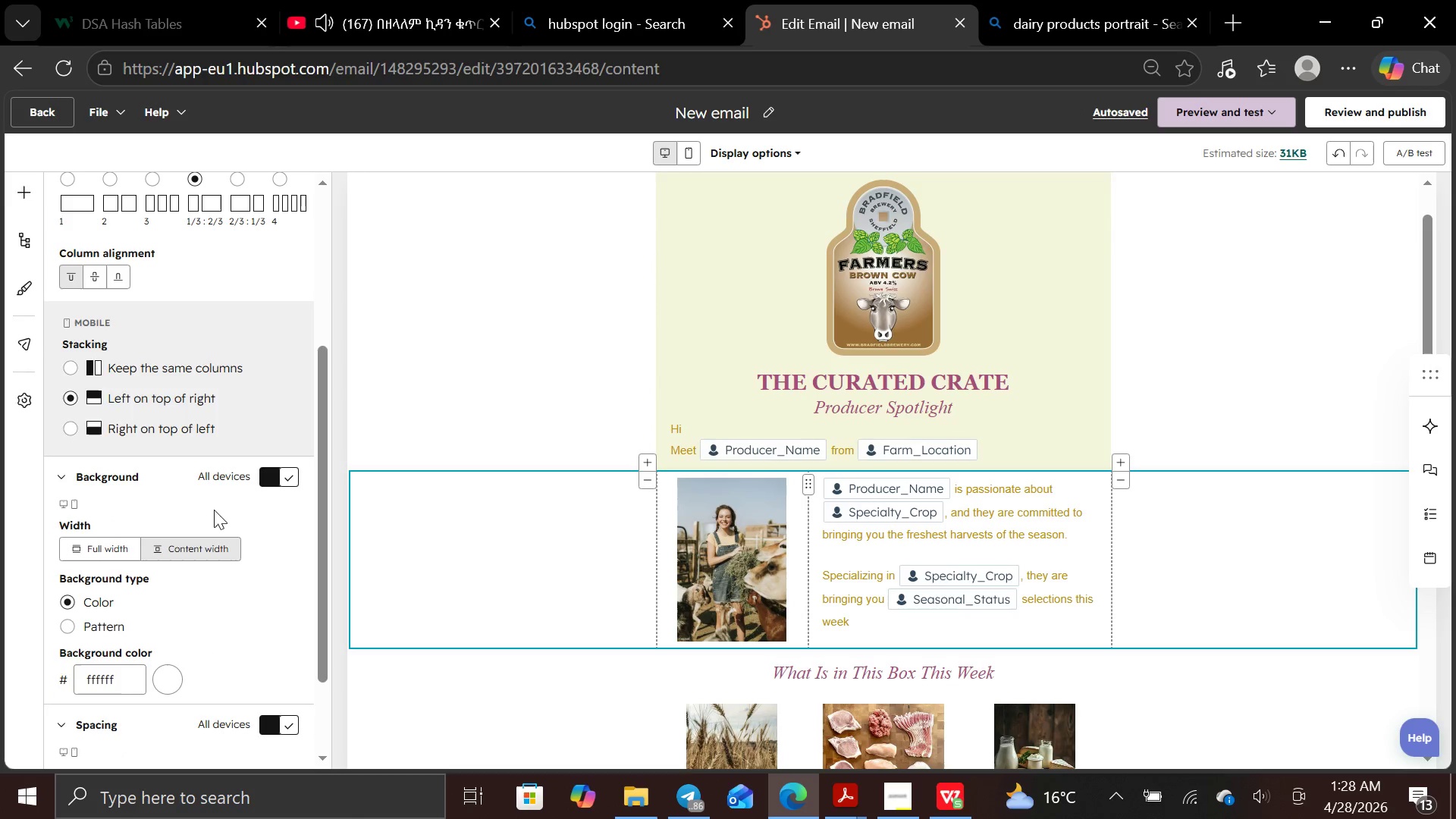 
left_click([122, 676])
 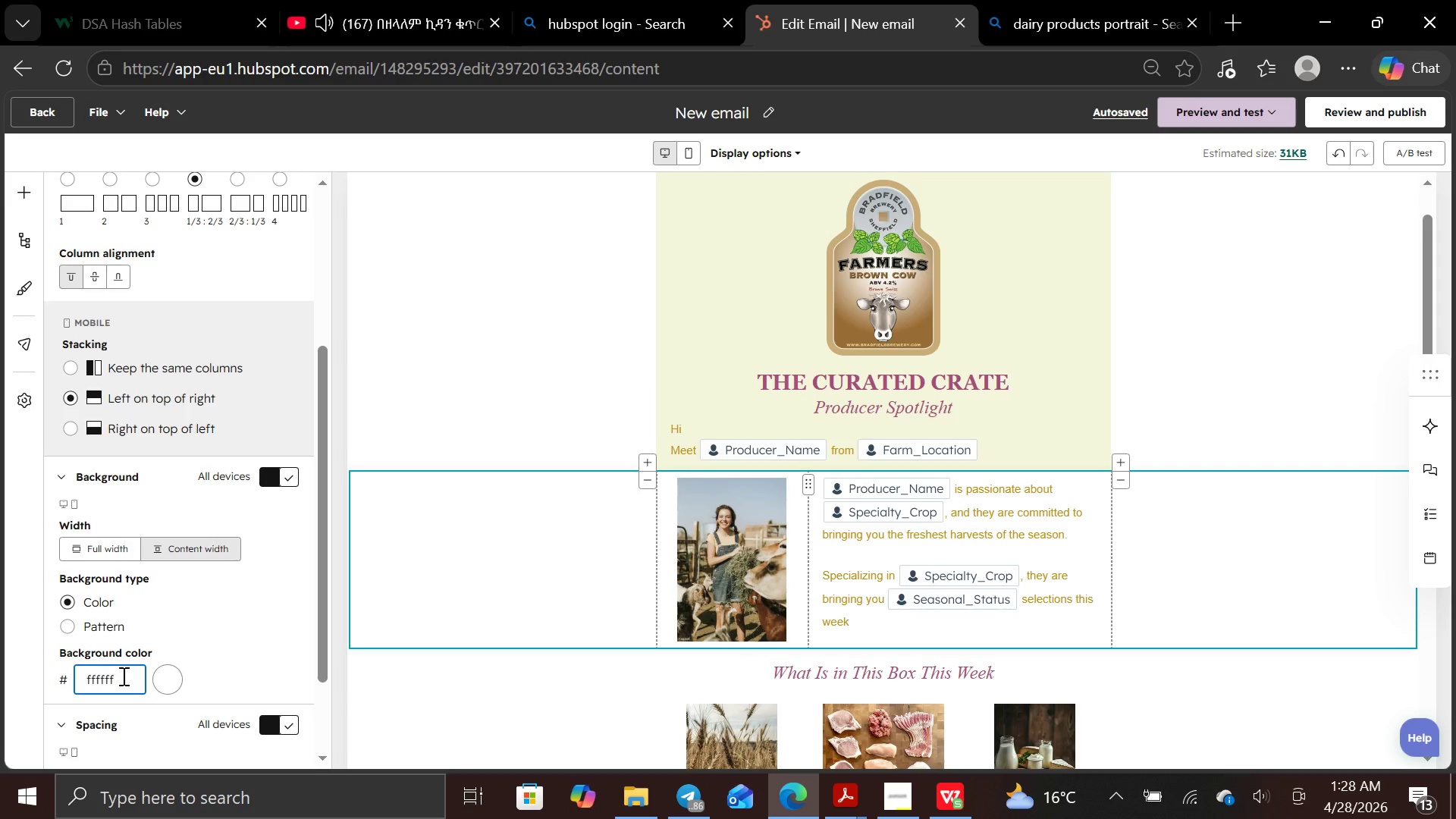 
hold_key(key=Backspace, duration=0.78)
 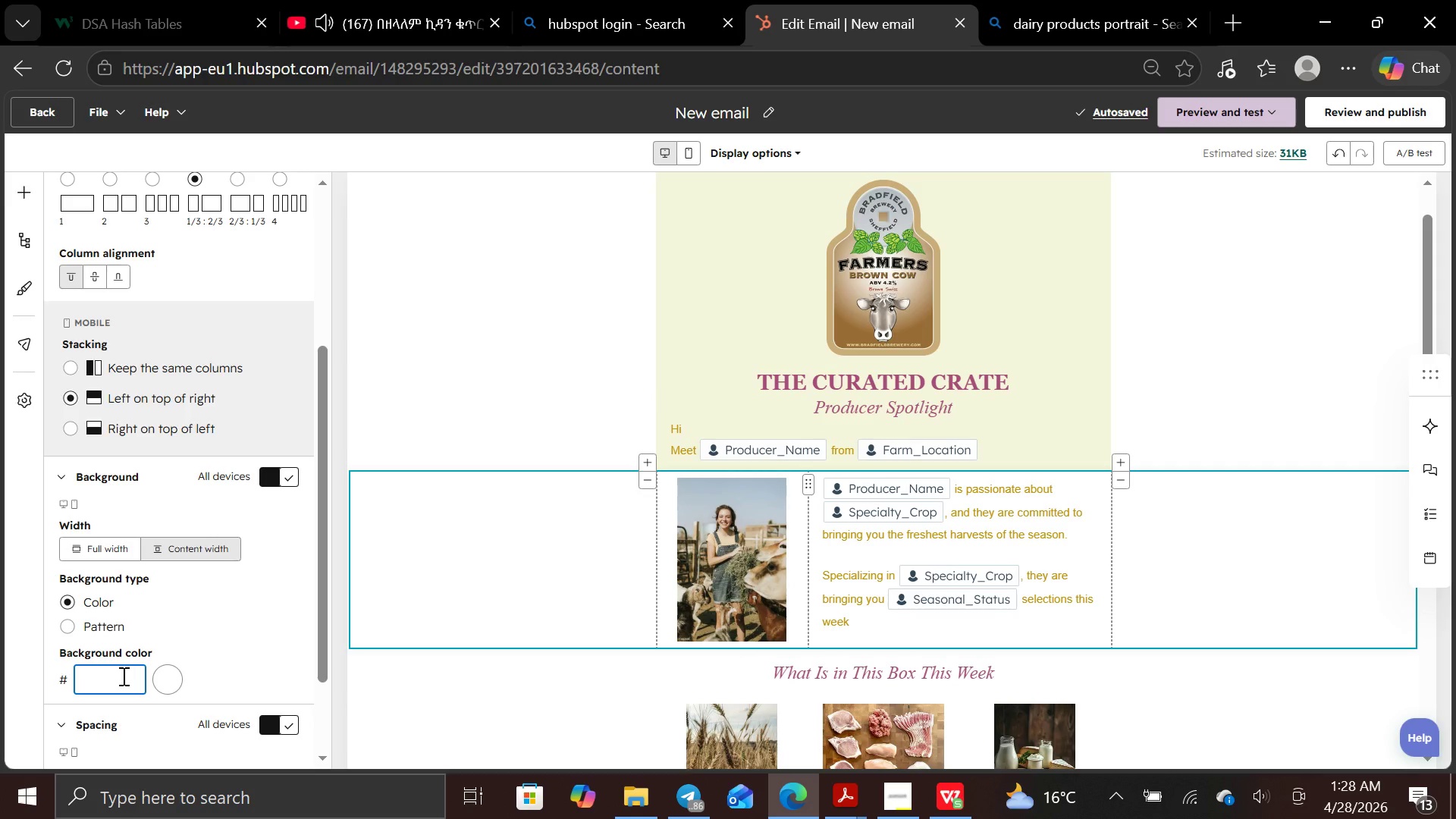 
wait(9.64)
 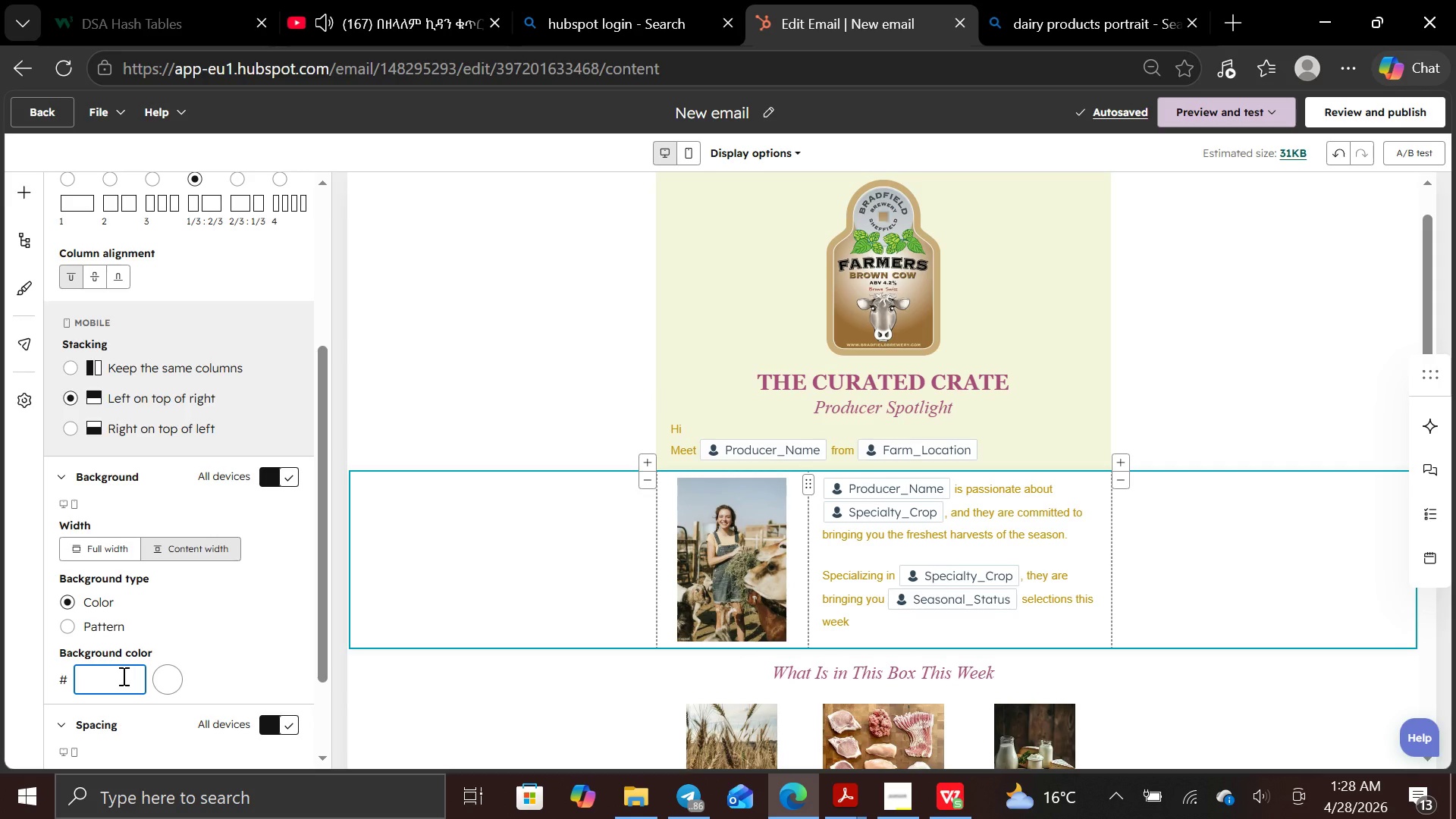 
key(F)
 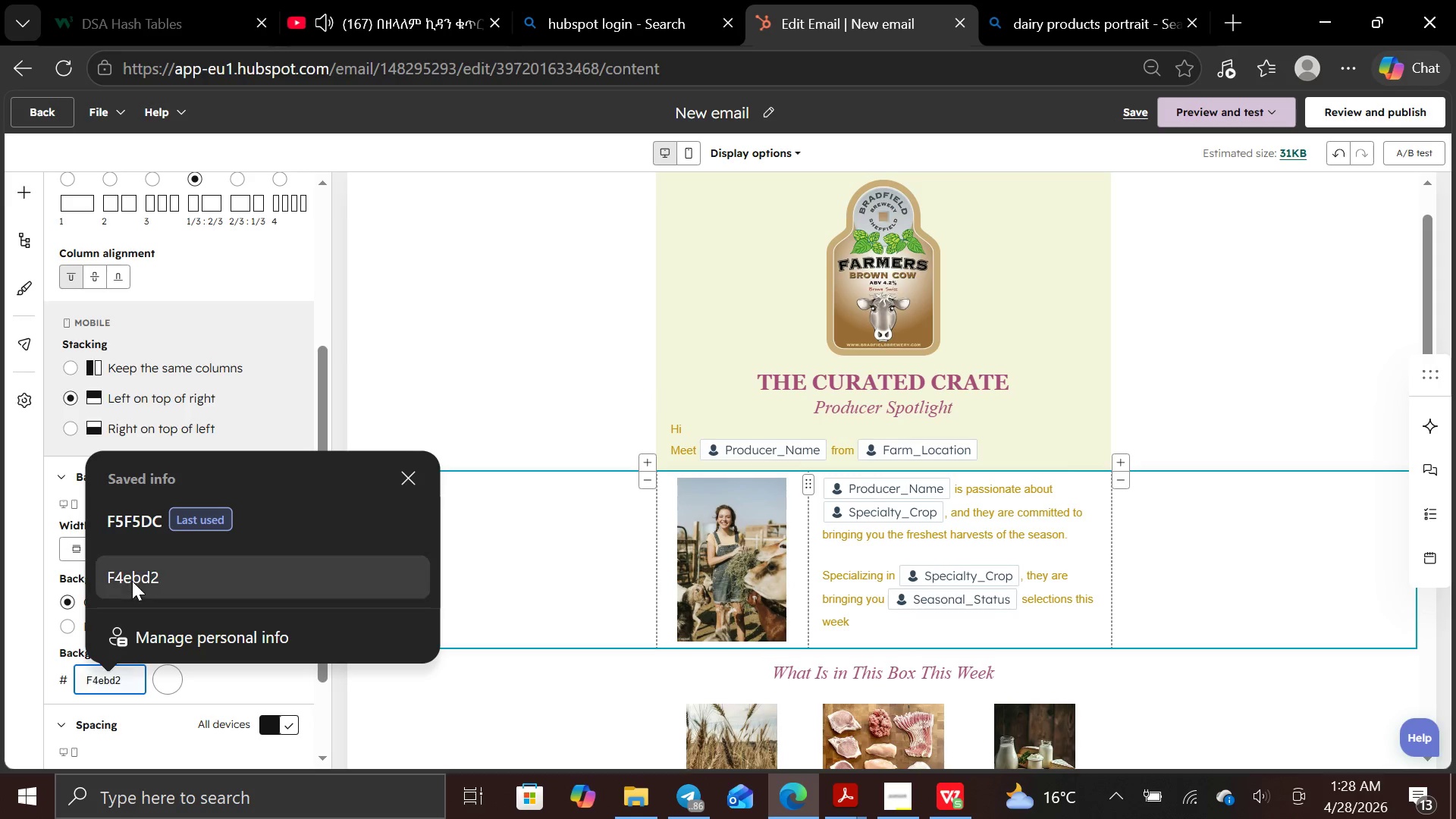 
left_click([128, 533])
 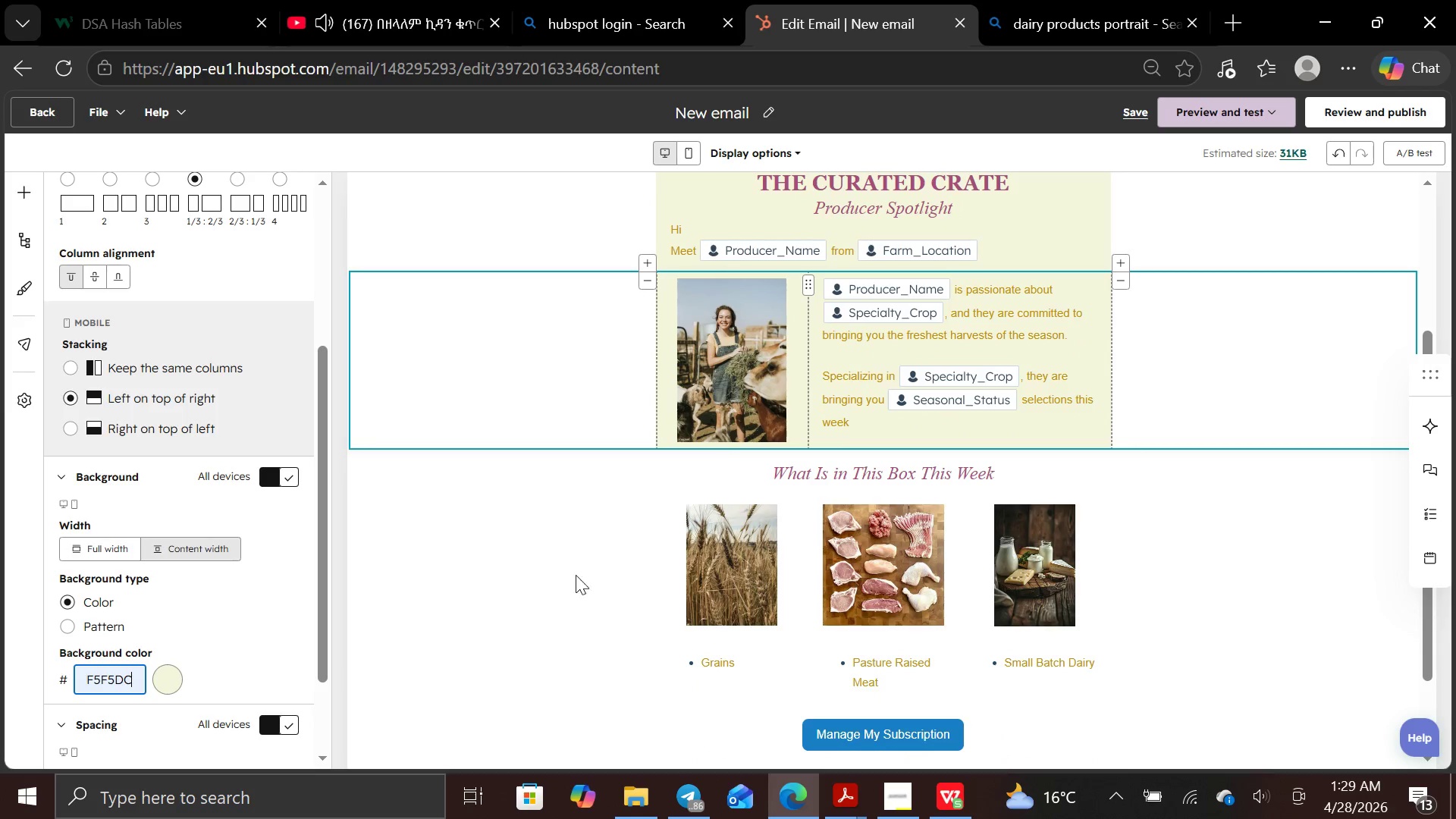 
left_click([652, 580])
 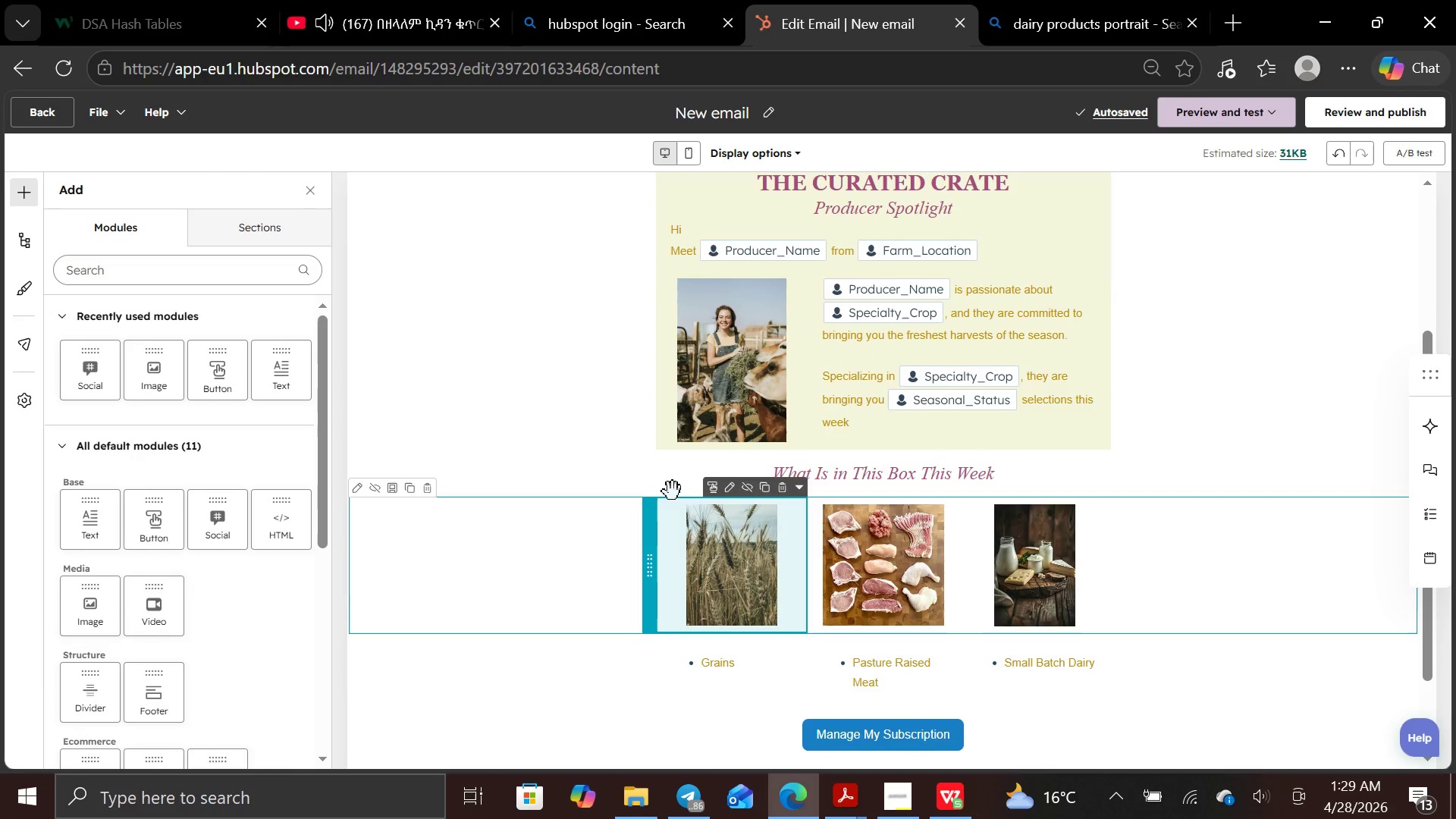 
left_click([676, 483])
 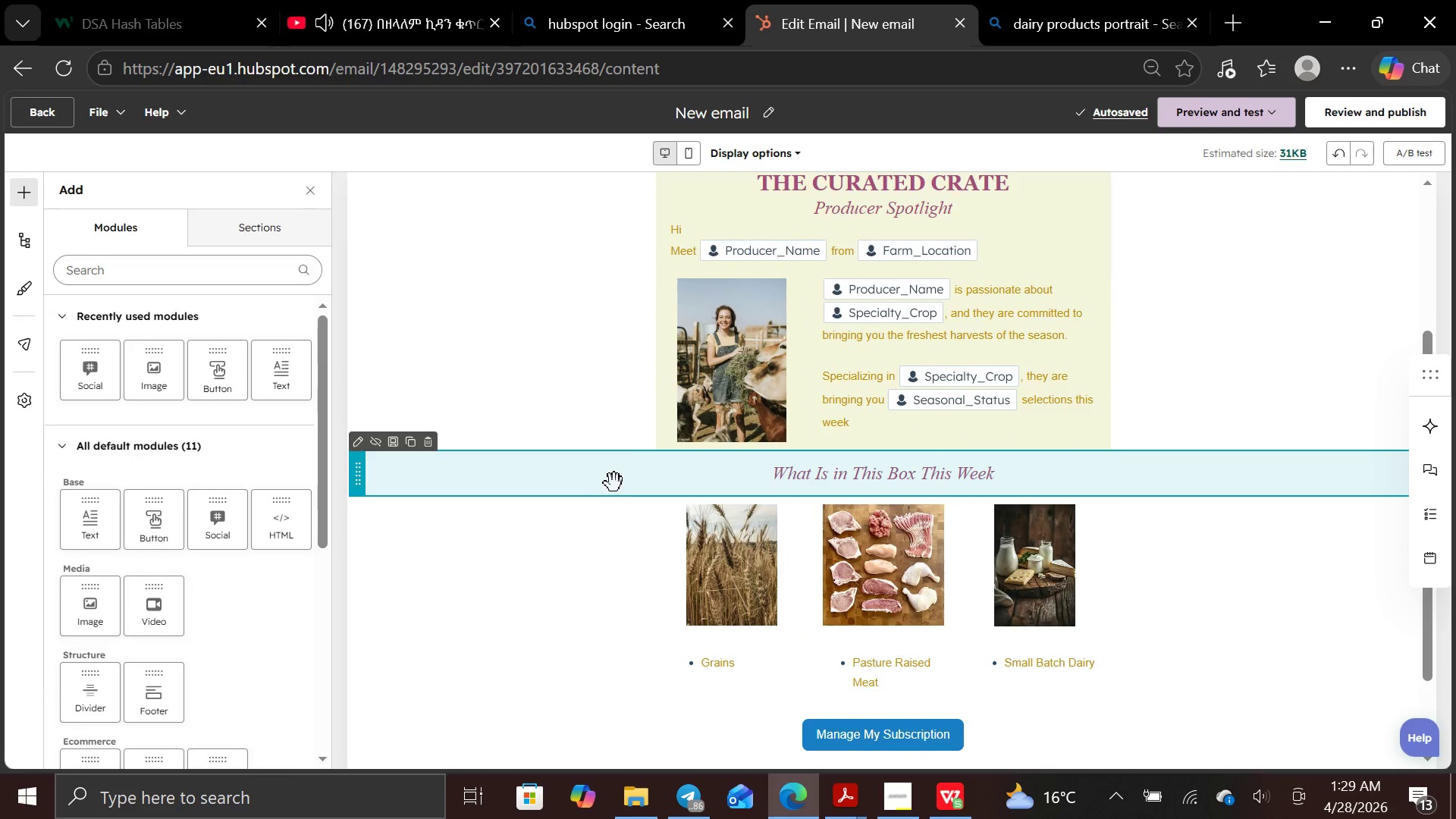 
left_click([613, 483])
 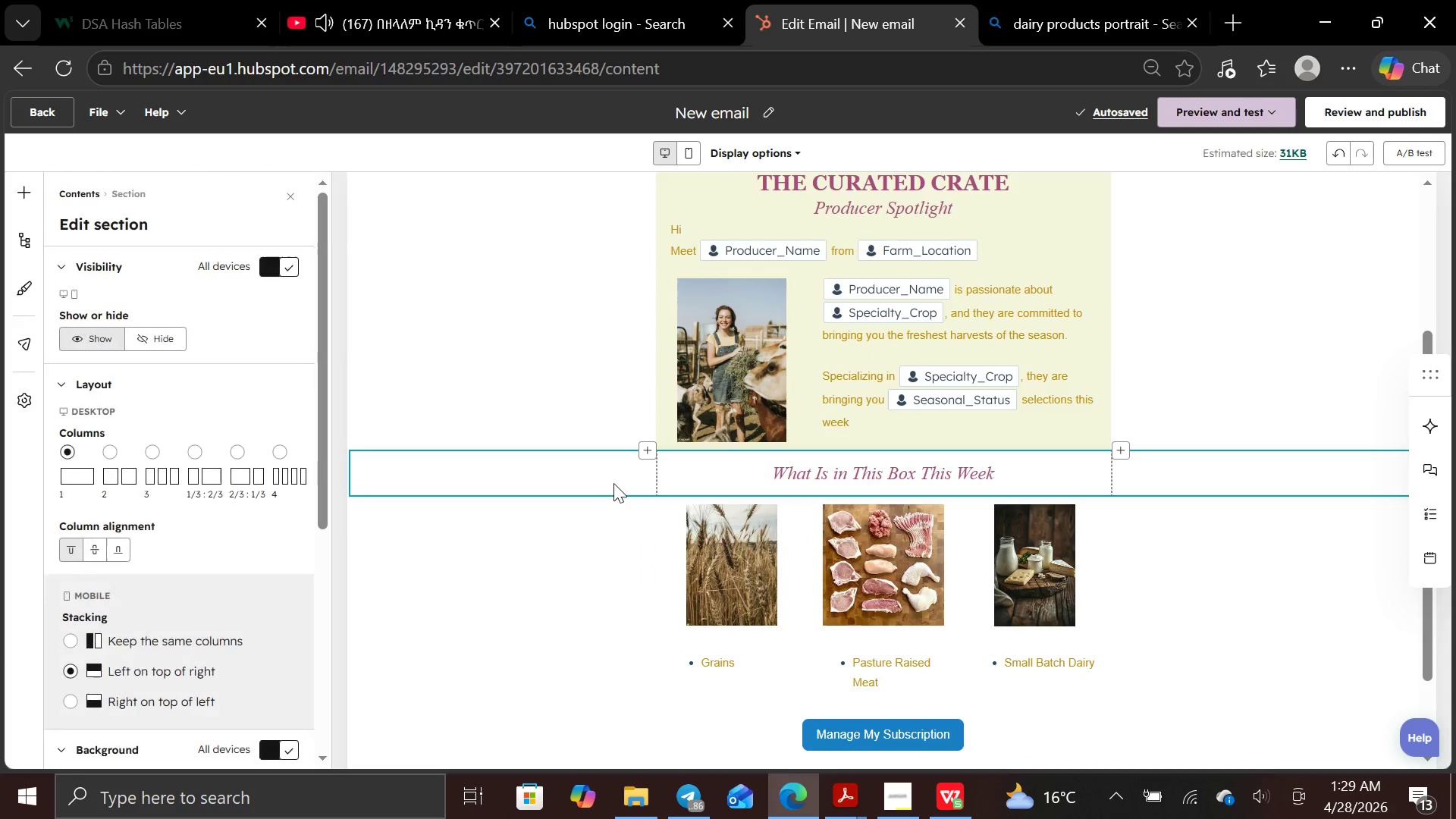 
mouse_move([259, 648])
 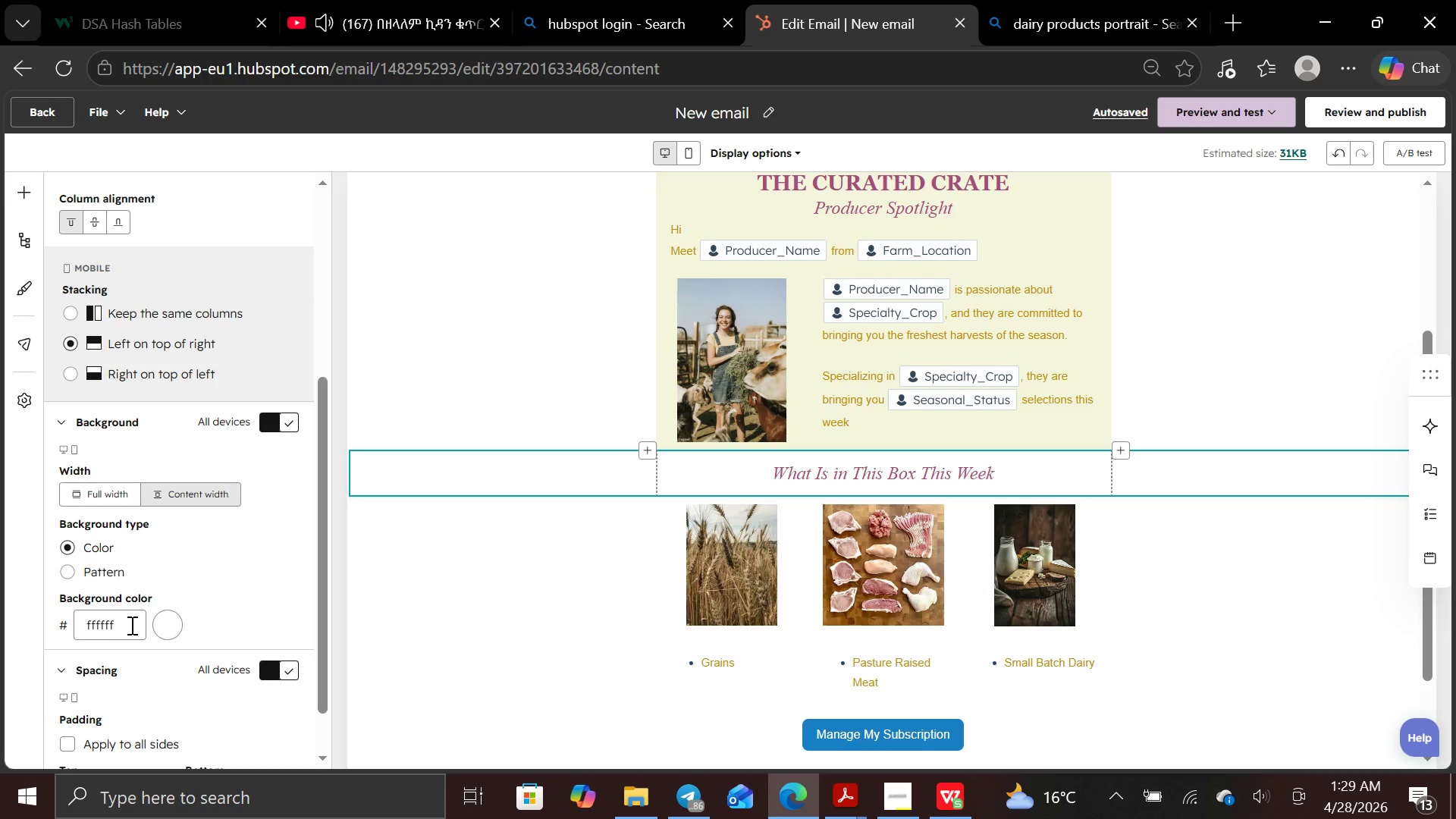 
left_click([130, 625])
 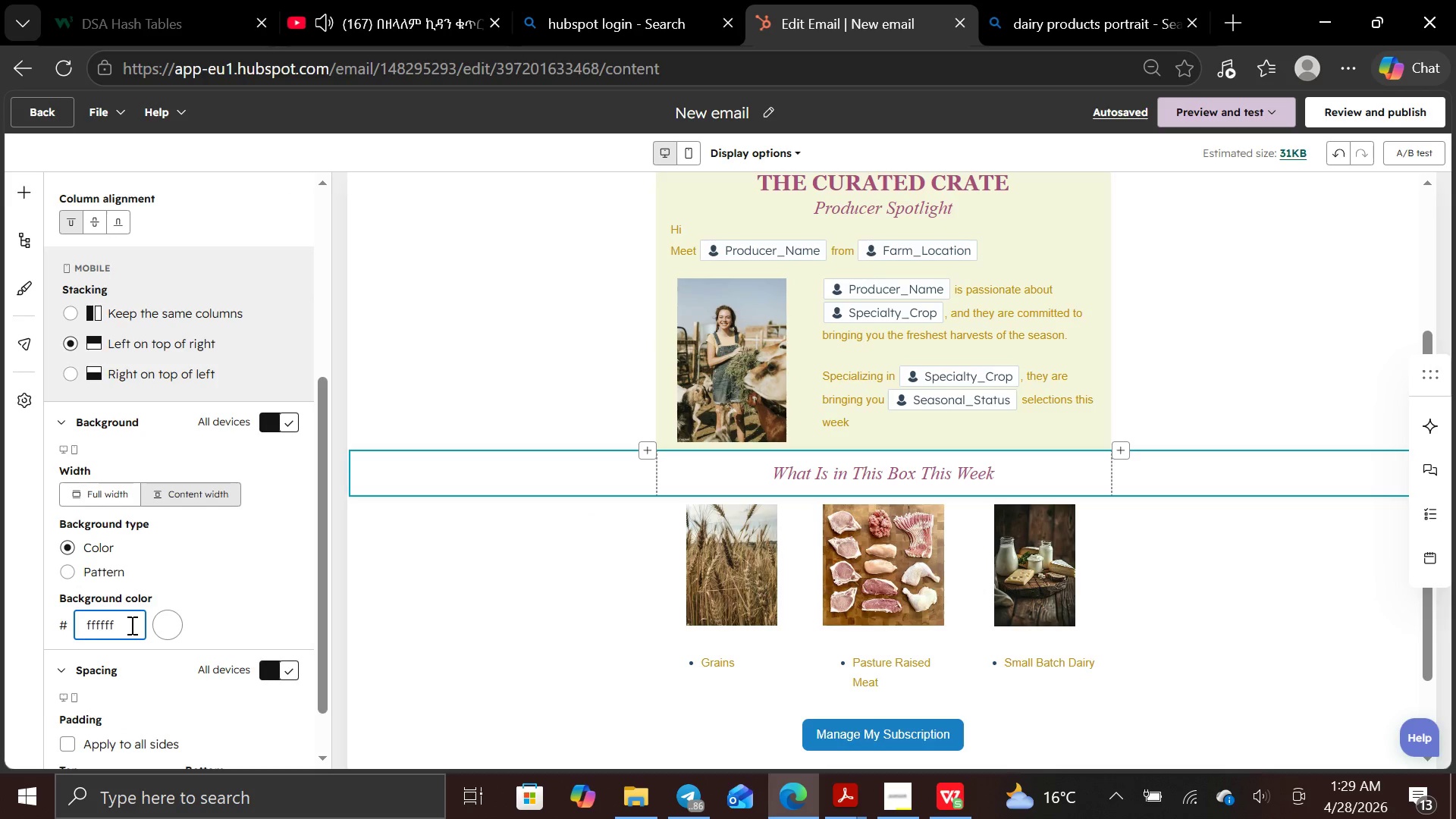 
hold_key(key=Backspace, duration=0.77)
 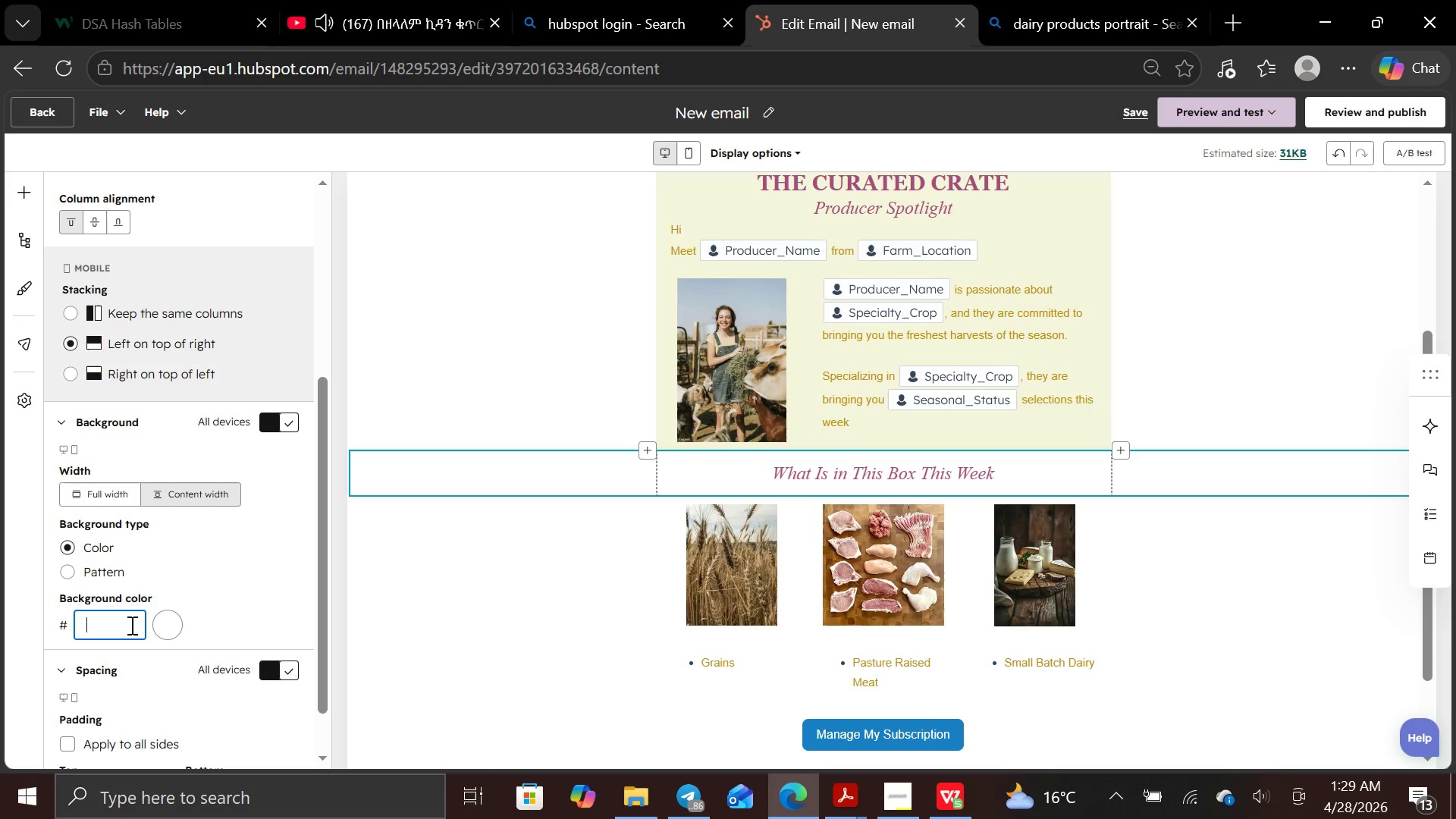 
key(F)
 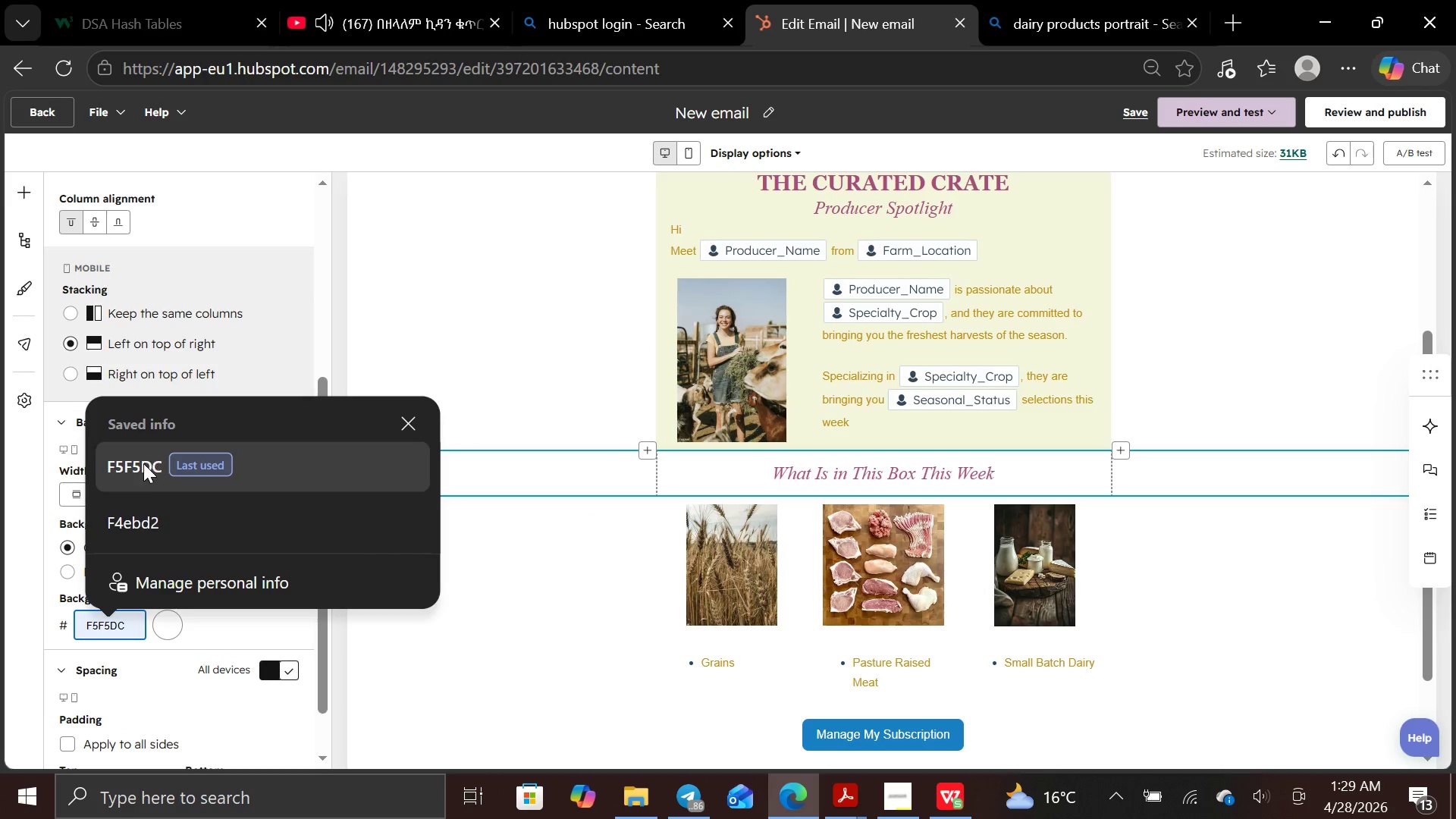 
left_click([142, 463])
 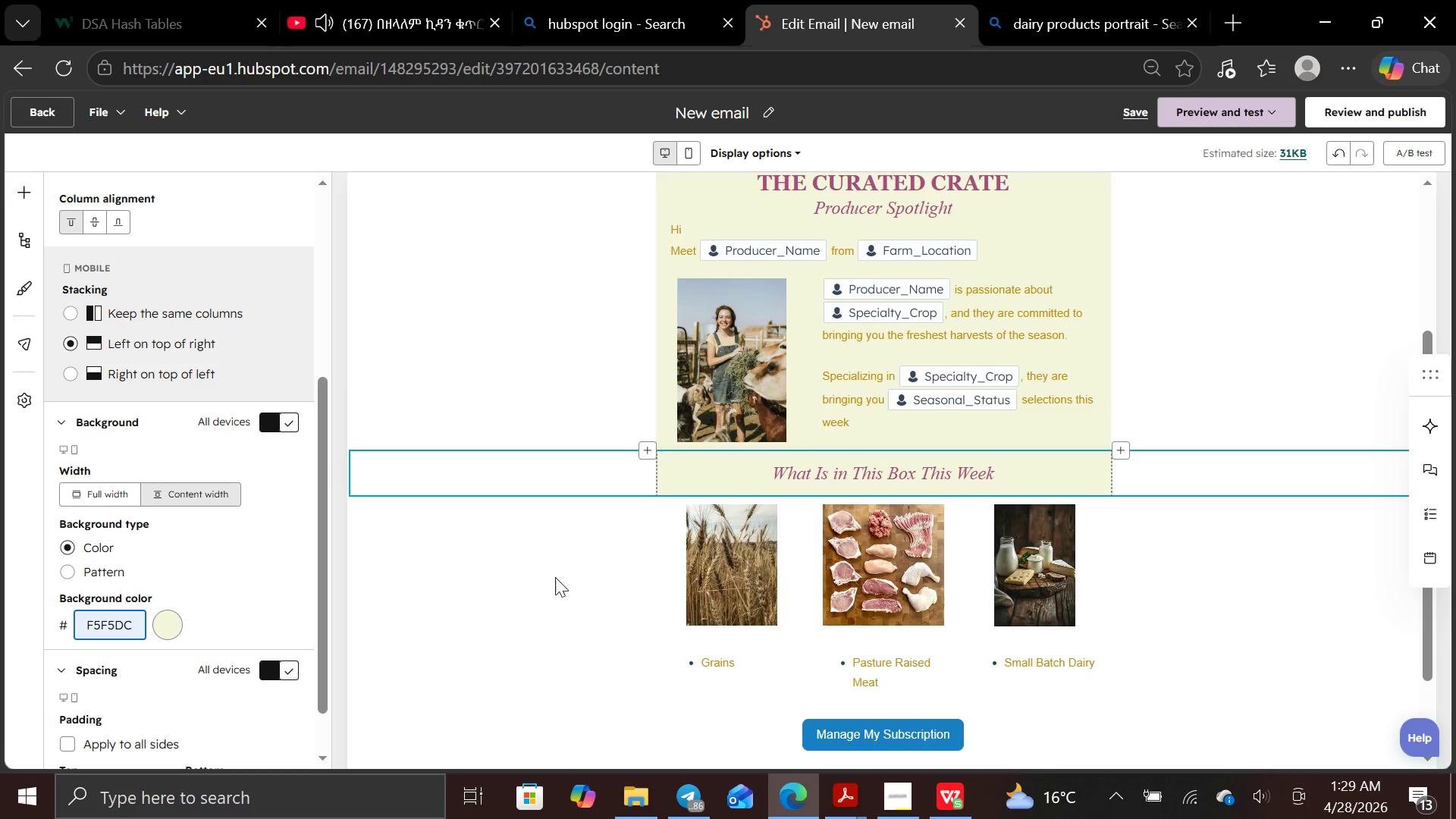 
left_click([585, 581])
 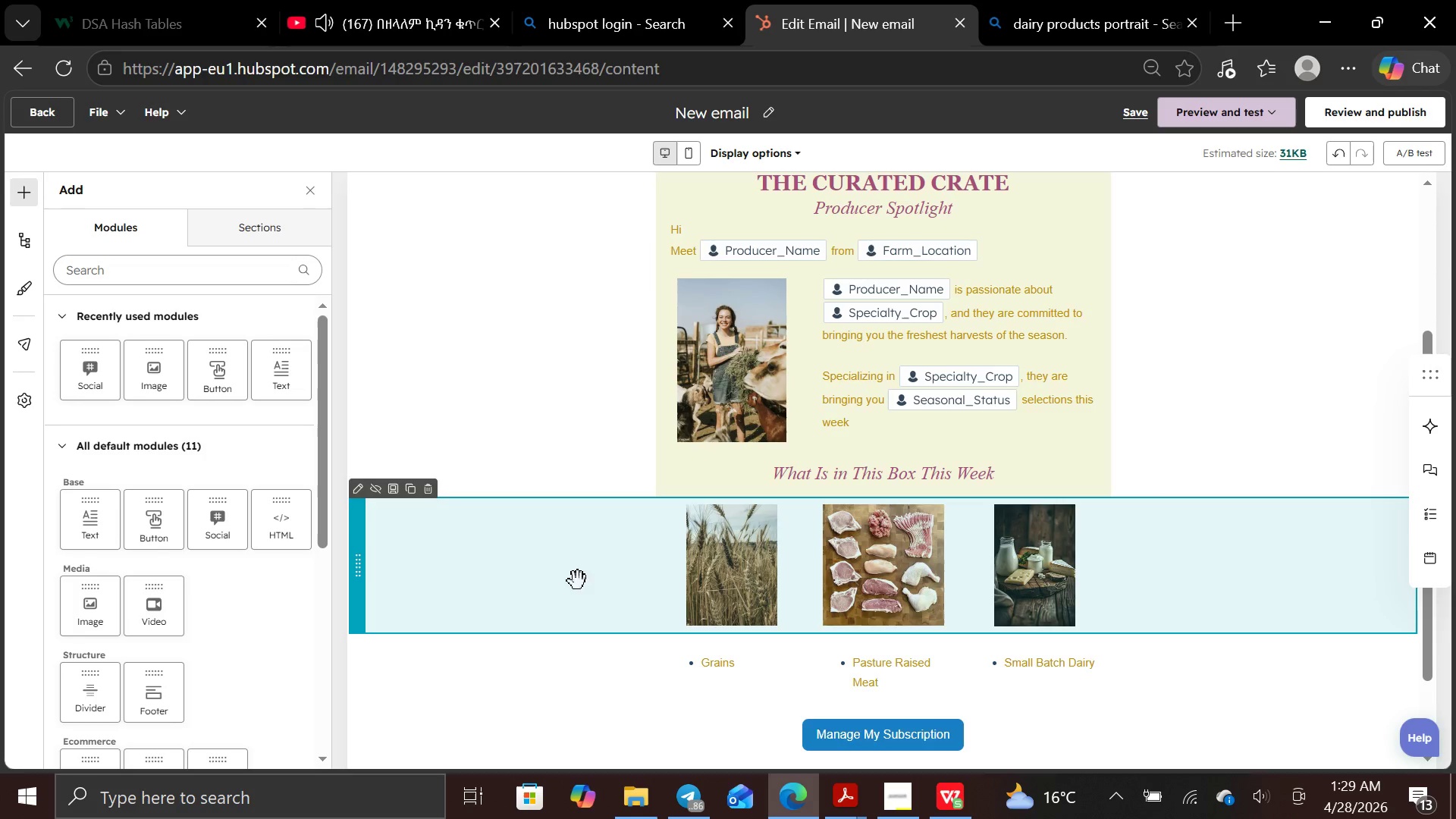 
left_click([544, 585])
 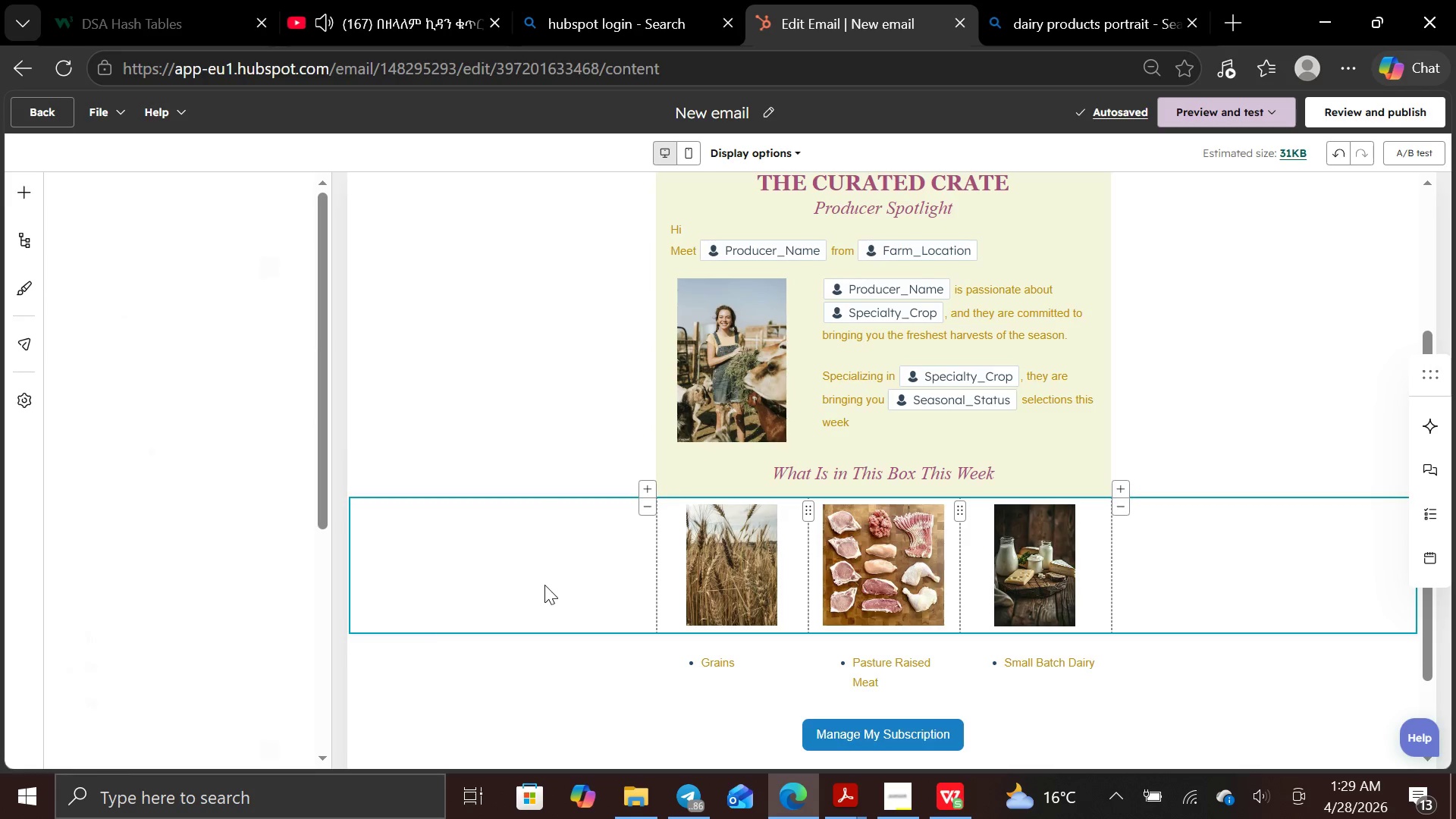 
mouse_move([233, 653])
 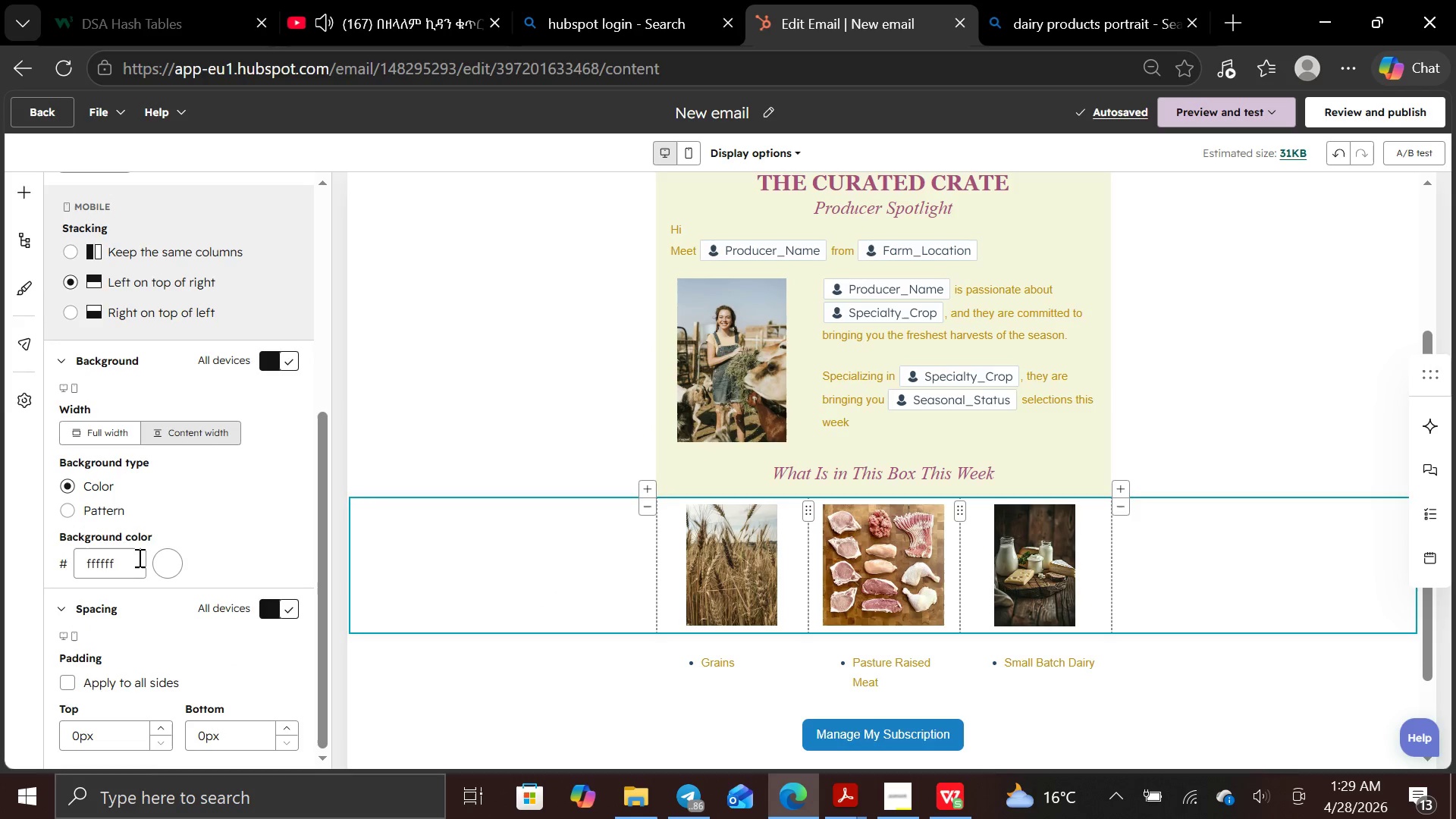 
left_click([138, 557])
 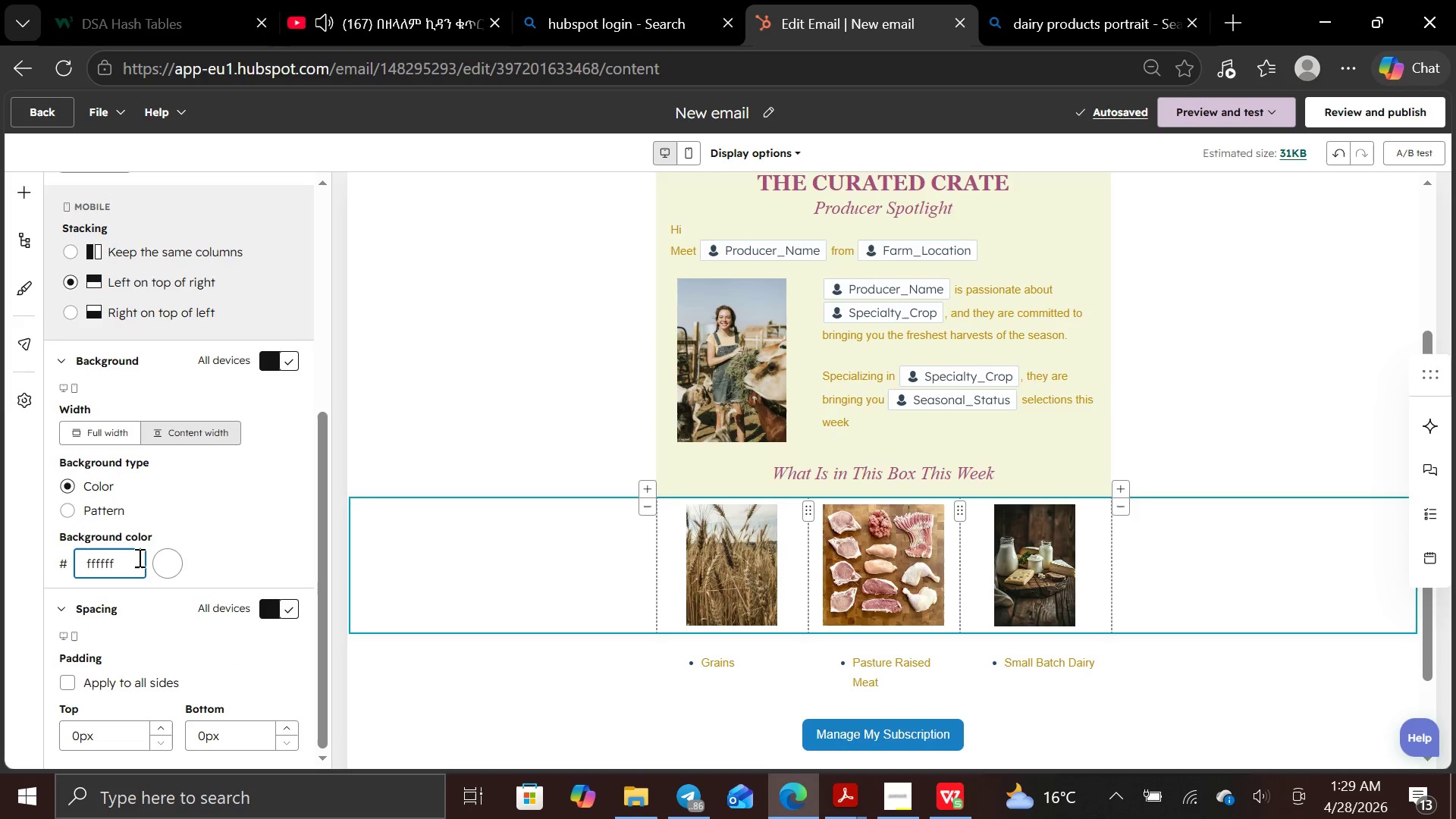 
hold_key(key=Backspace, duration=0.56)
 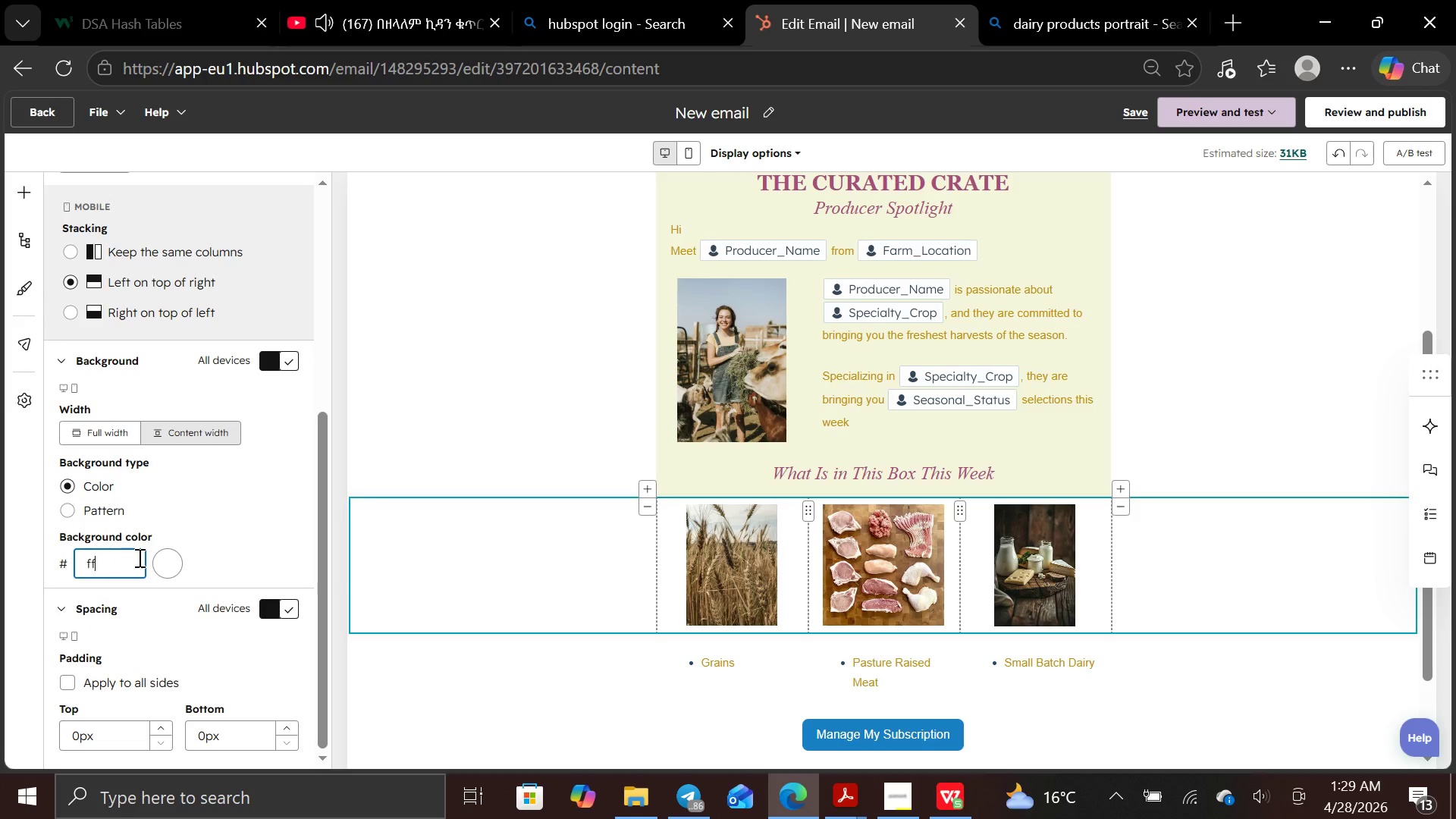 
key(Backspace)
 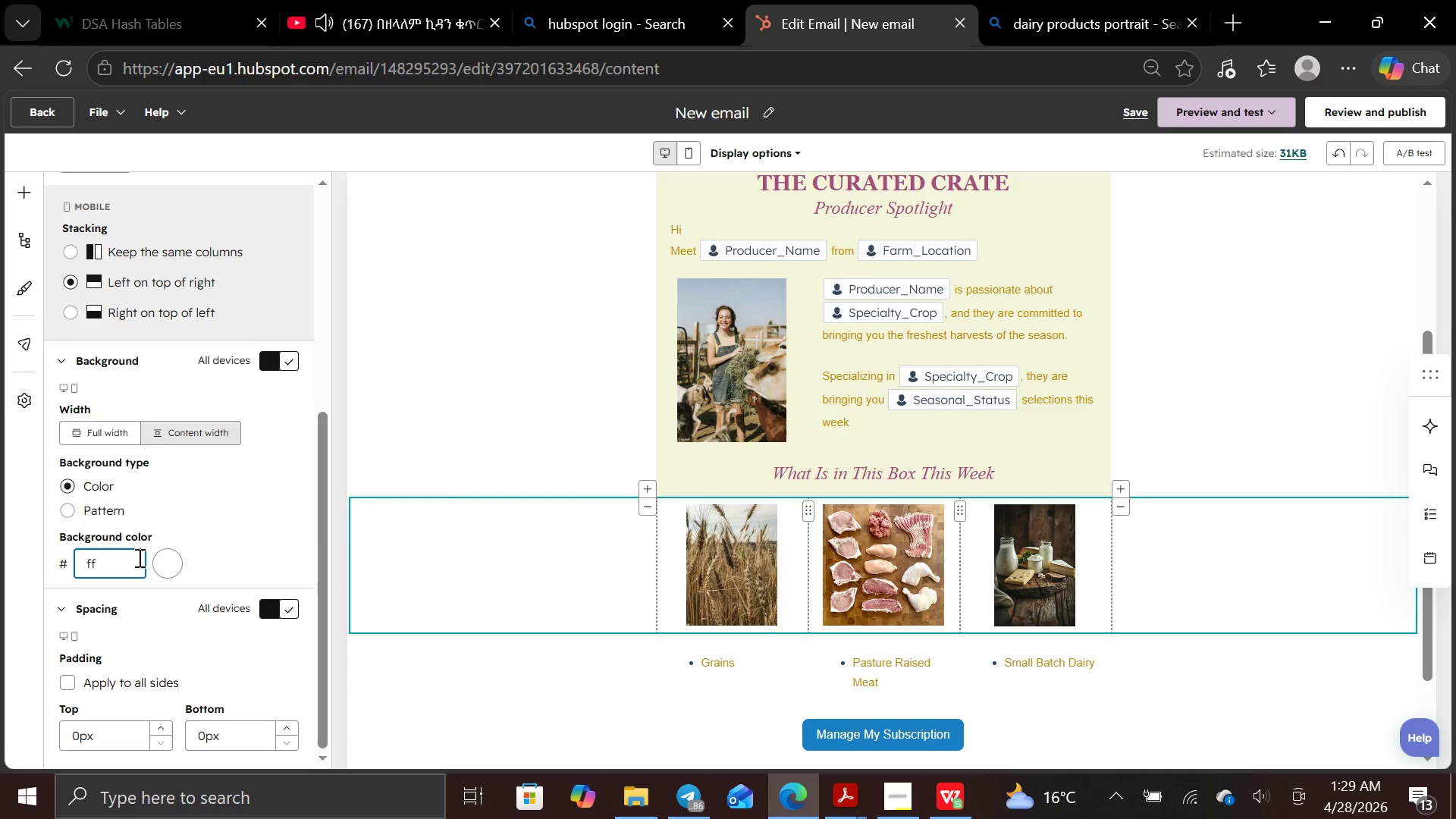 
key(Backspace)
 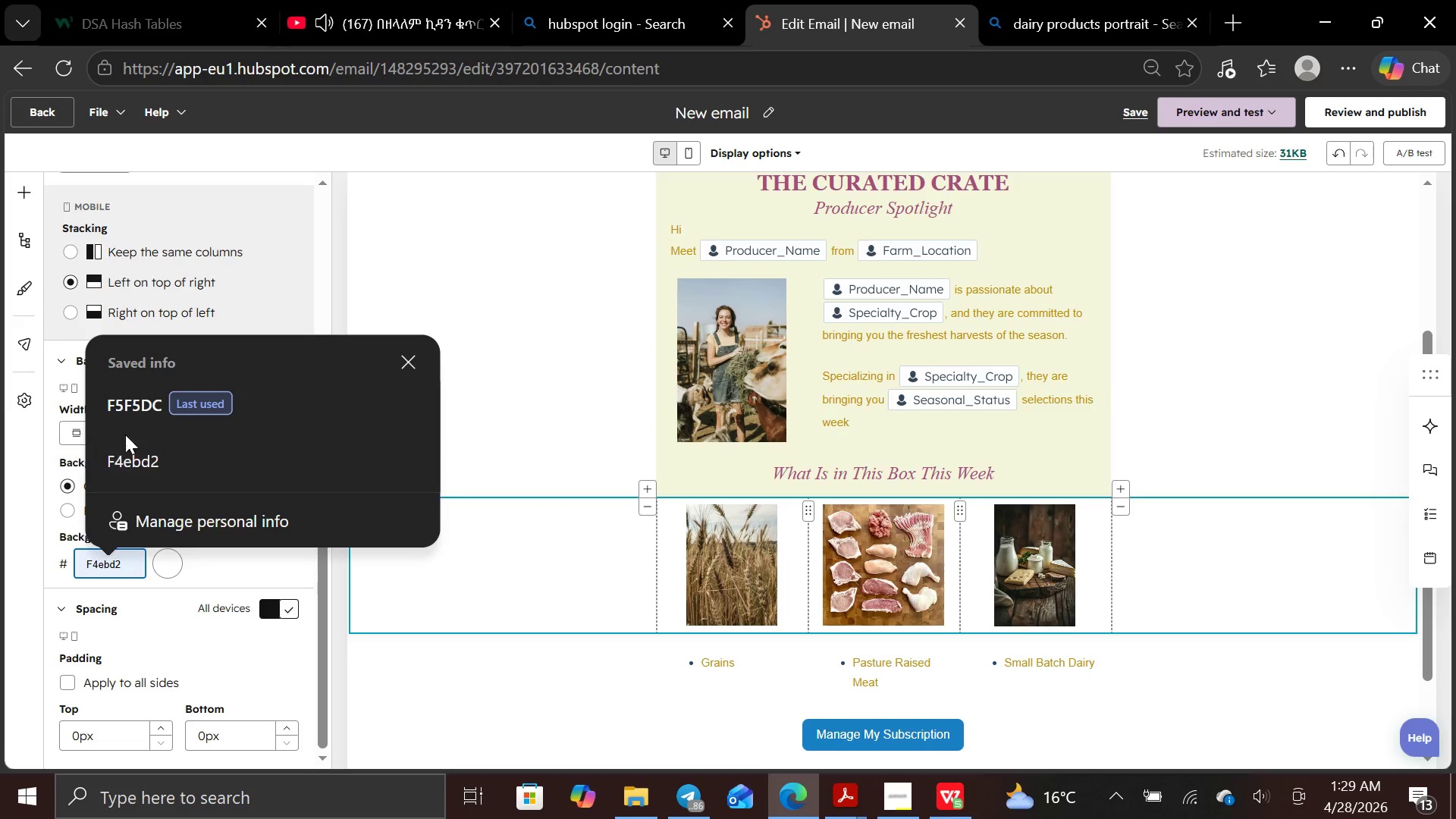 
left_click([128, 416])
 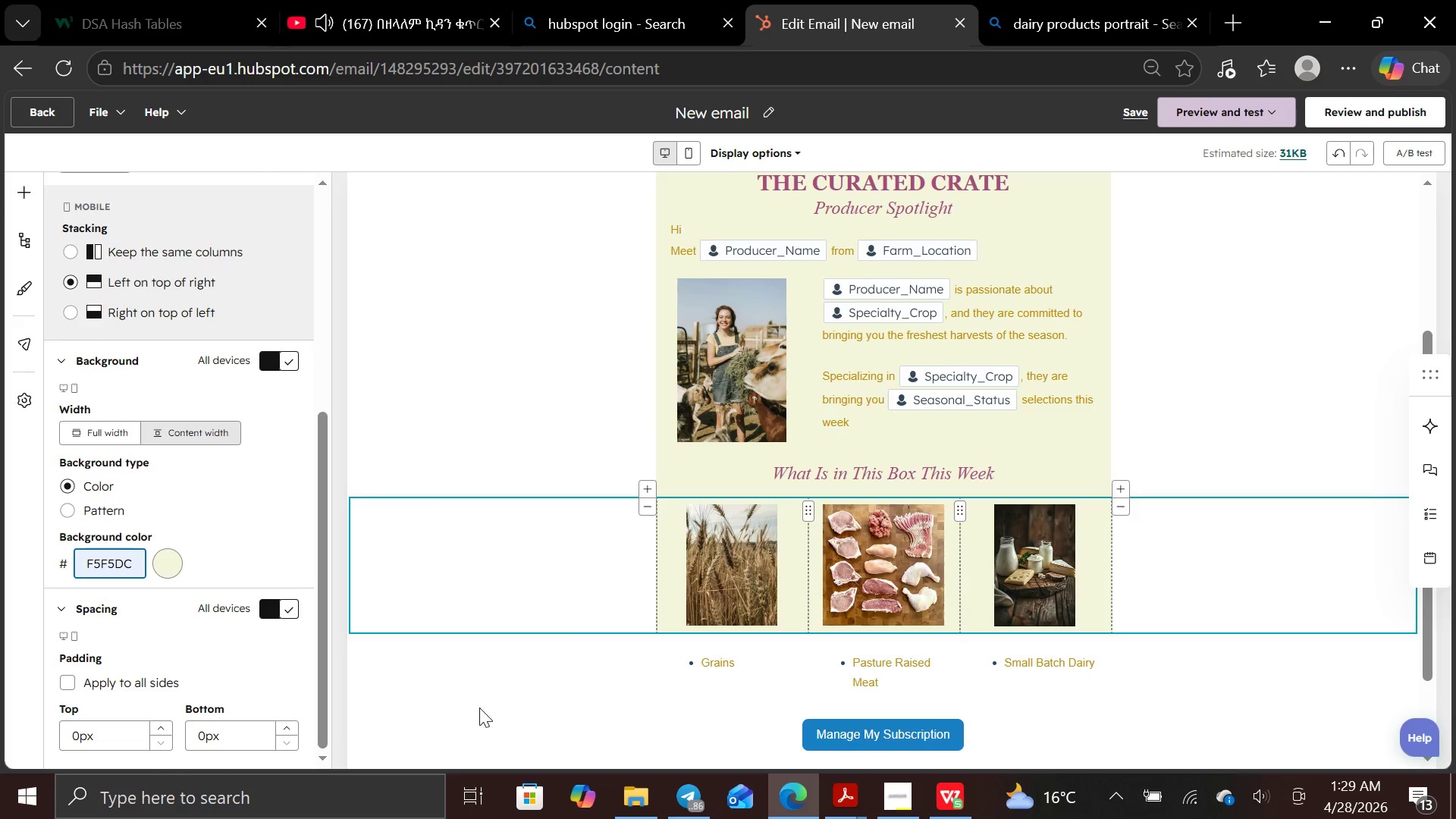 
left_click([625, 635])
 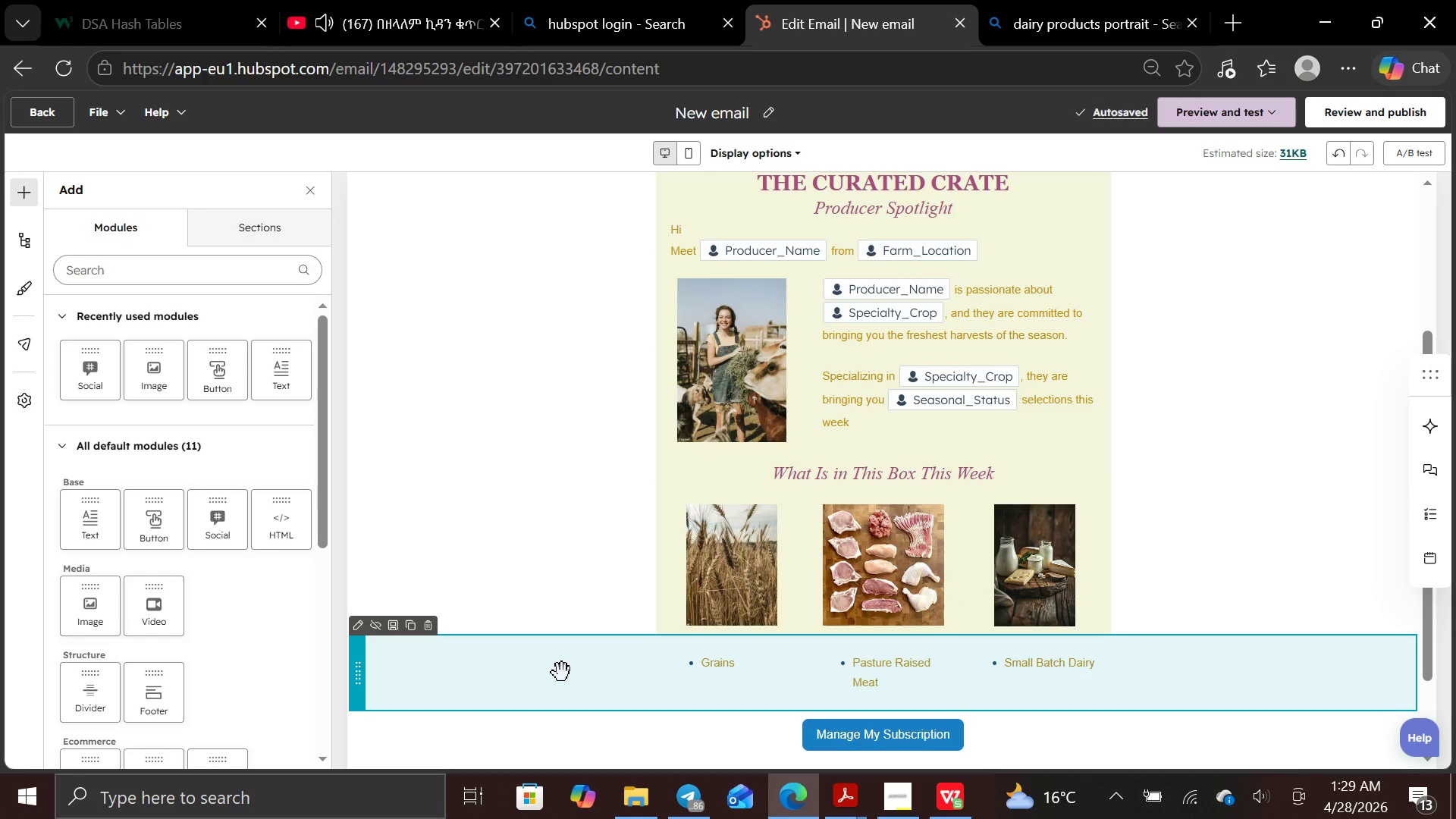 
left_click([562, 673])
 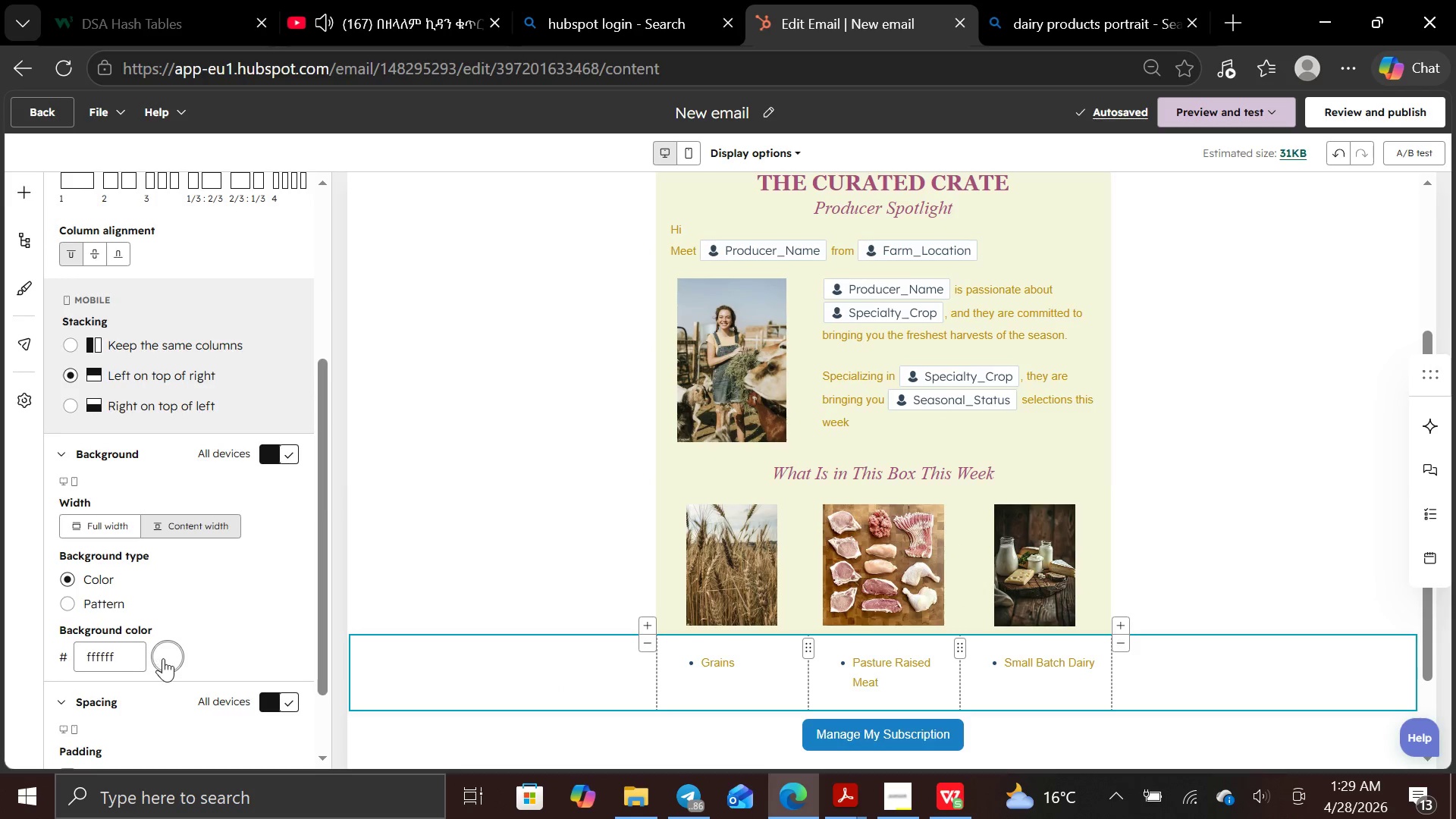 
left_click([121, 663])
 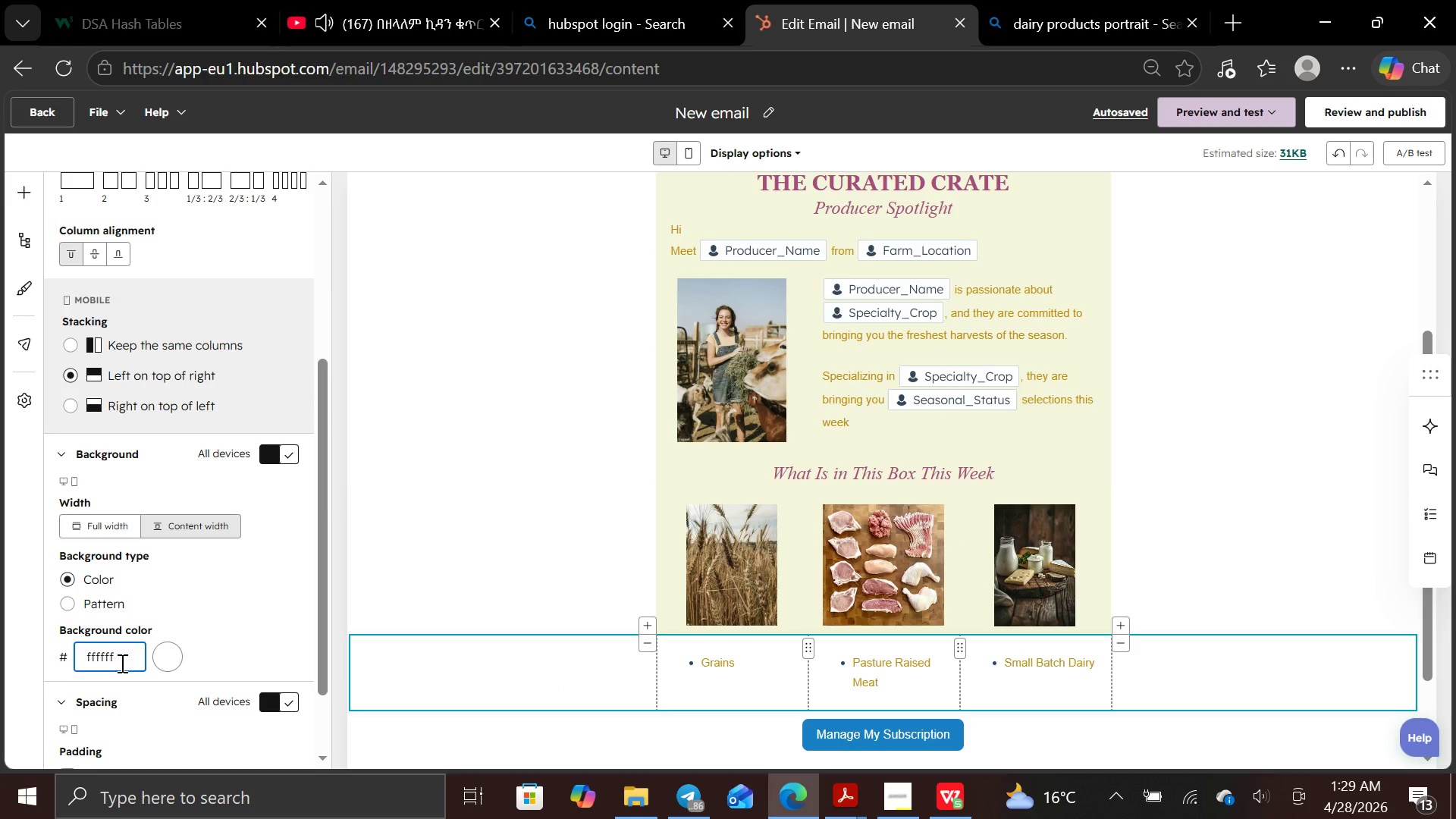 
key(Backspace)
 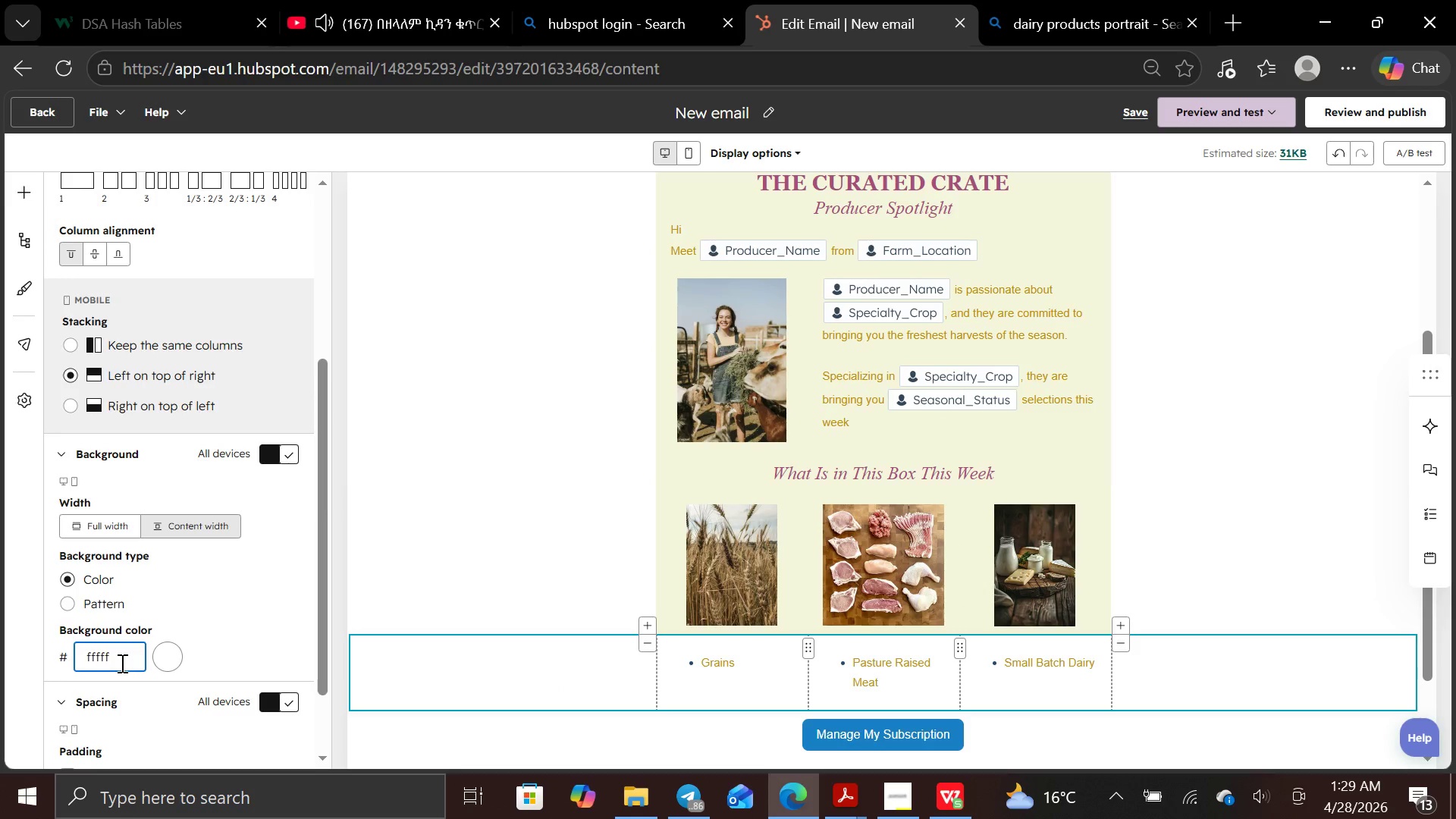 
key(Backspace)
 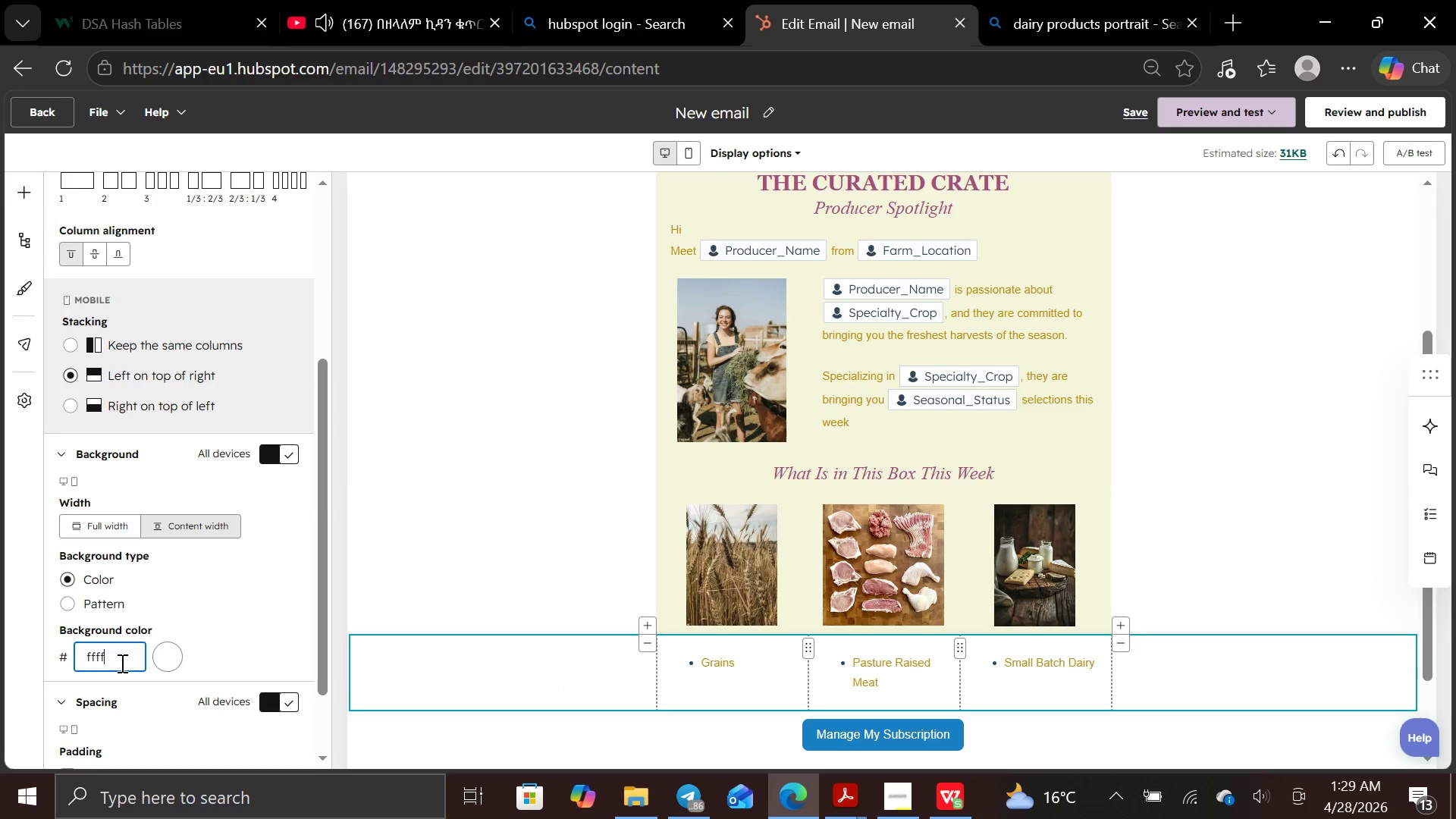 
key(Backspace)
 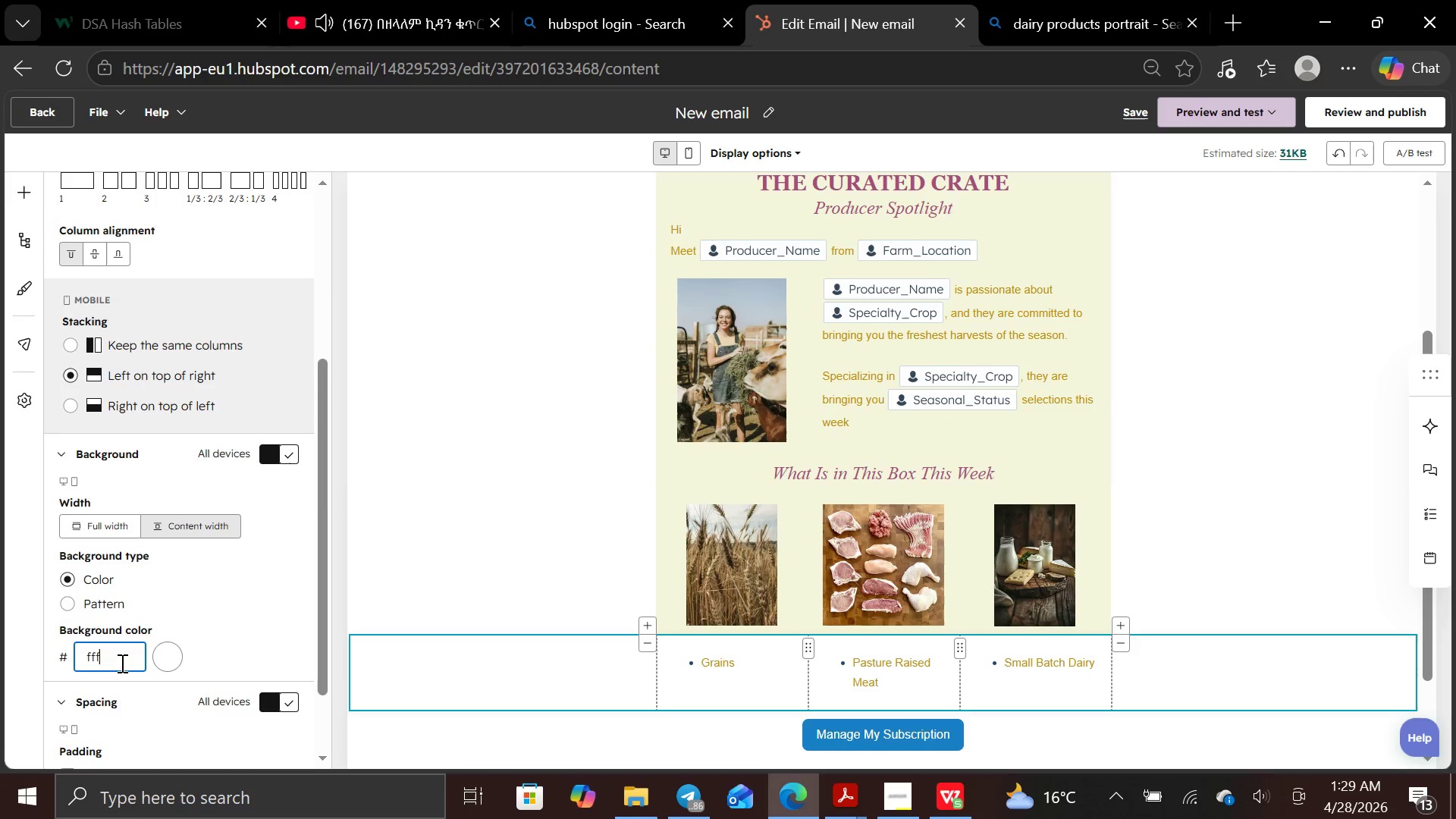 
key(Backspace)
 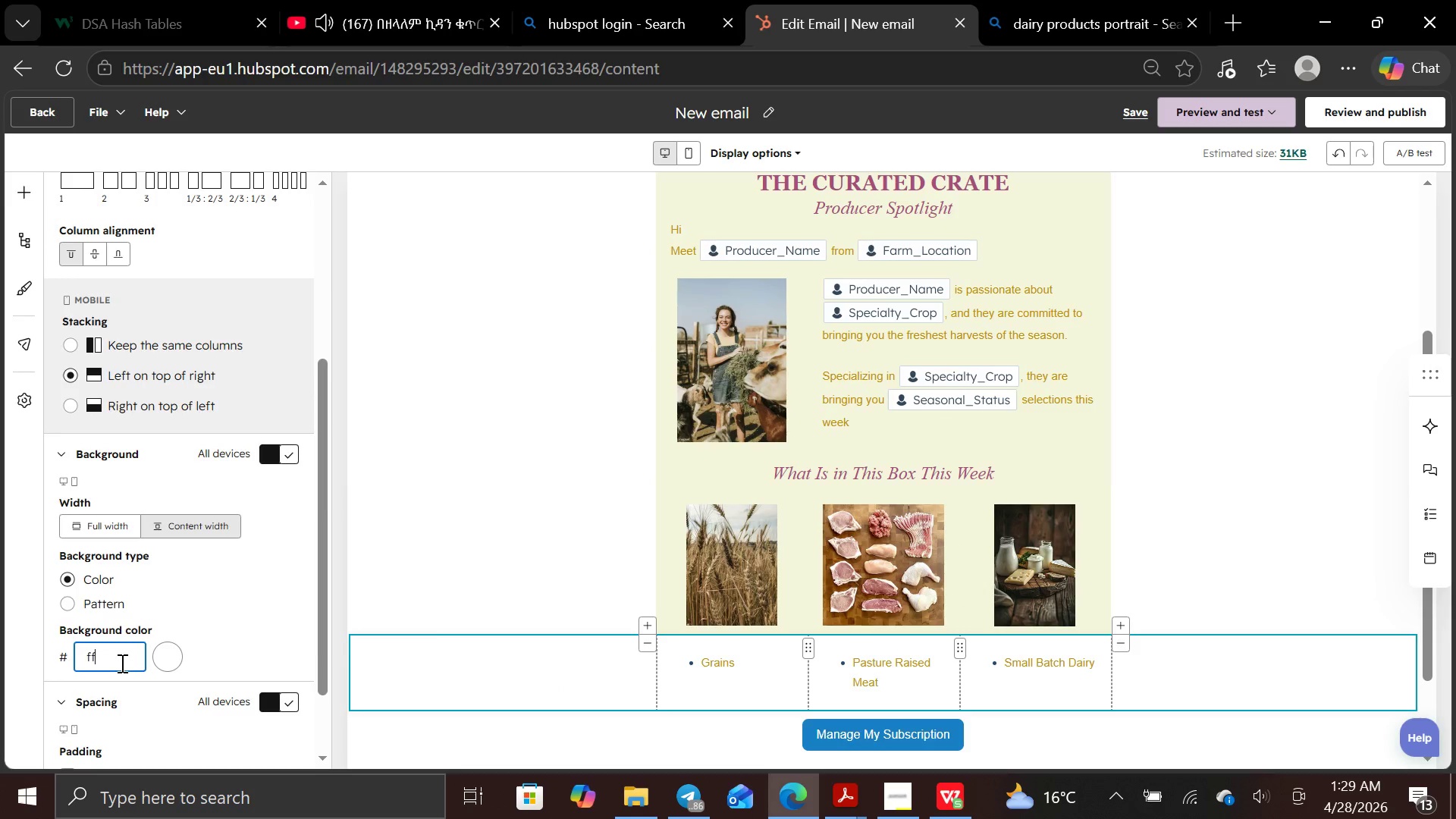 
key(Backspace)
 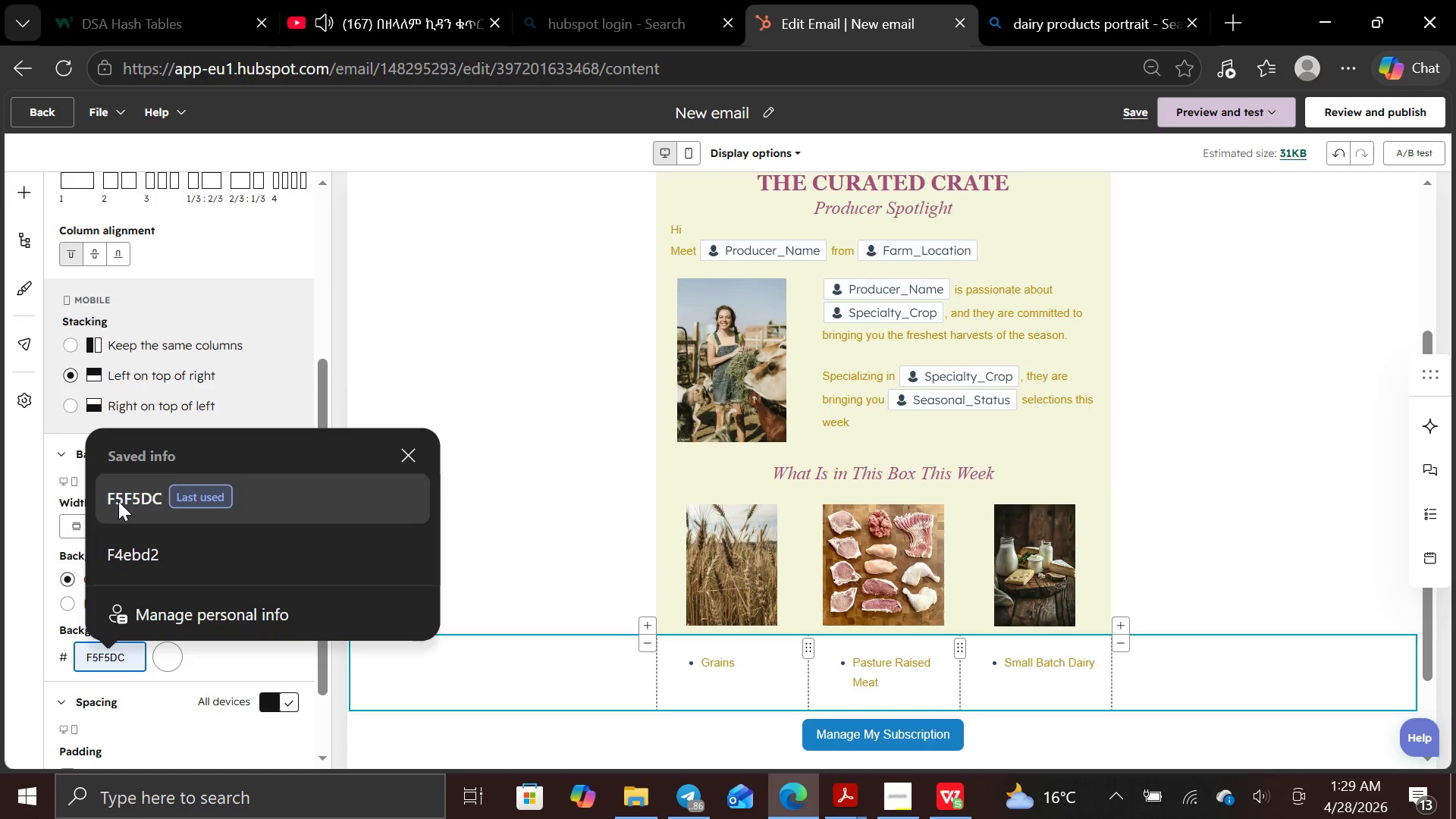 
left_click([118, 500])
 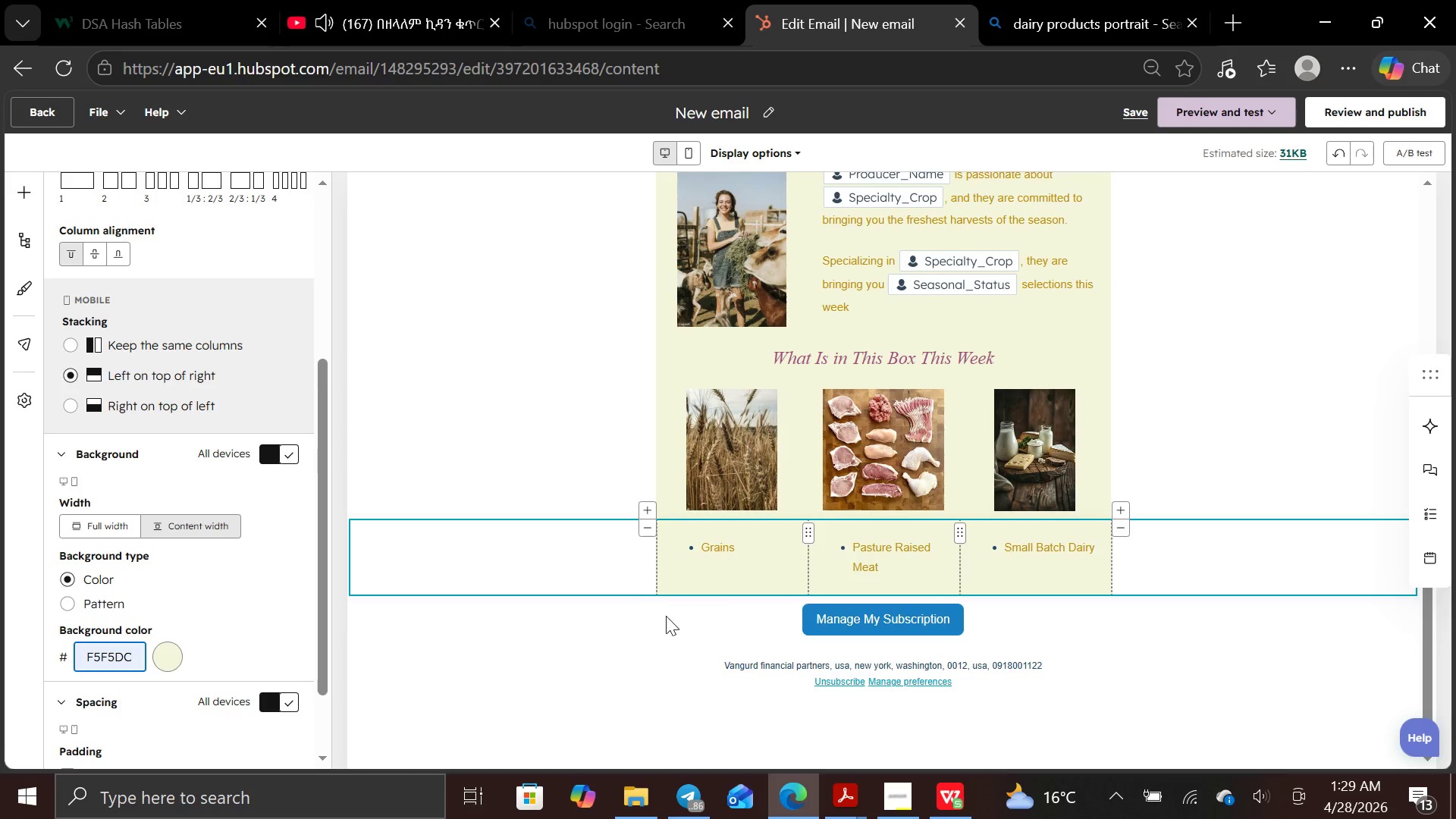 
left_click([682, 634])
 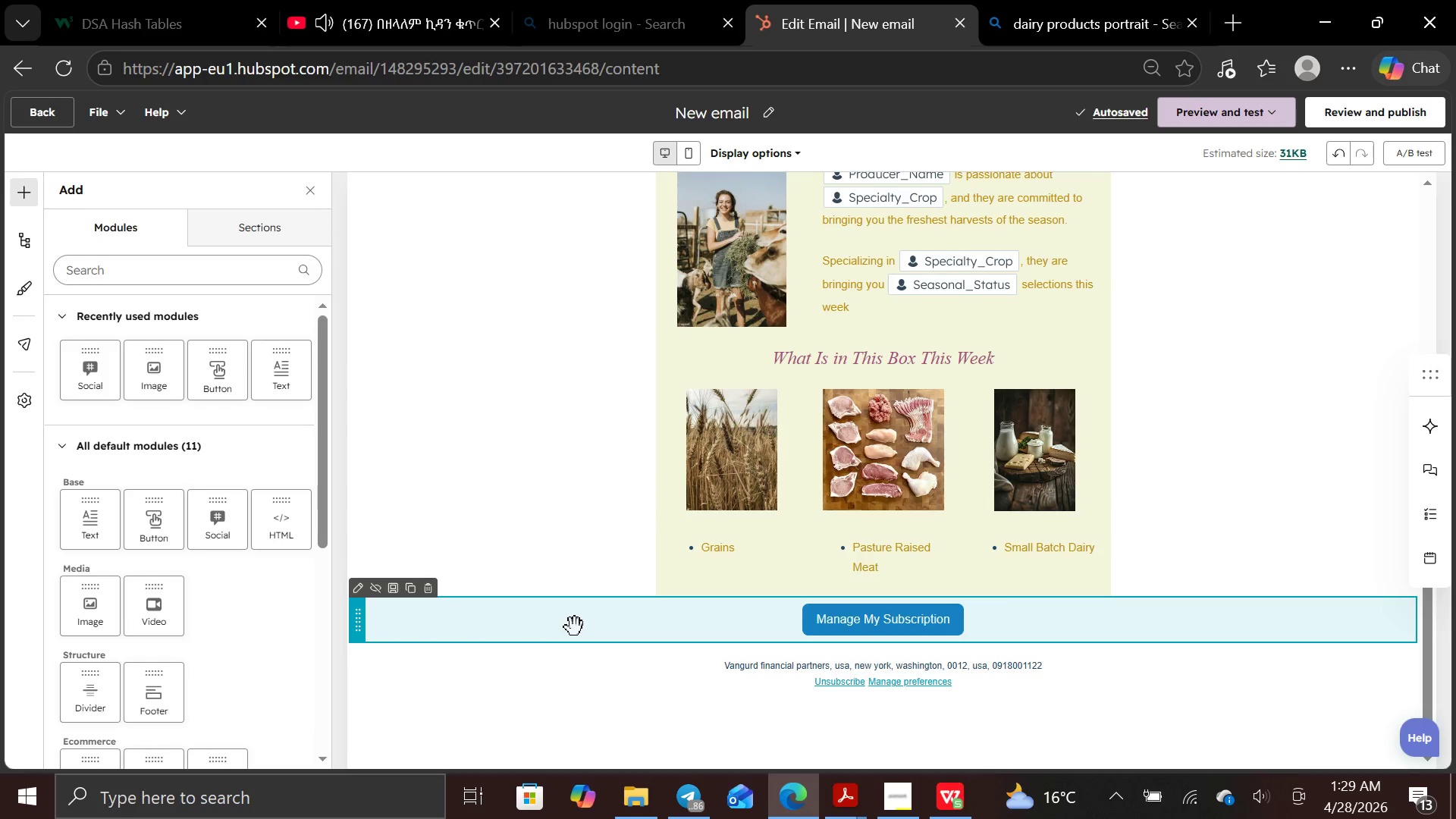 
left_click([576, 627])
 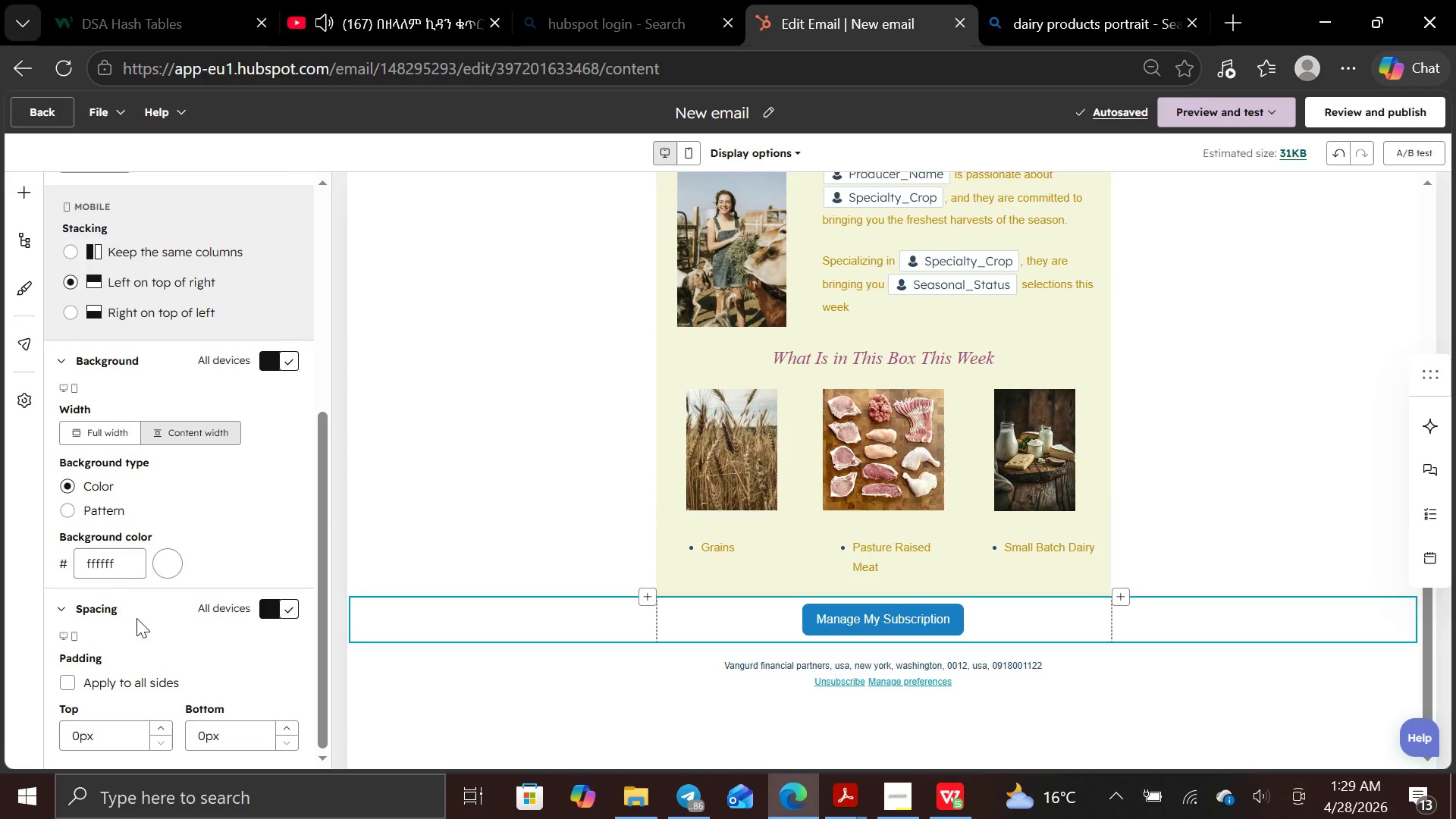 
left_click([131, 554])
 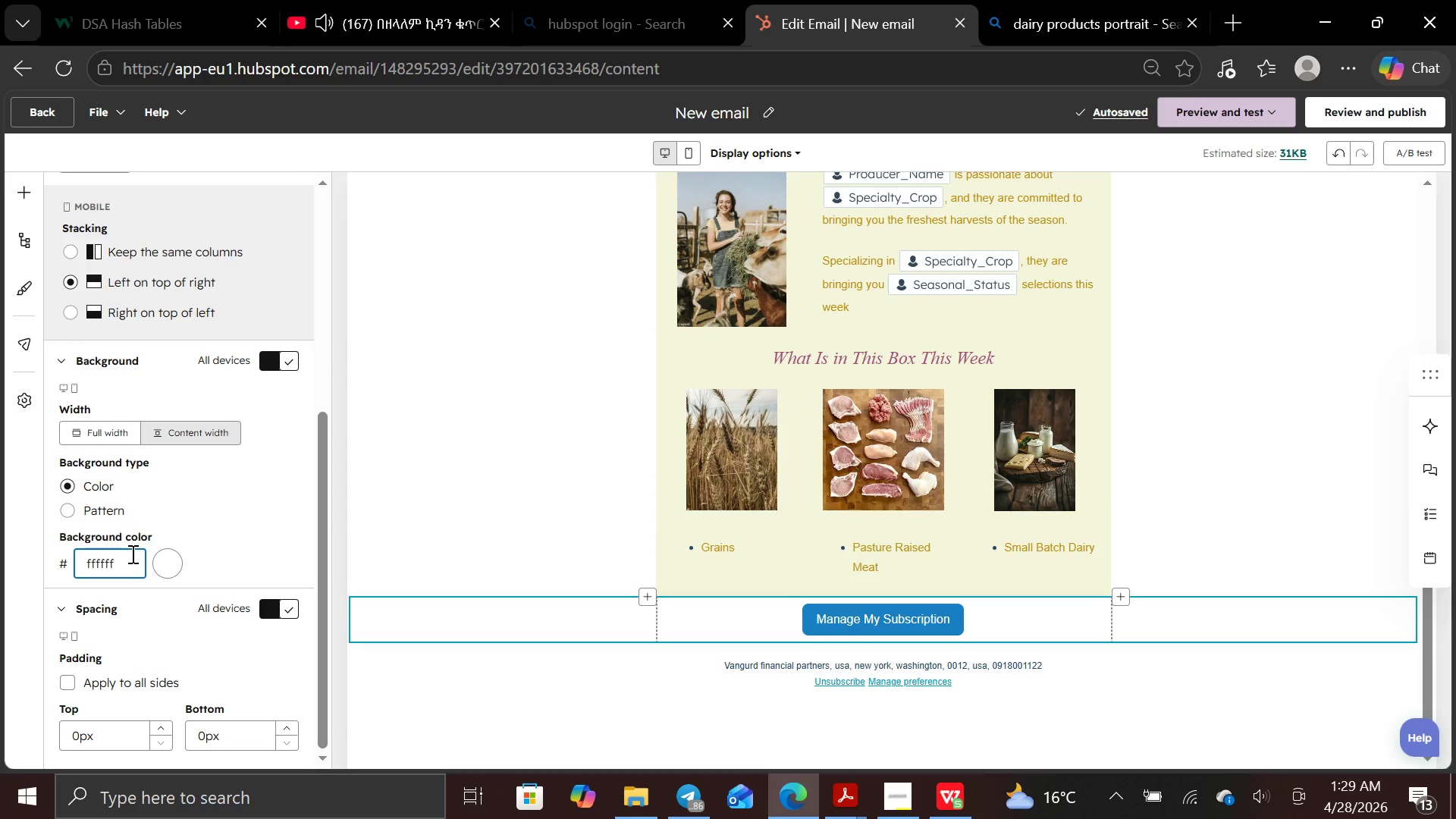 
hold_key(key=Backspace, duration=0.72)
 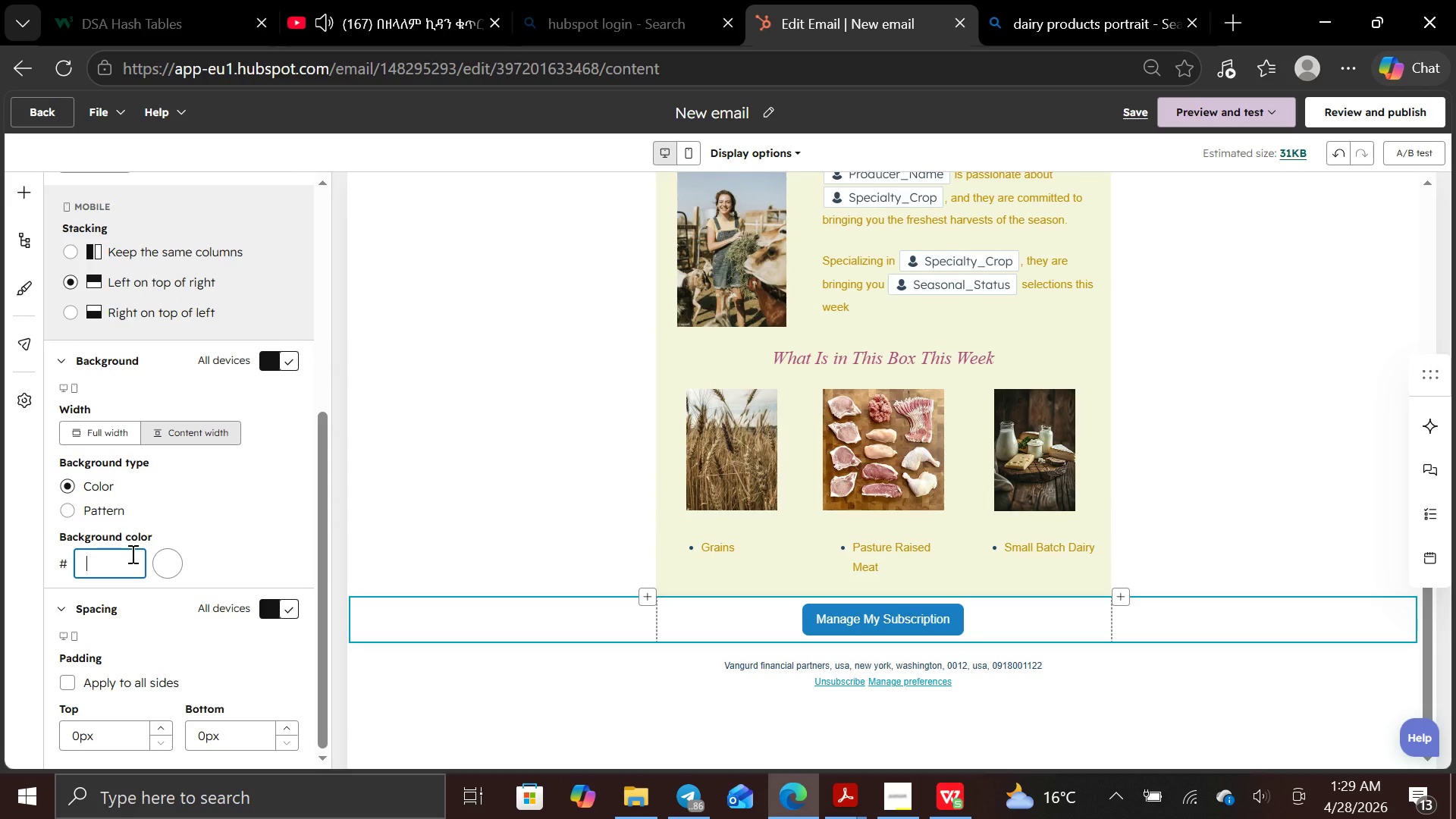 
key(F)
 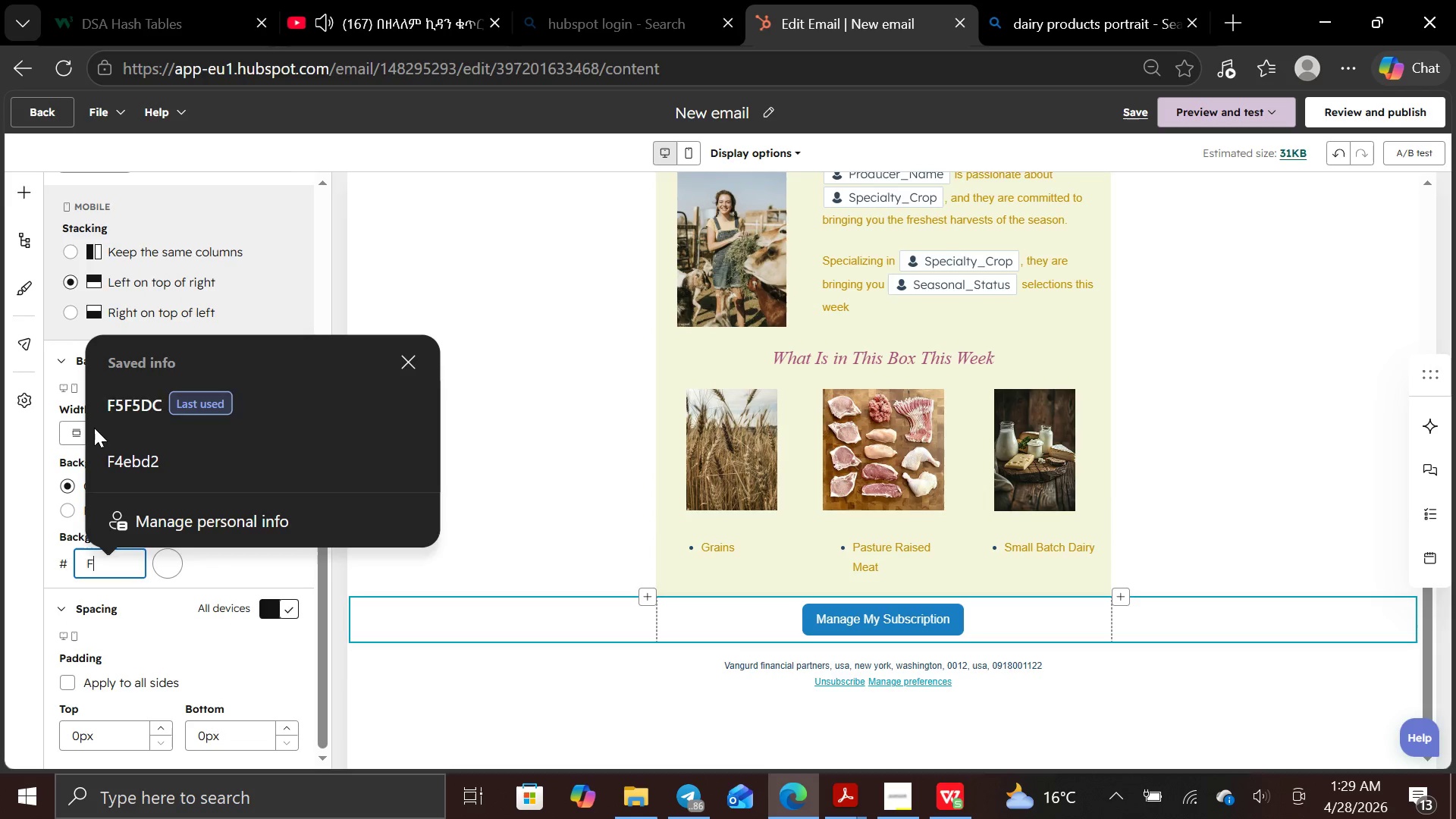 
left_click([108, 416])
 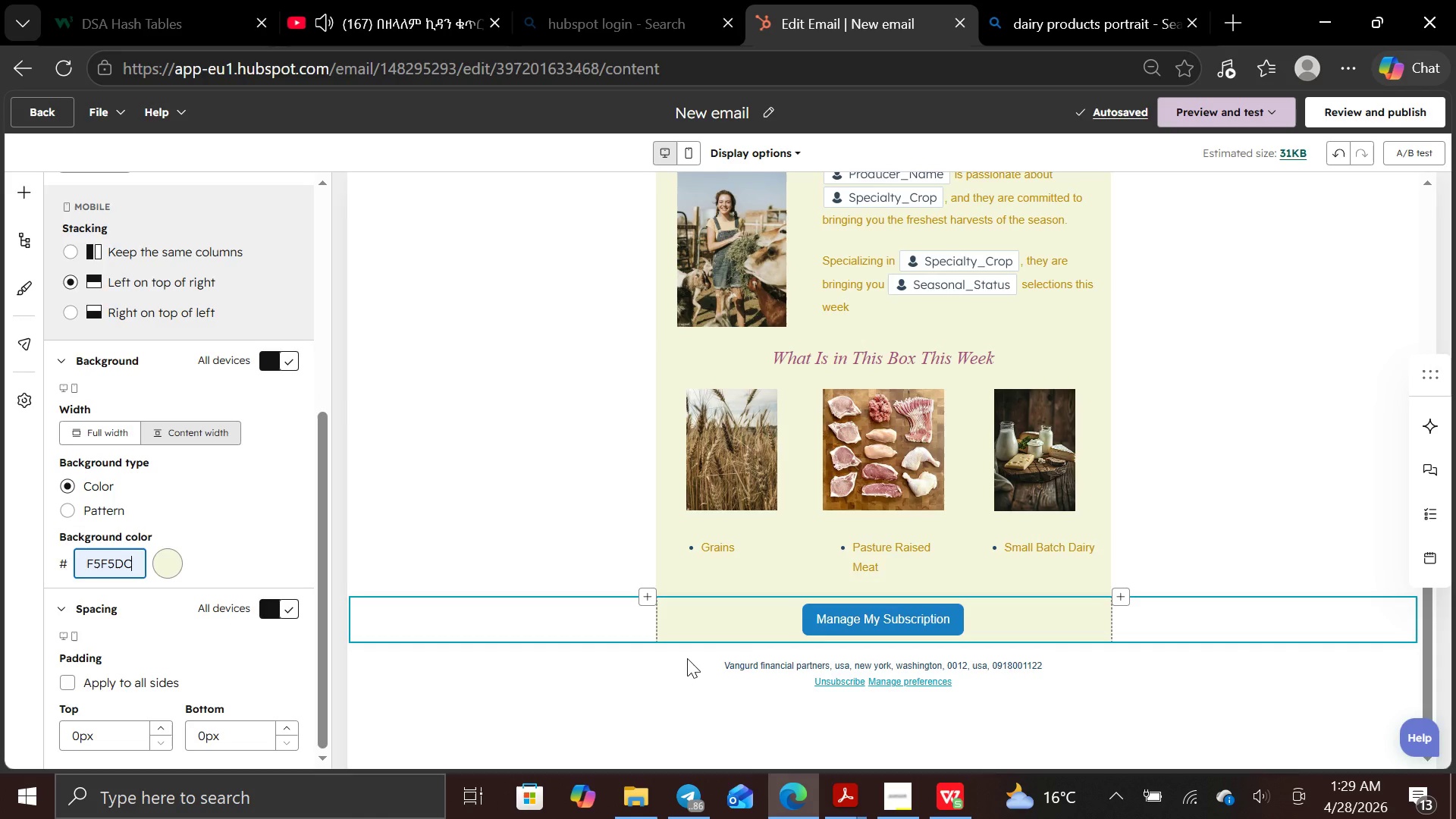 
wait(7.72)
 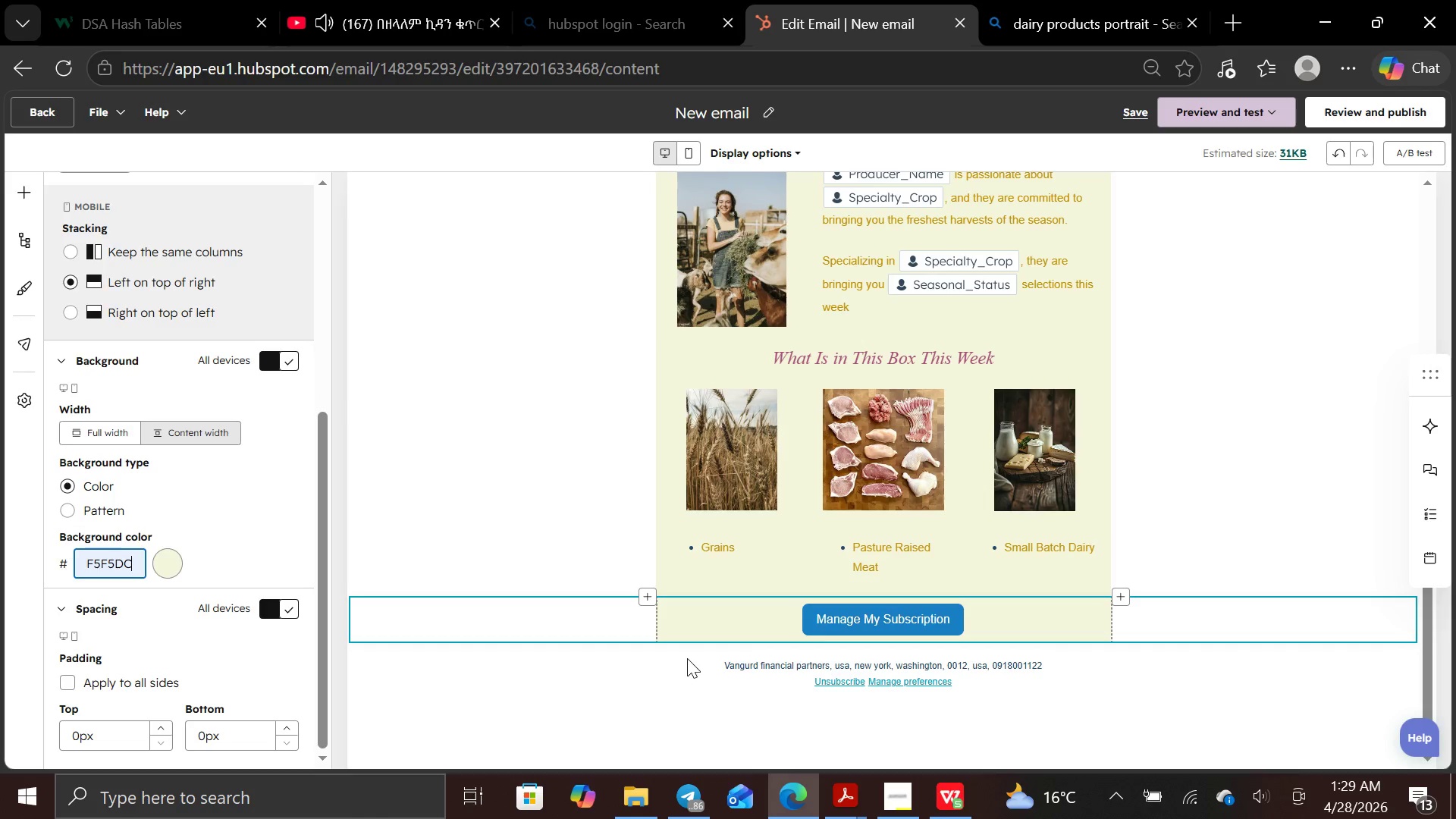 
left_click([687, 658])
 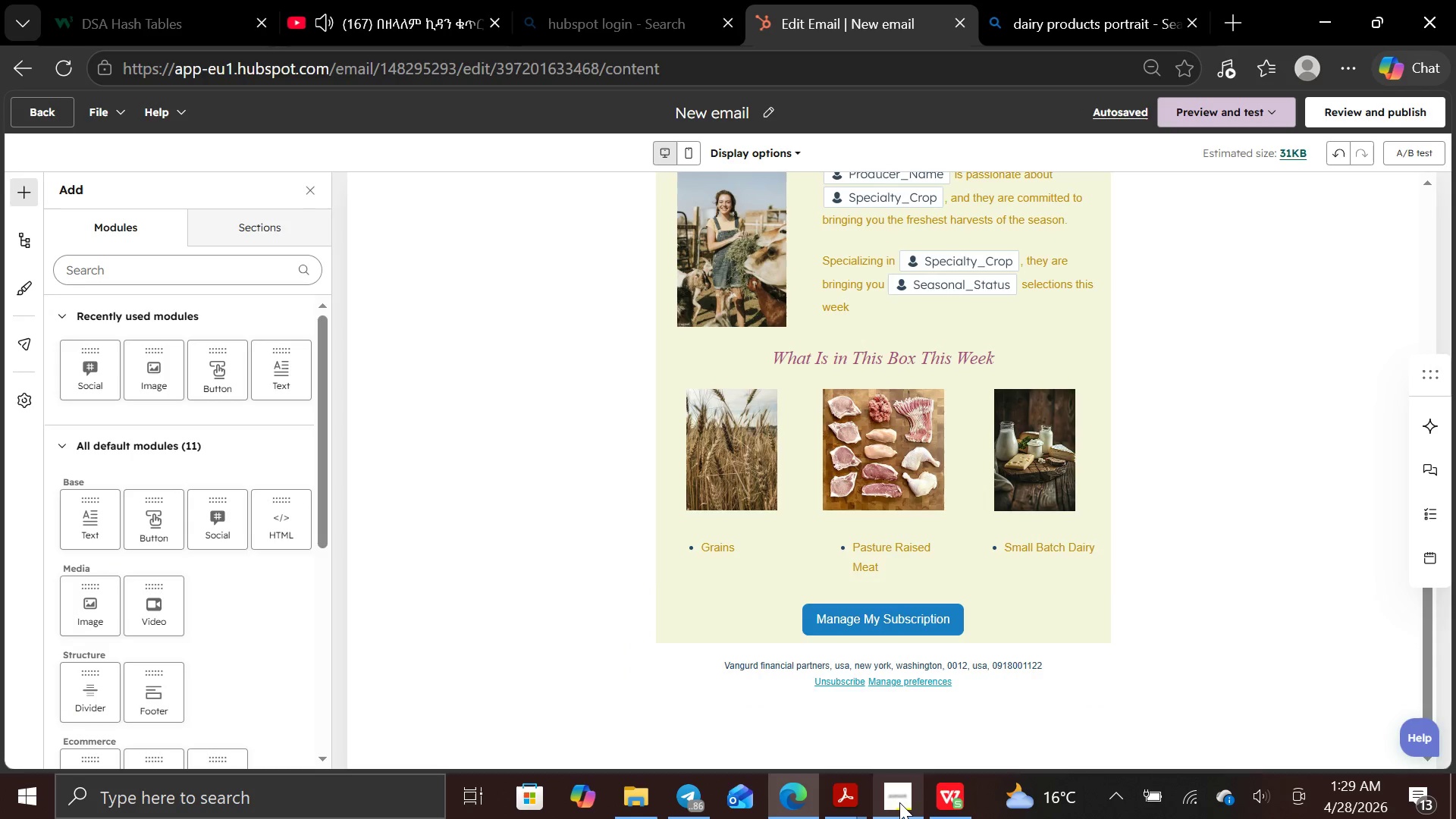 
left_click([899, 802])